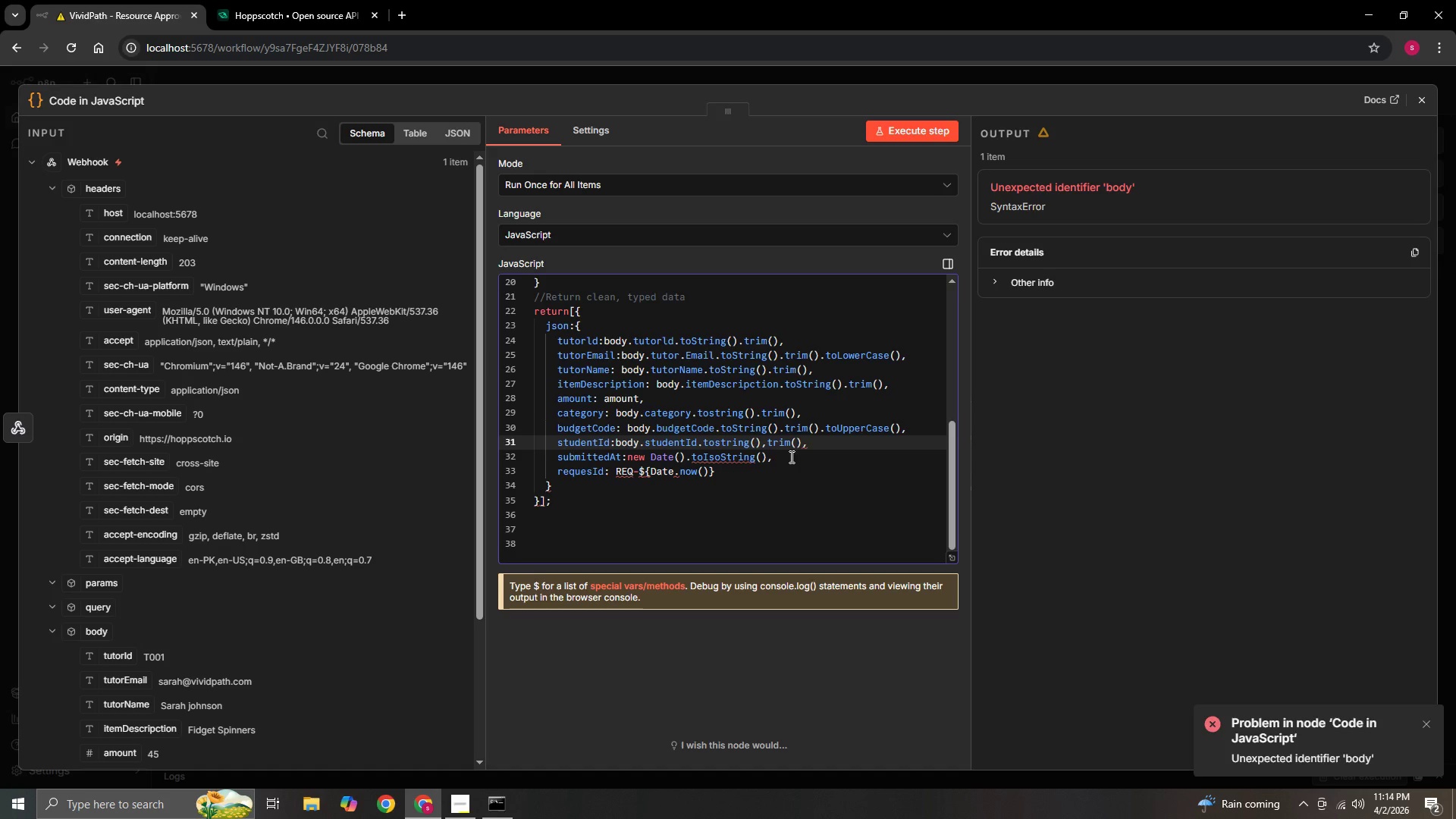 
key(Backspace)
 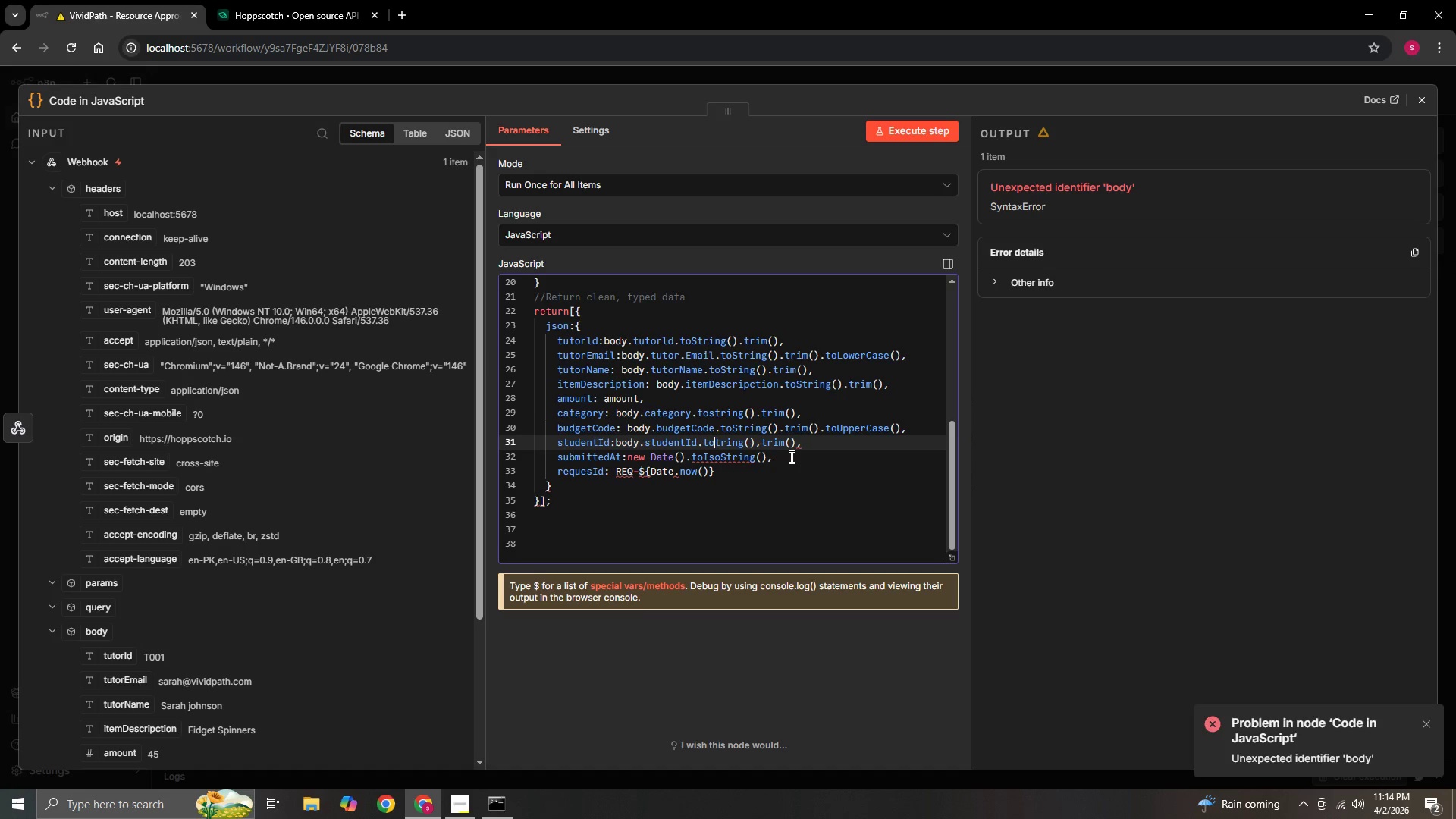 
key(Shift+S)
 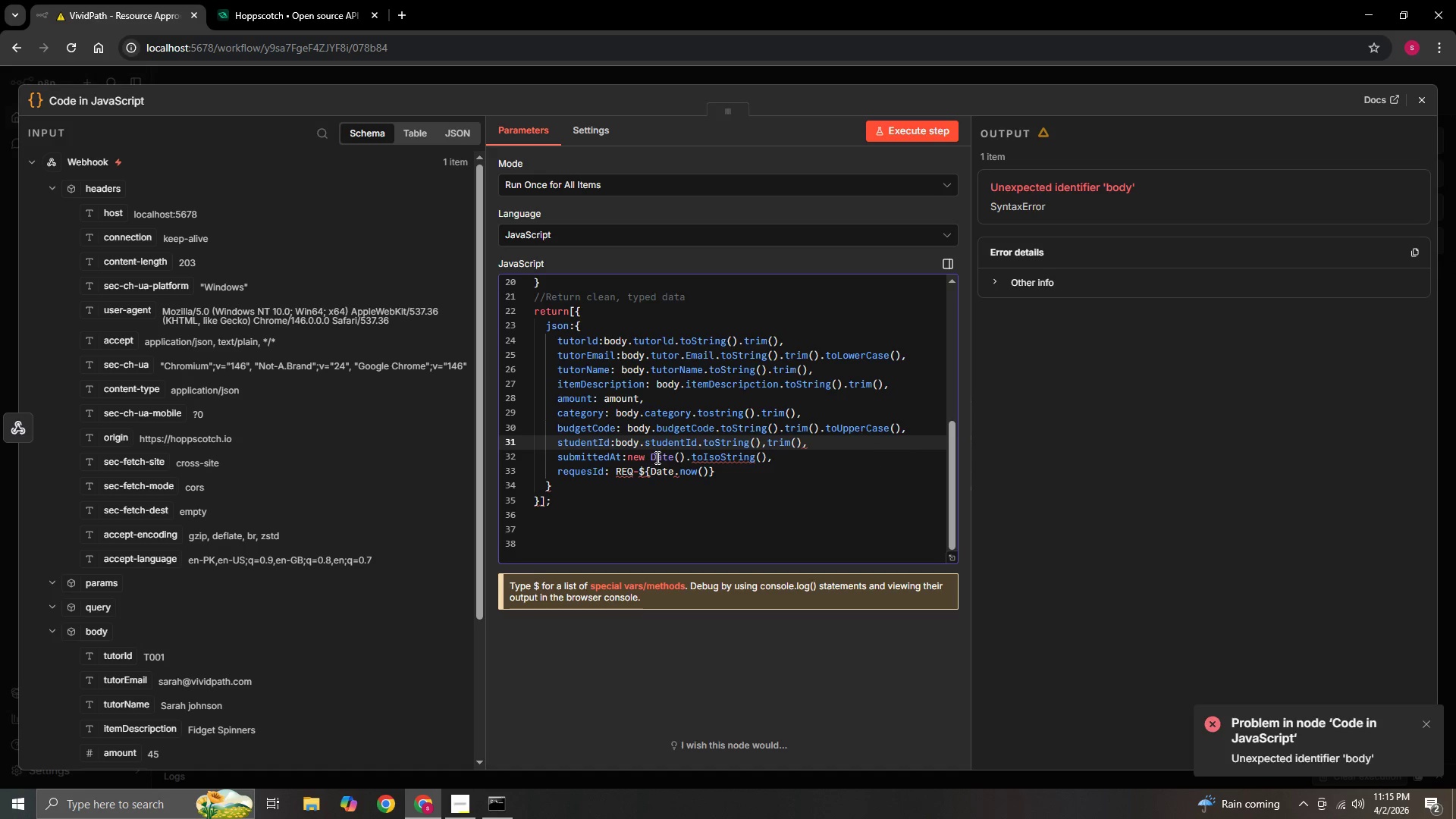 
wait(11.81)
 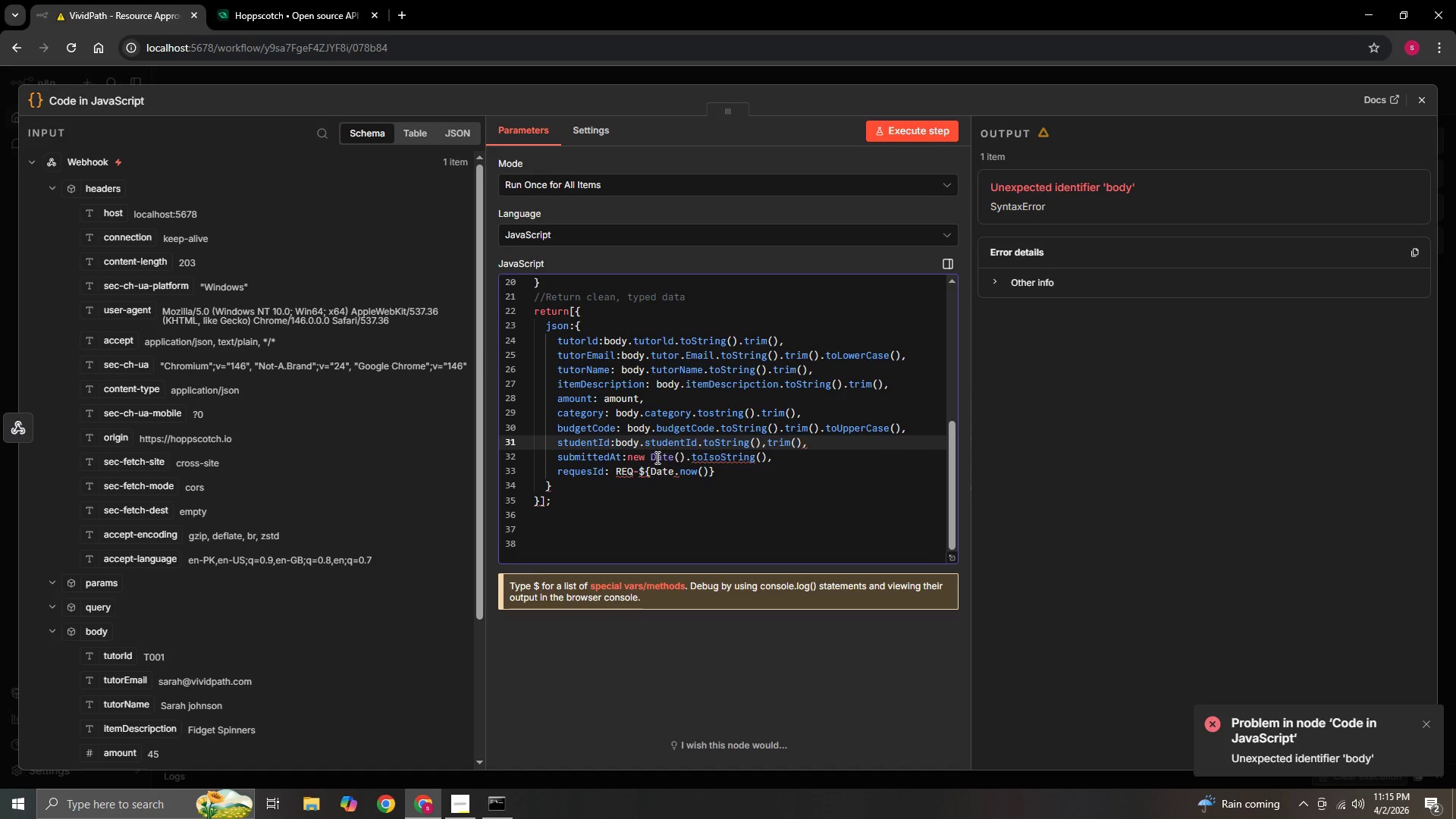 
left_click([721, 458])
 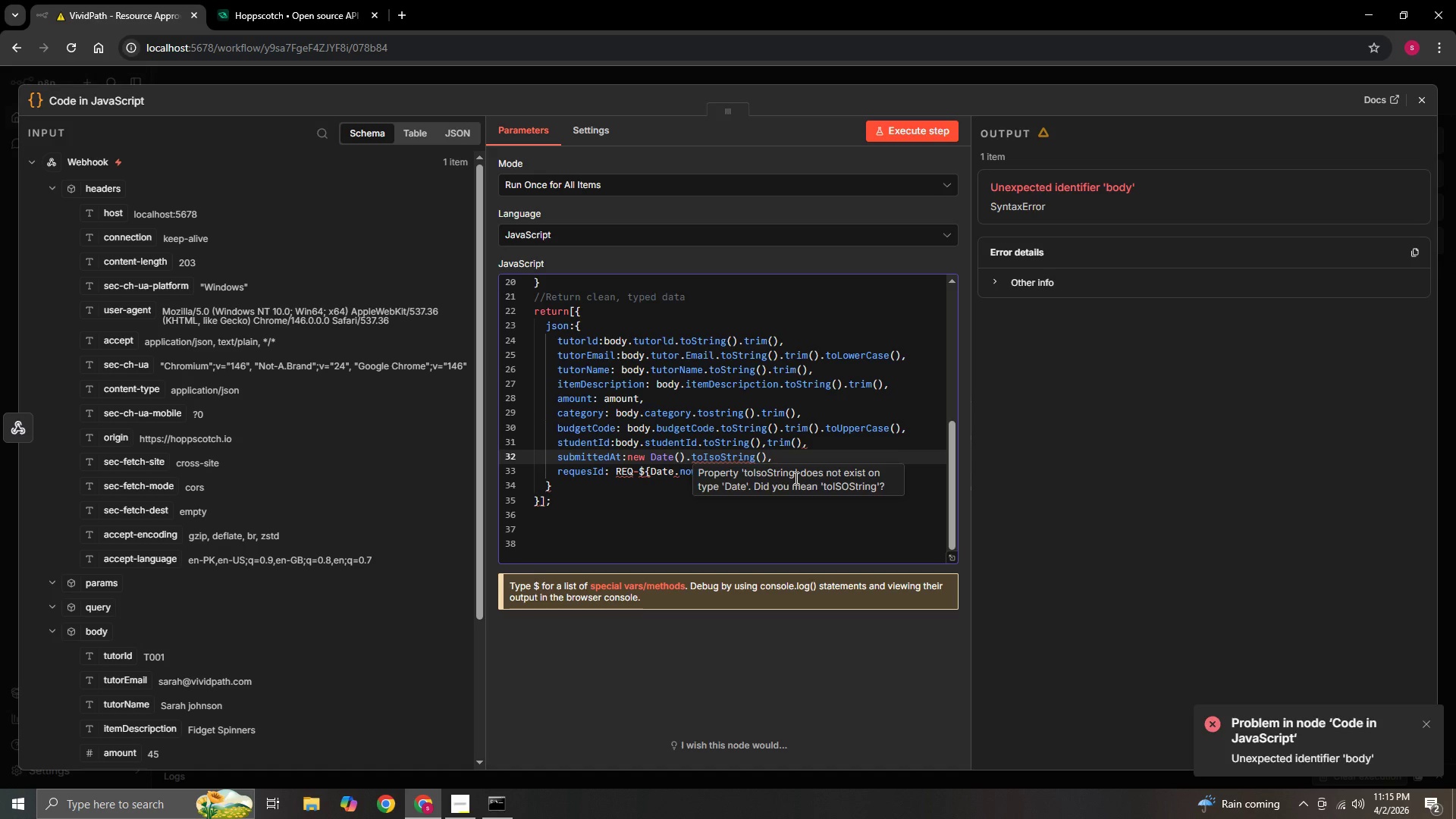 
key(Backspace)
key(Backspace)
type(SO)
 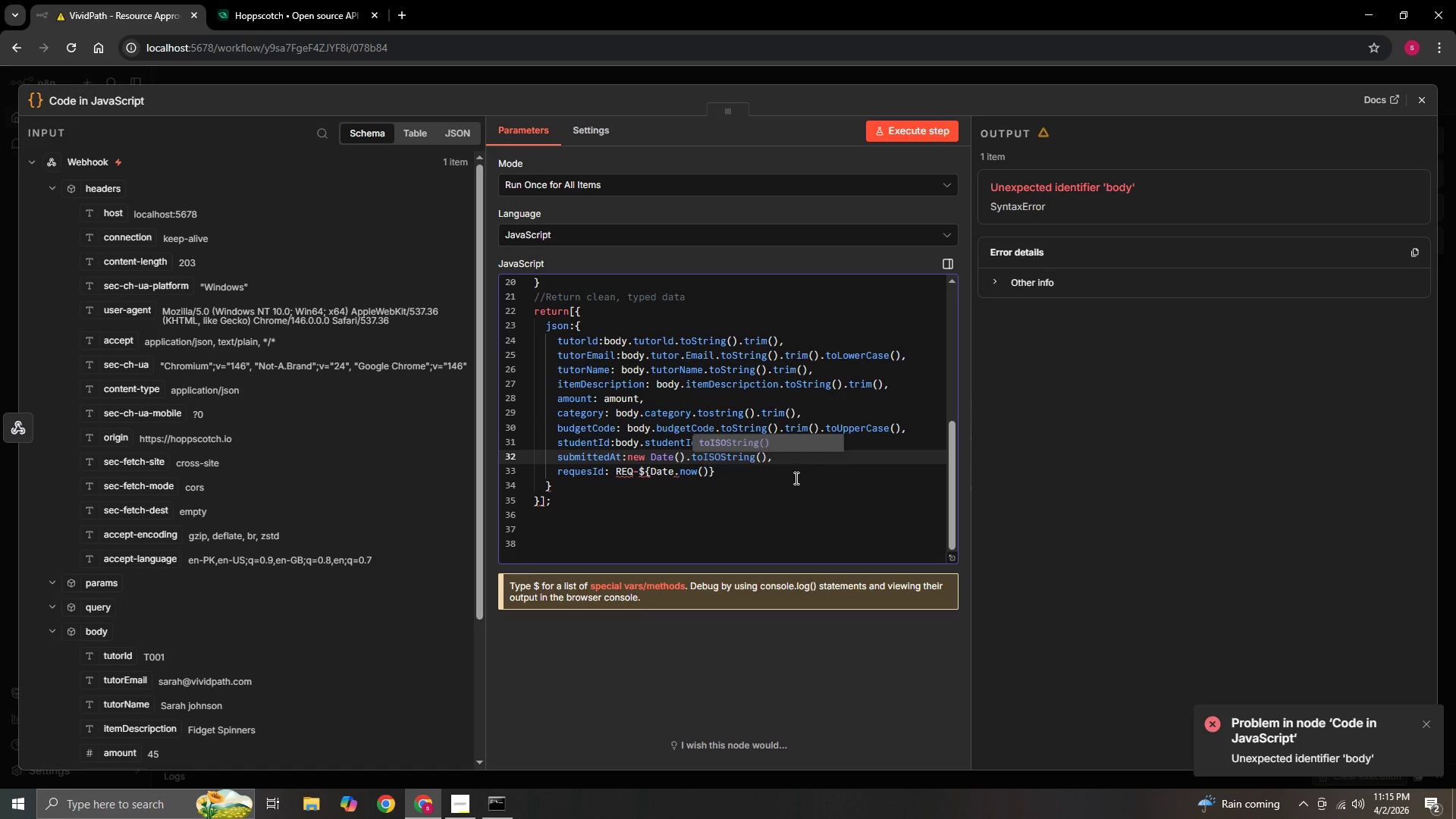 
left_click([779, 444])
 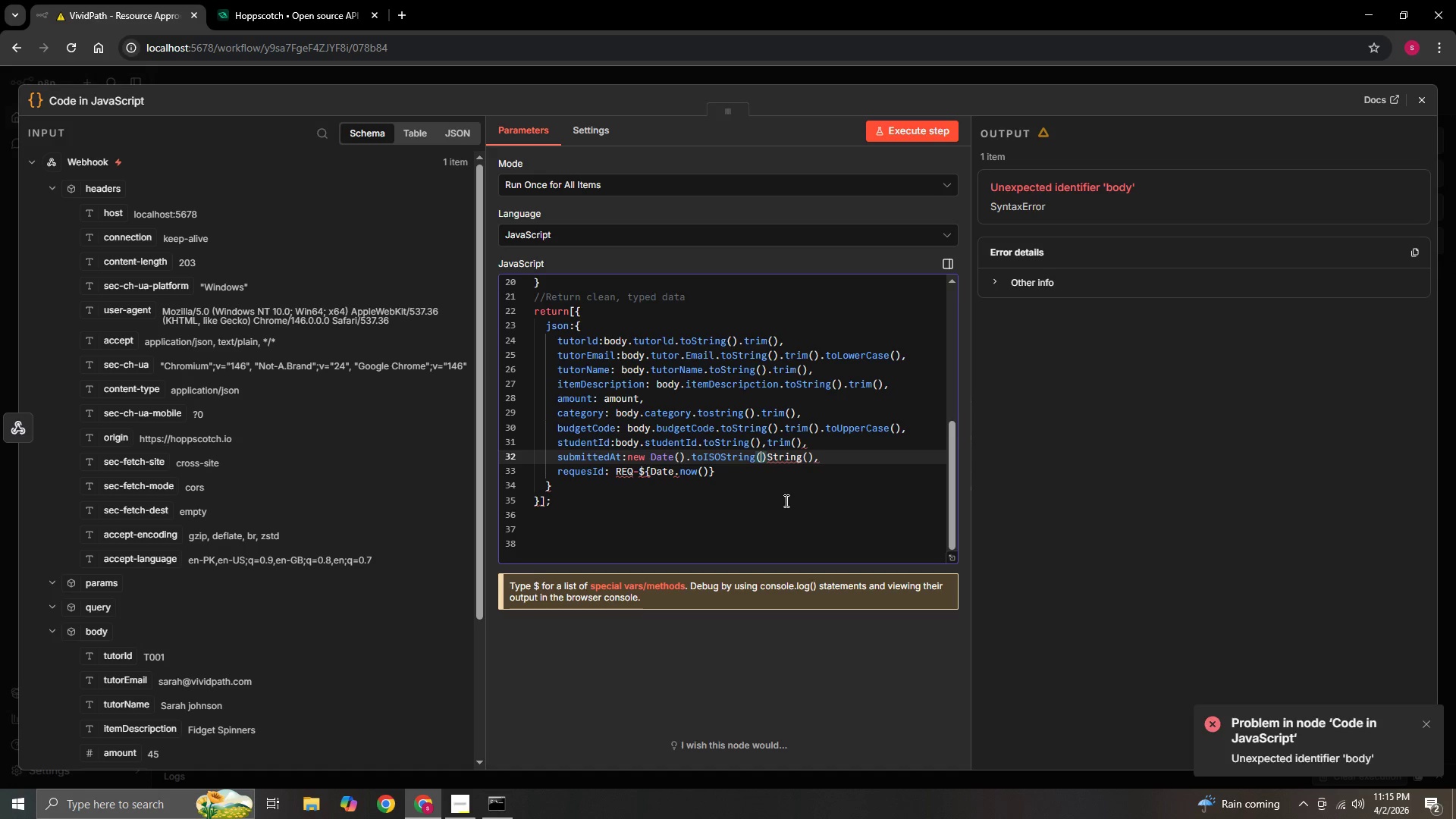 
wait(8.83)
 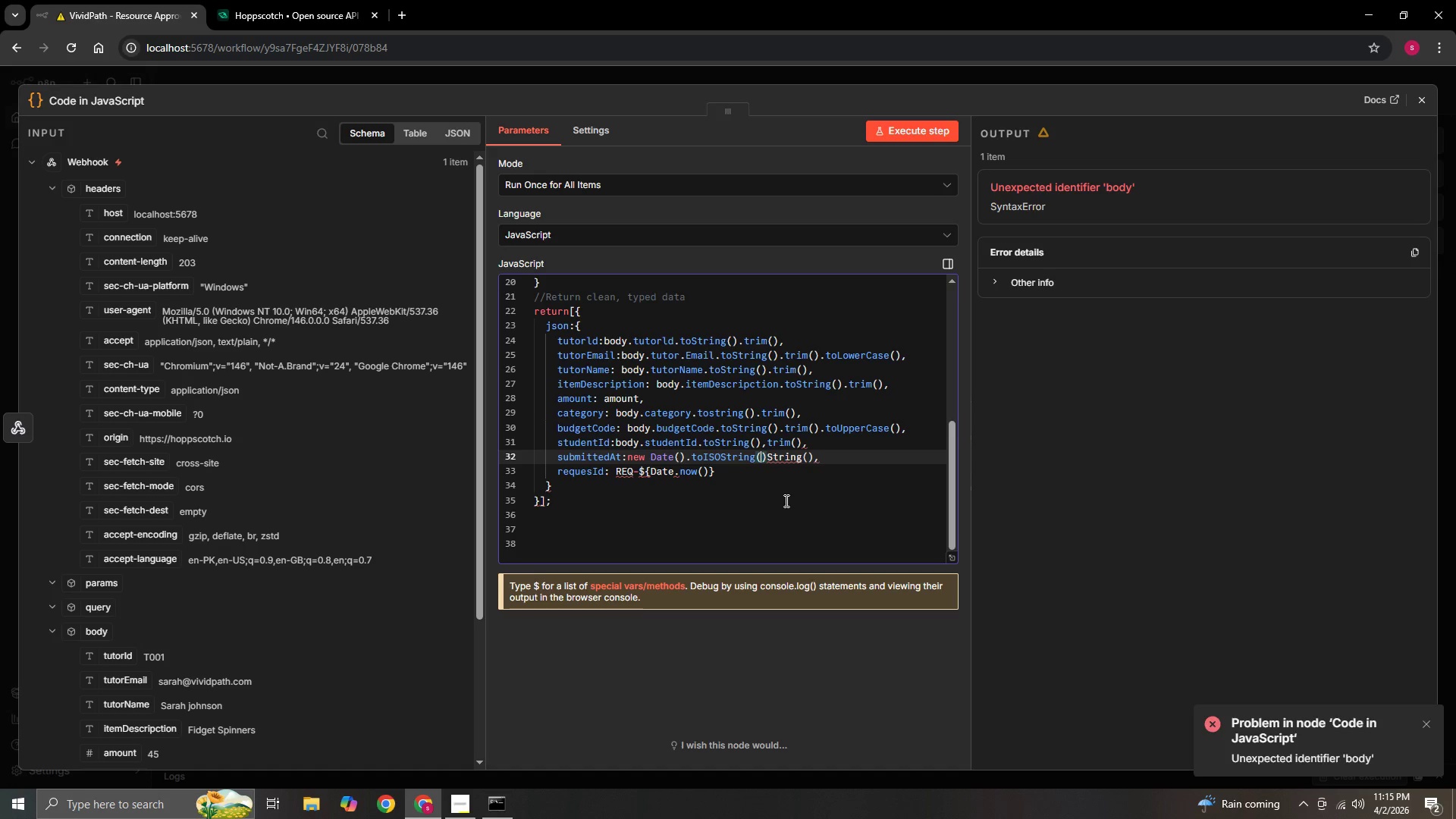 
left_click([814, 453])
 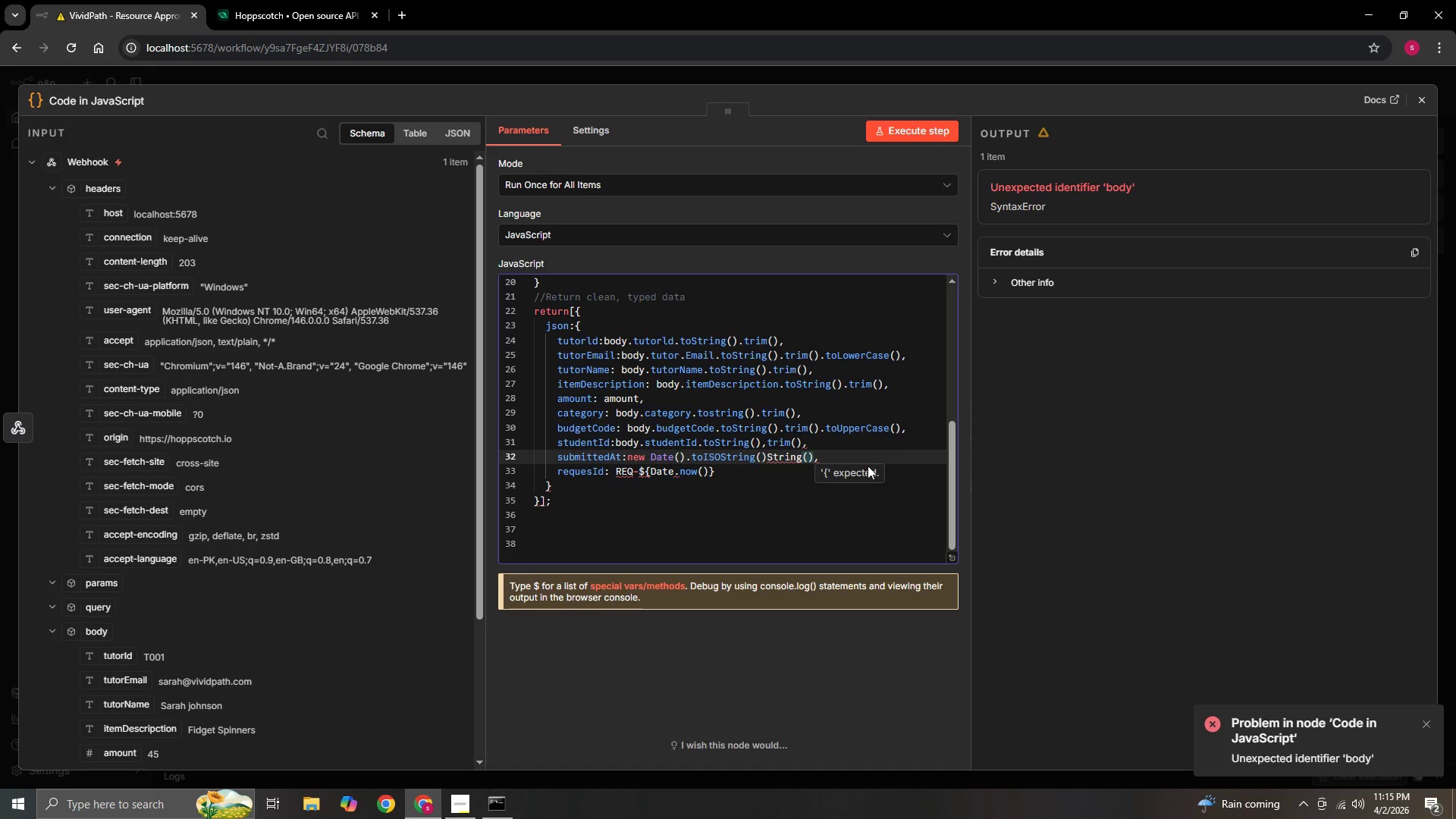 
key(Backspace)
 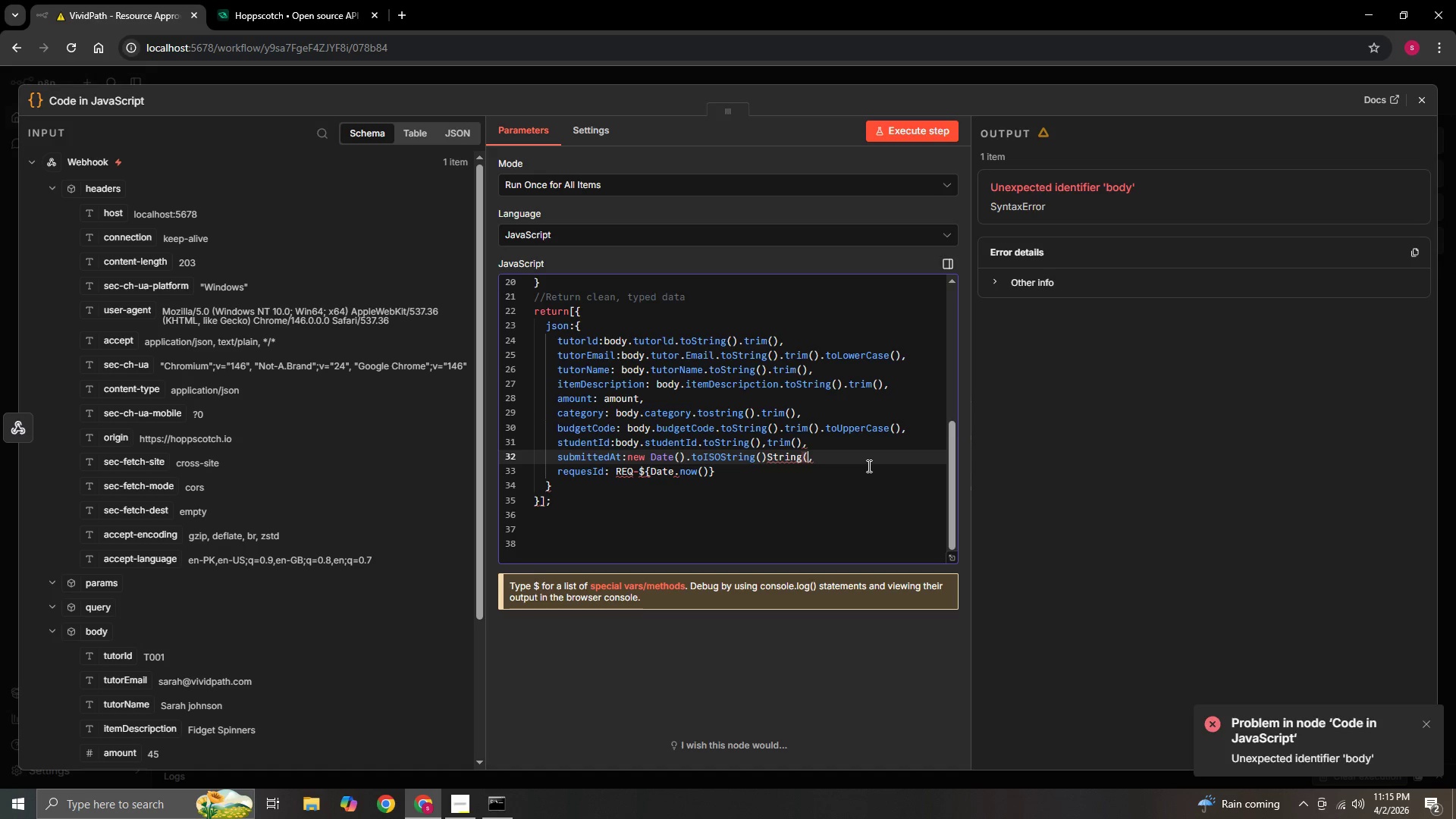 
key(Backspace)
 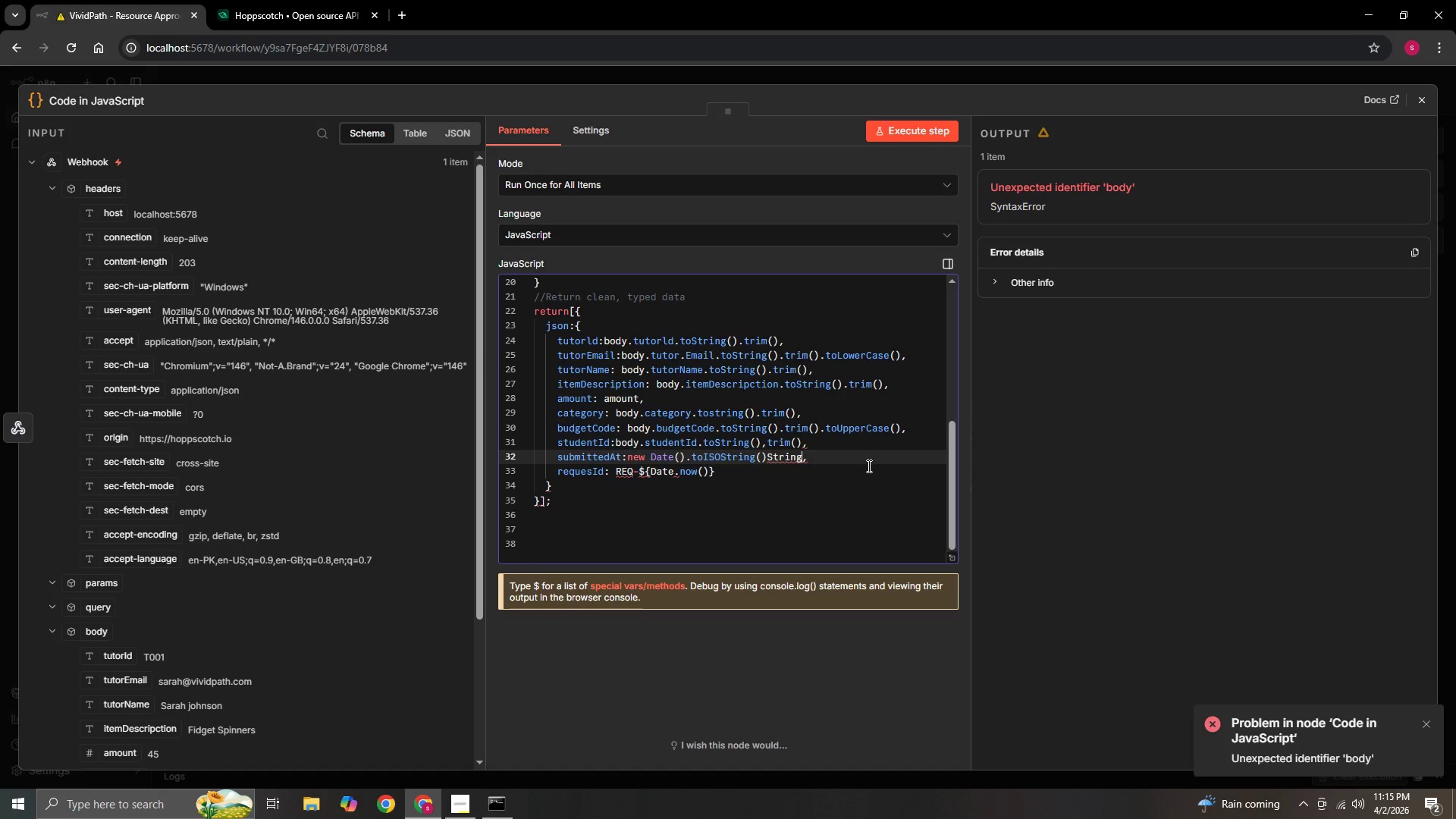 
key(Backspace)
 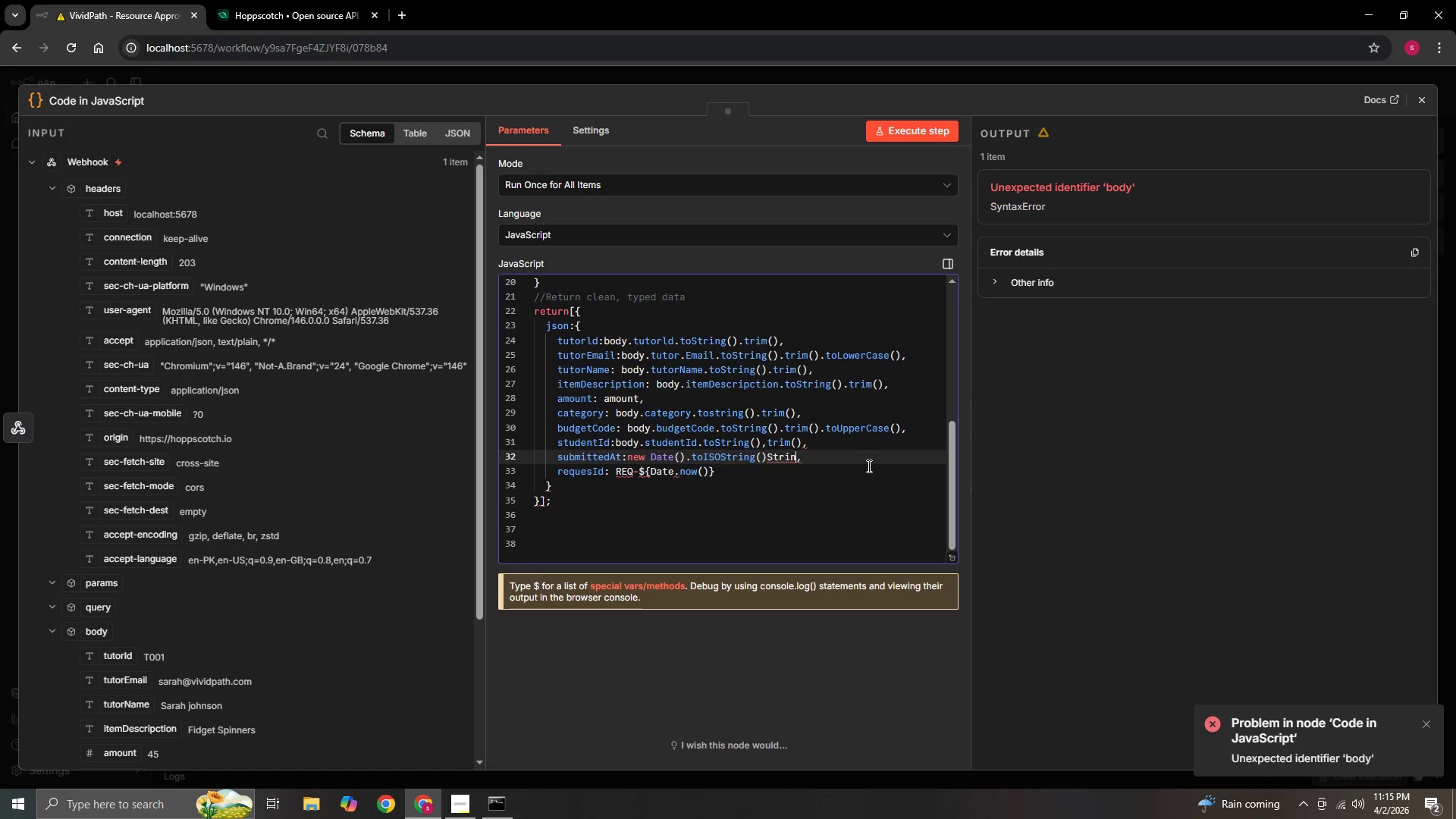 
key(Backspace)
 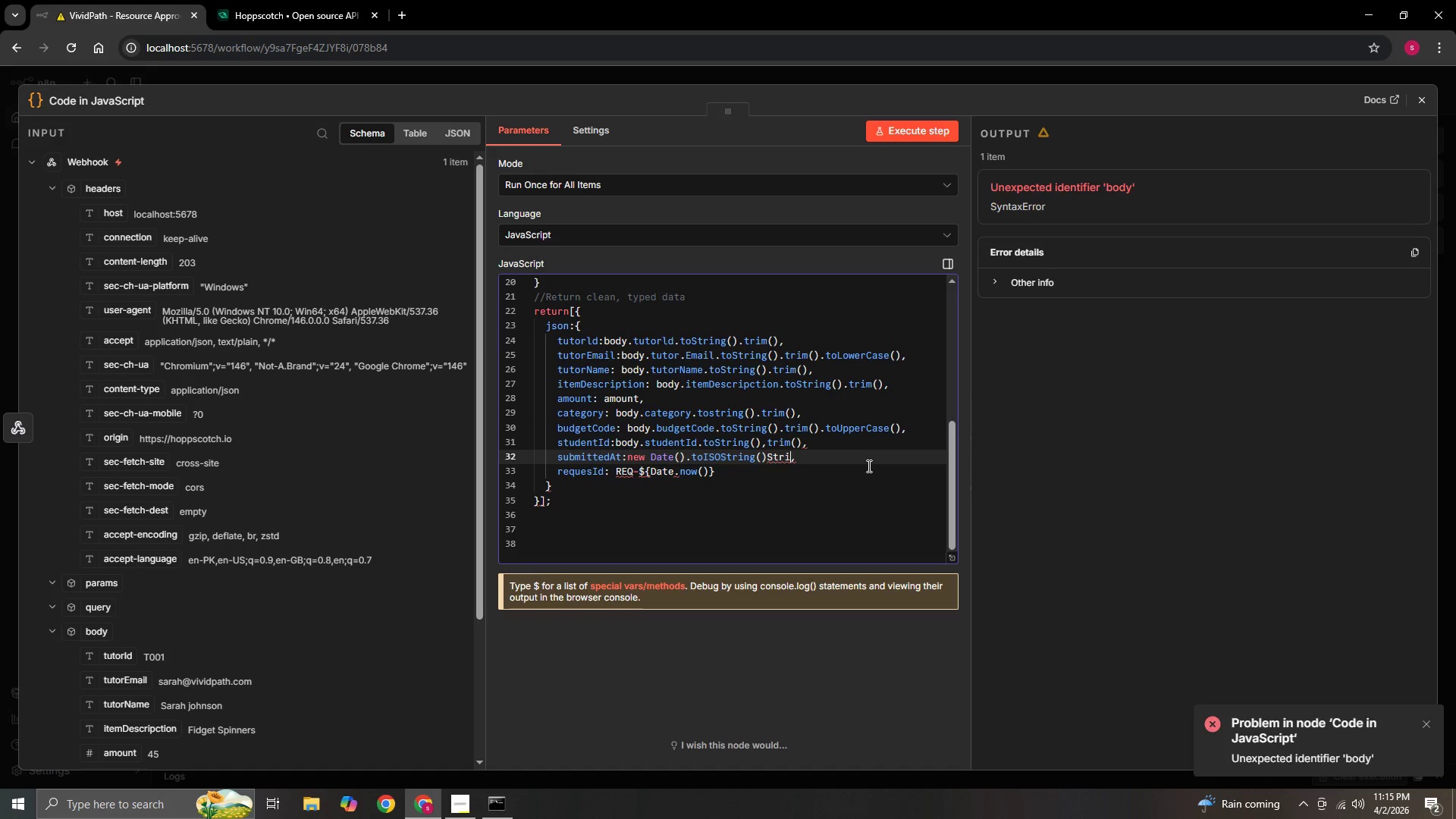 
key(Backspace)
 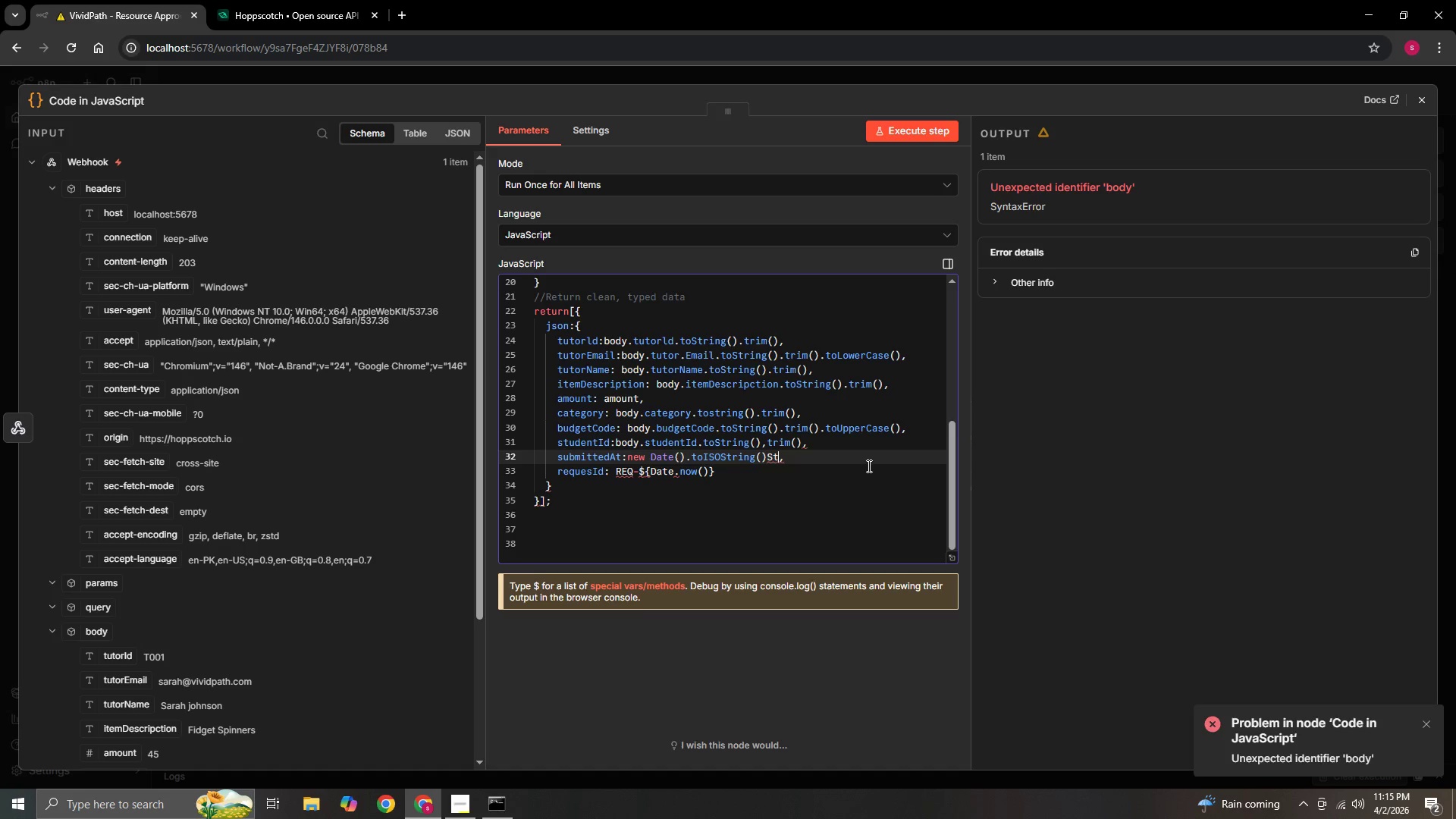 
key(Backspace)
 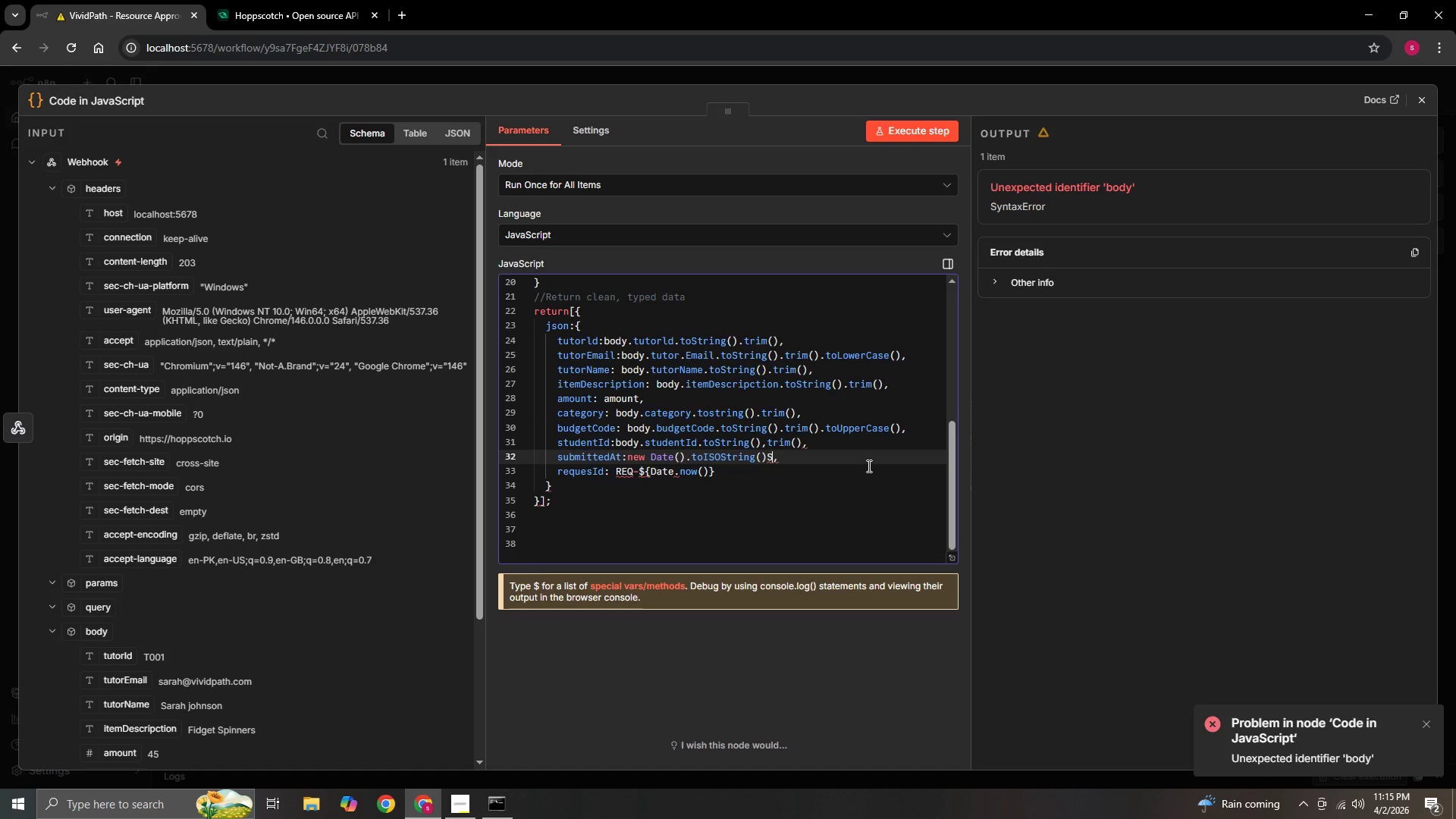 
key(Backspace)
 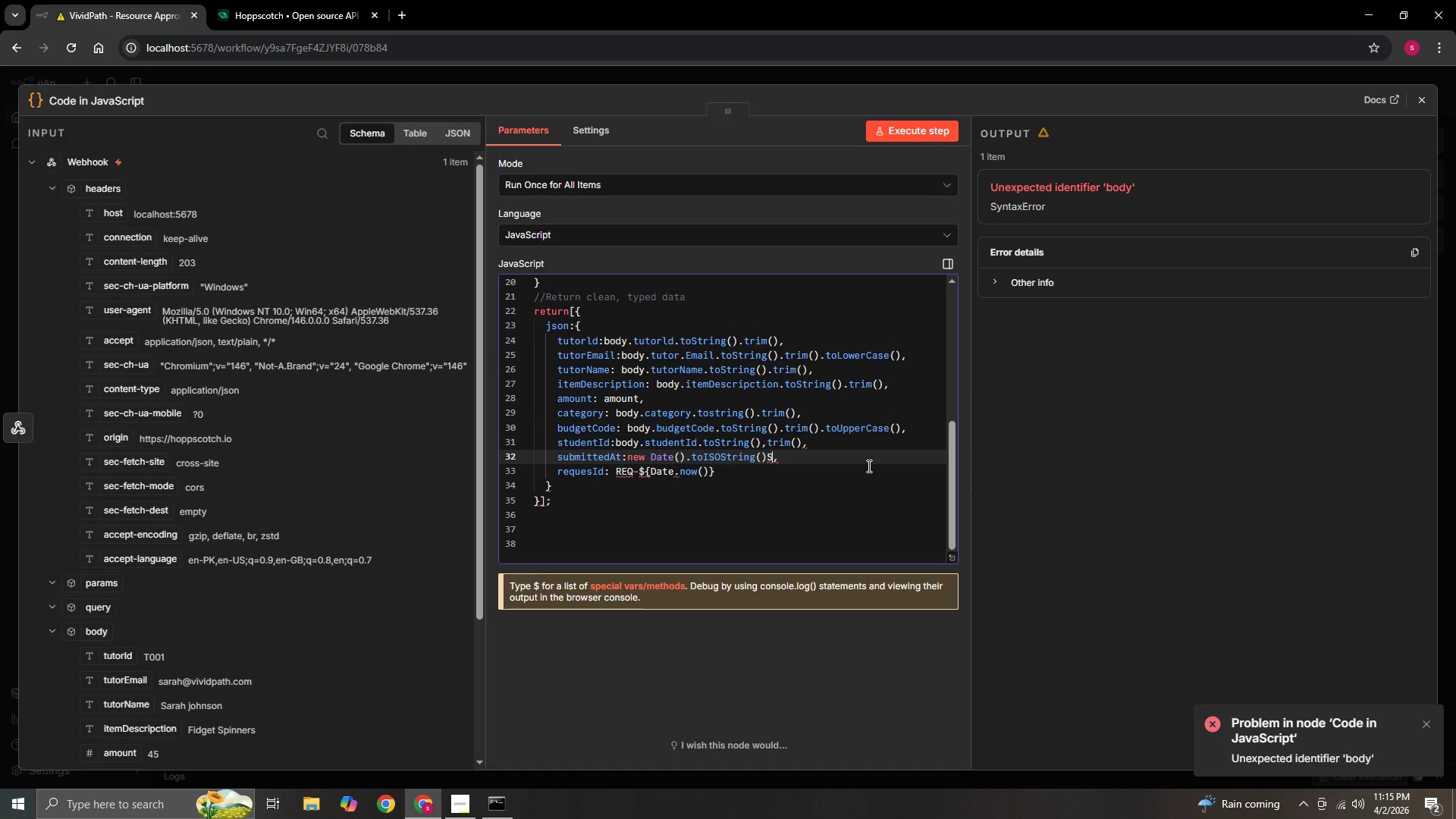 
key(Backspace)
 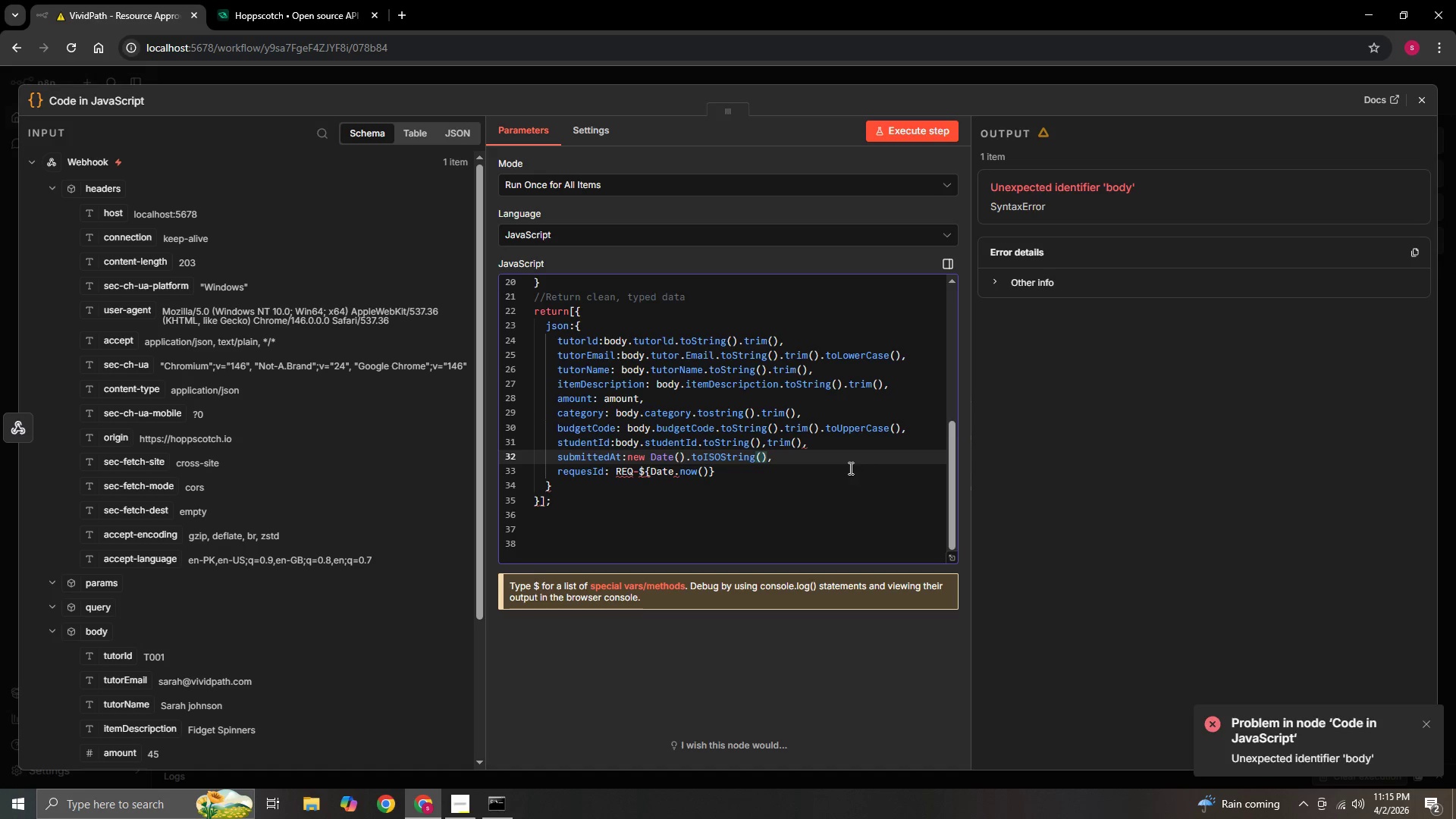 
left_click([846, 469])
 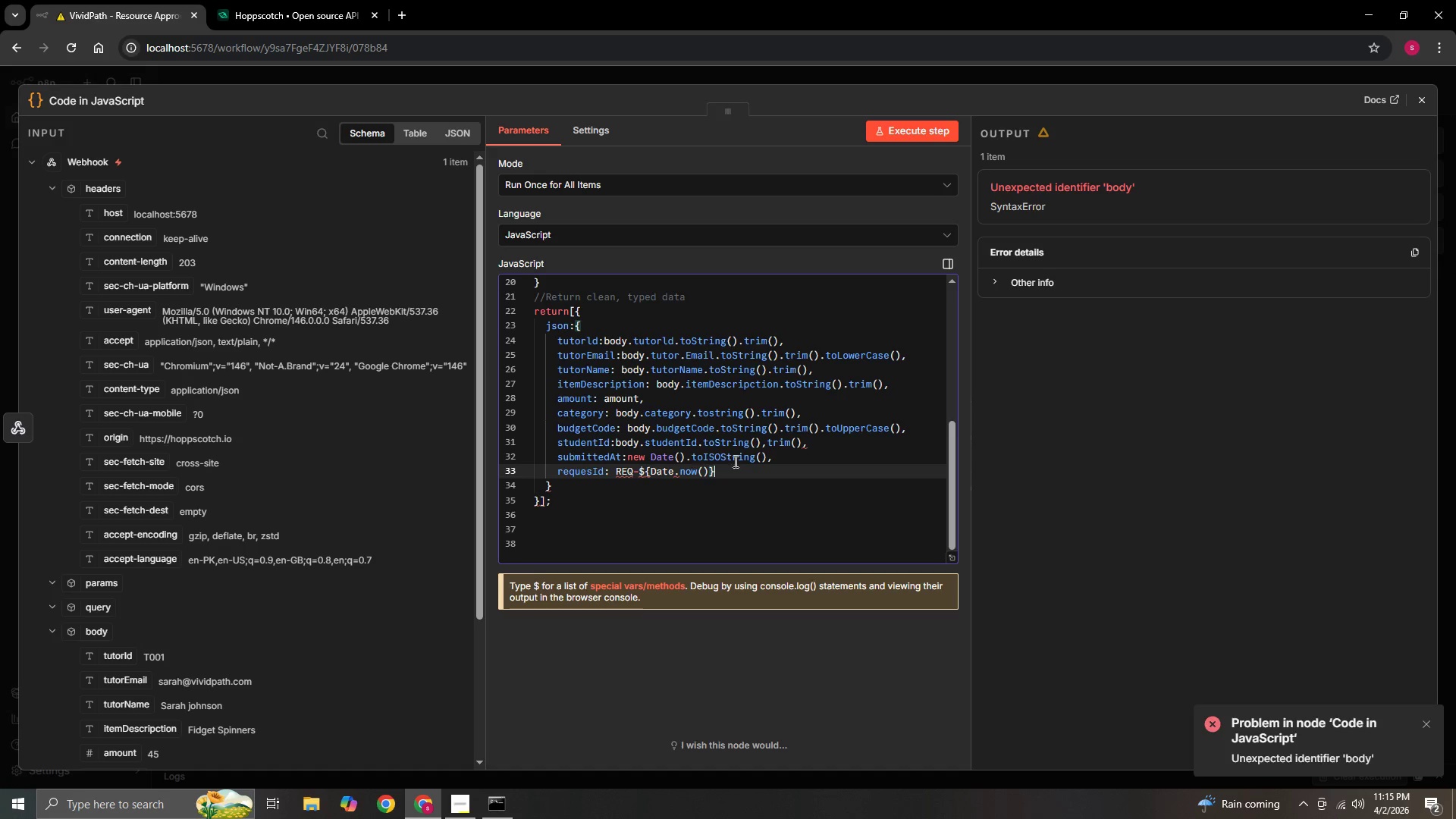 
left_click([738, 458])
 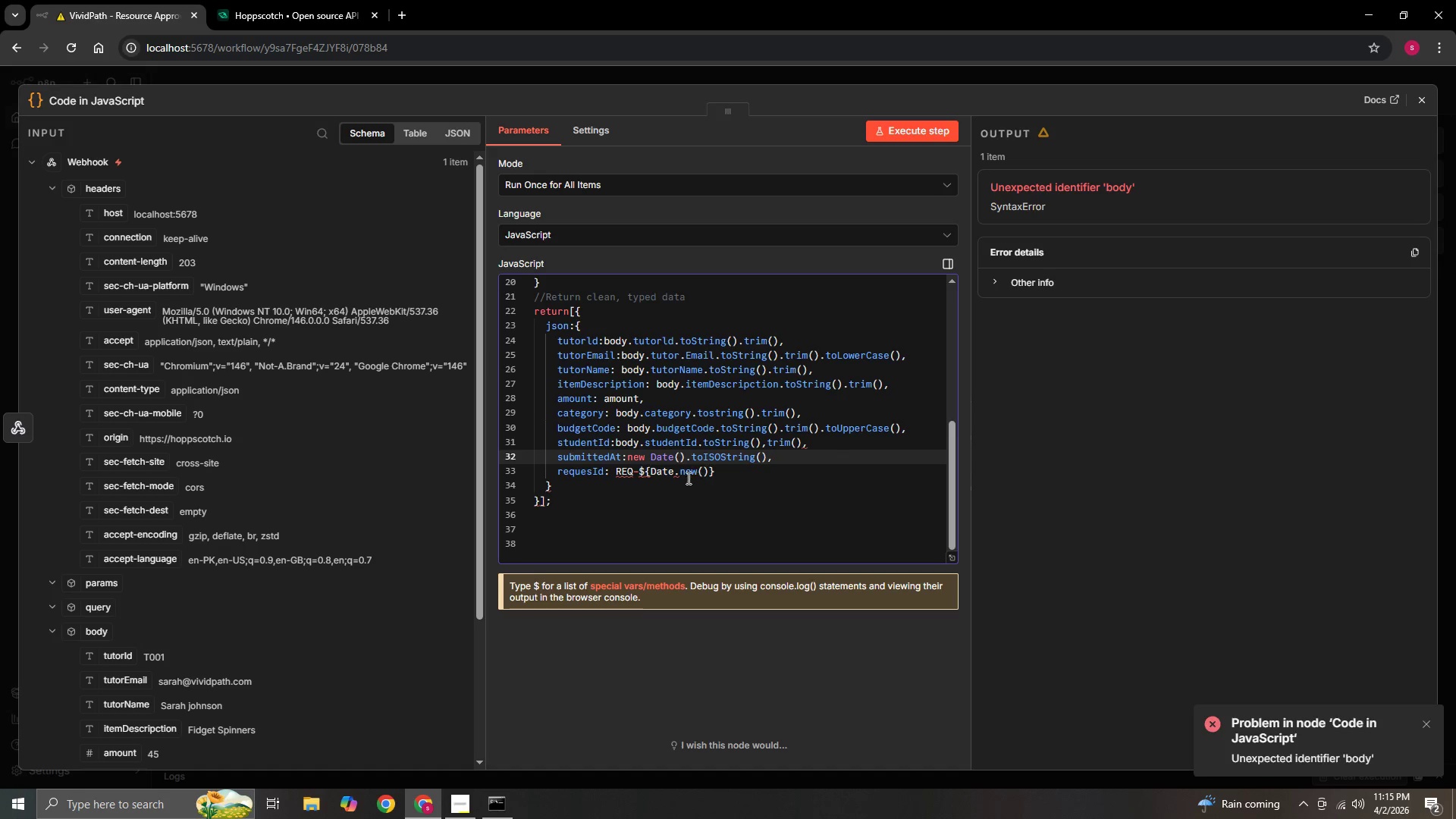 
wait(8.5)
 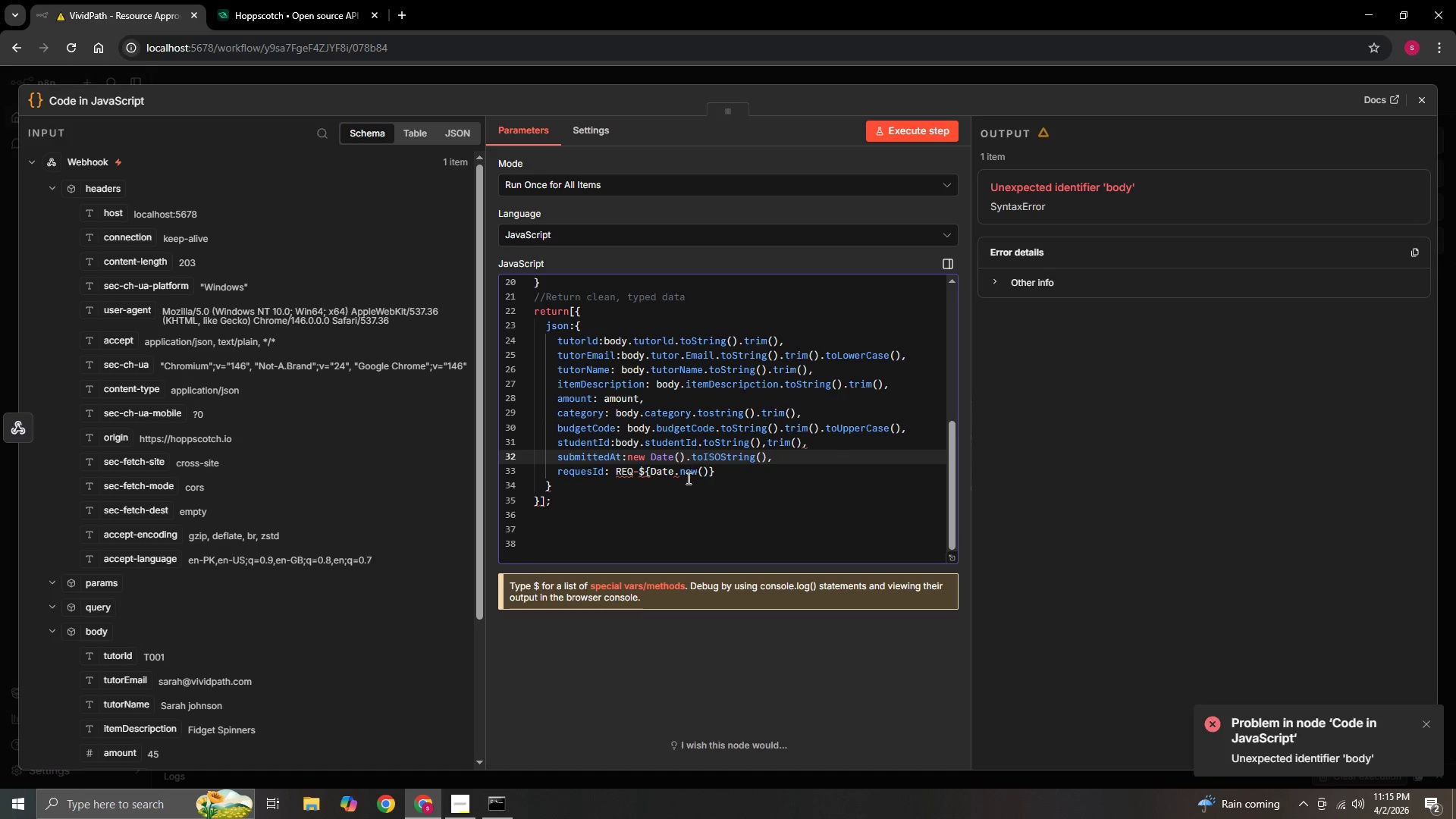 
left_click([614, 470])
 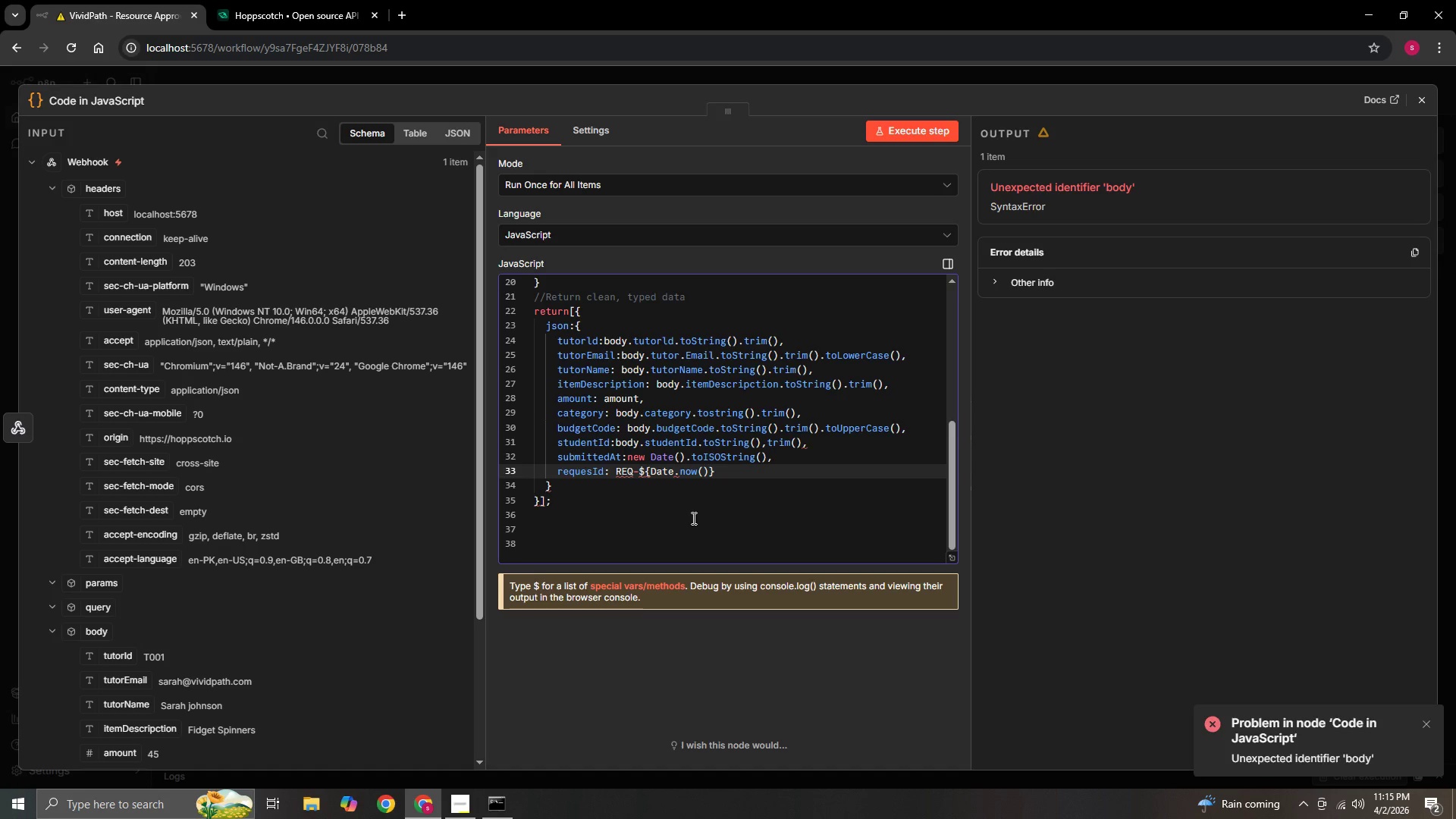 
key(Quote)
 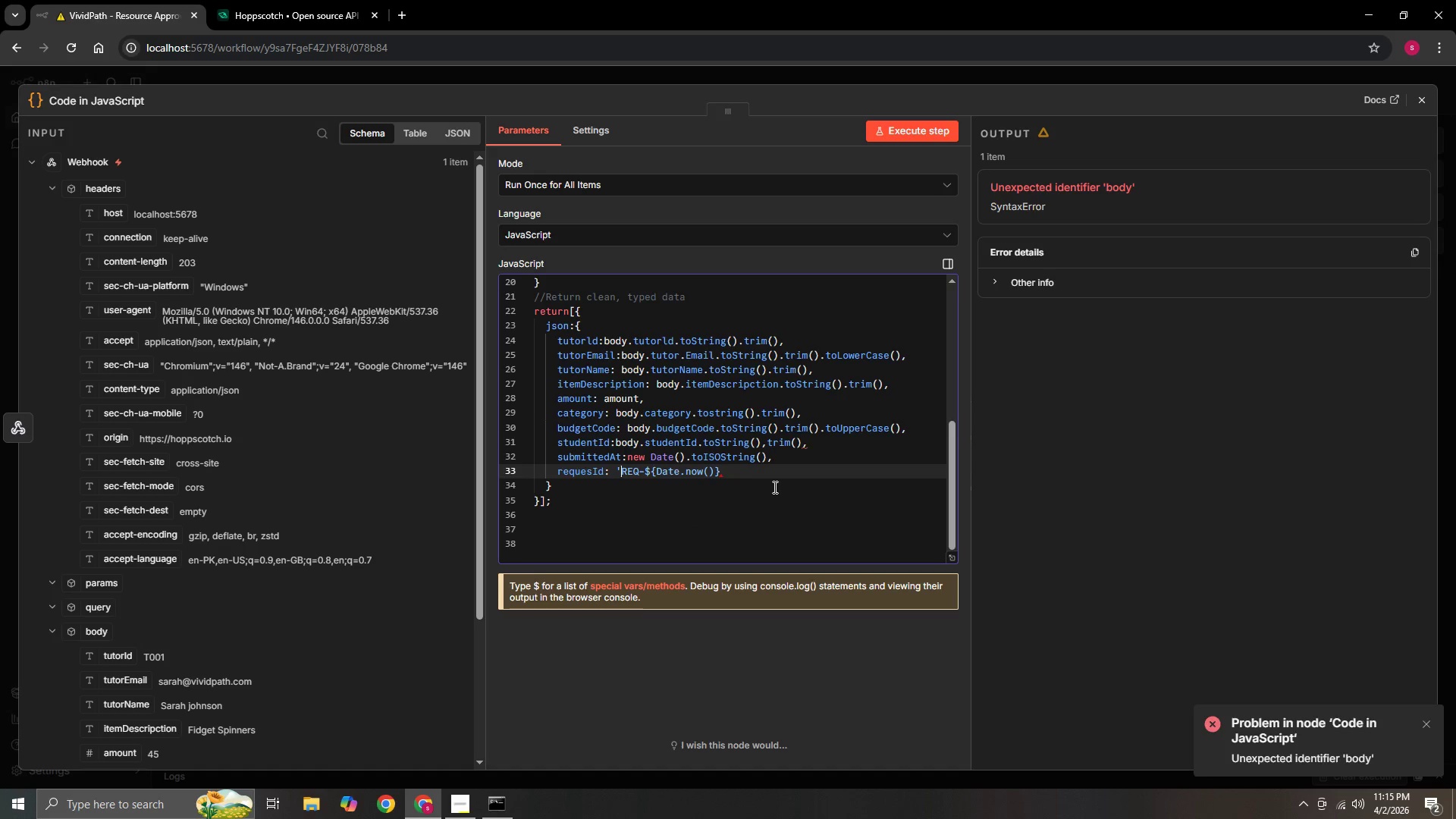 
wait(5.36)
 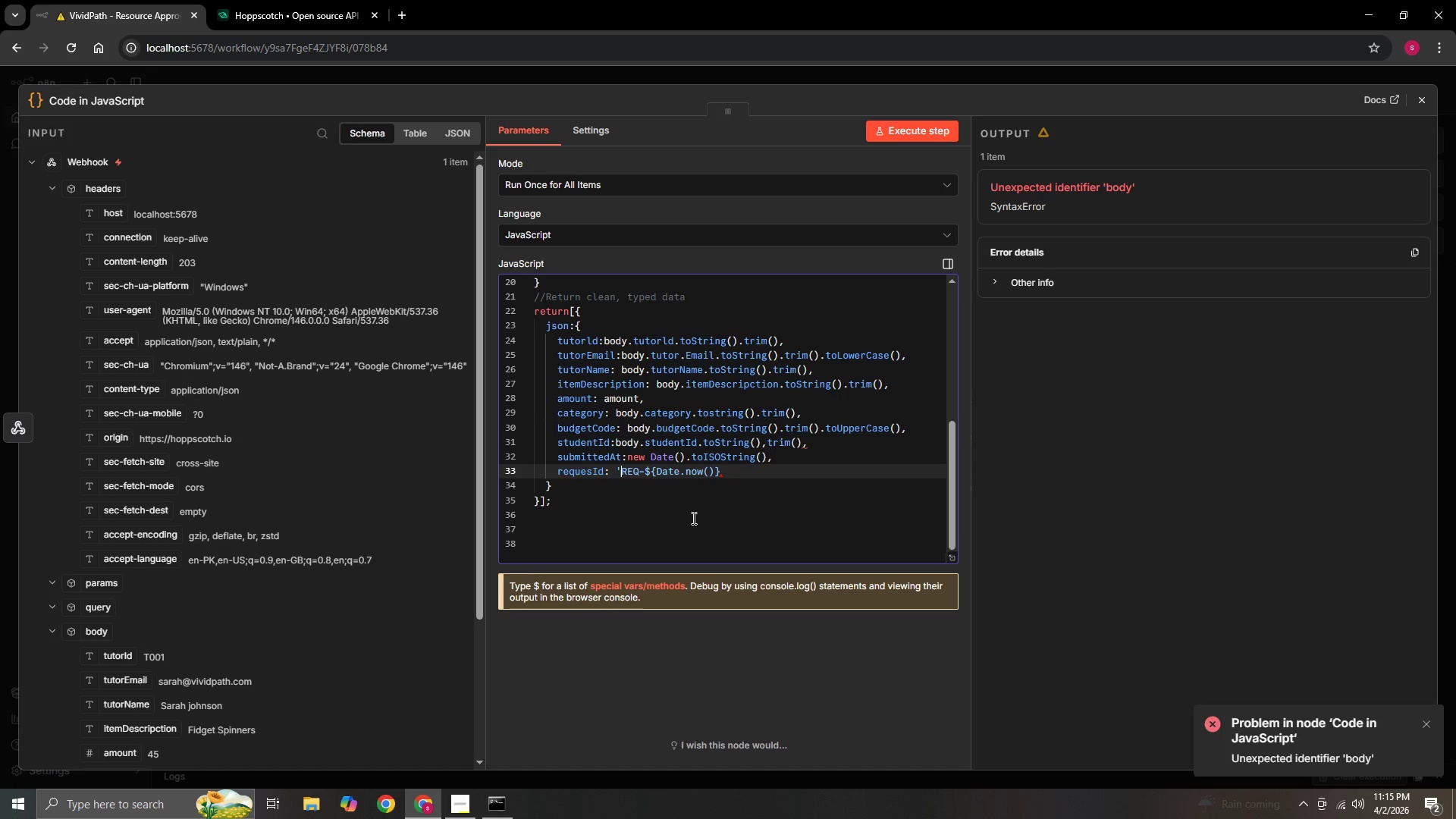 
left_click([718, 473])
 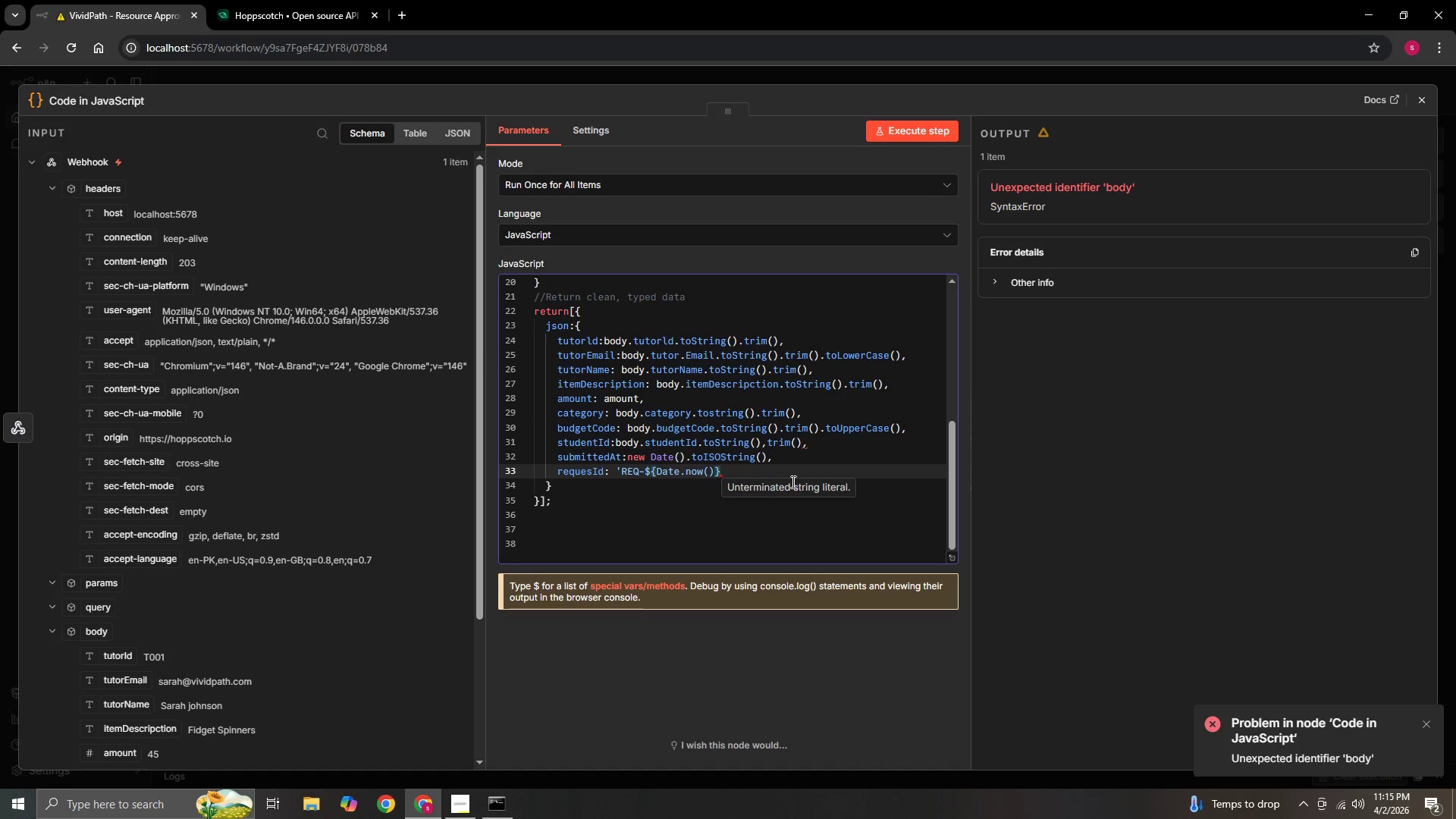 
key(Quote)
 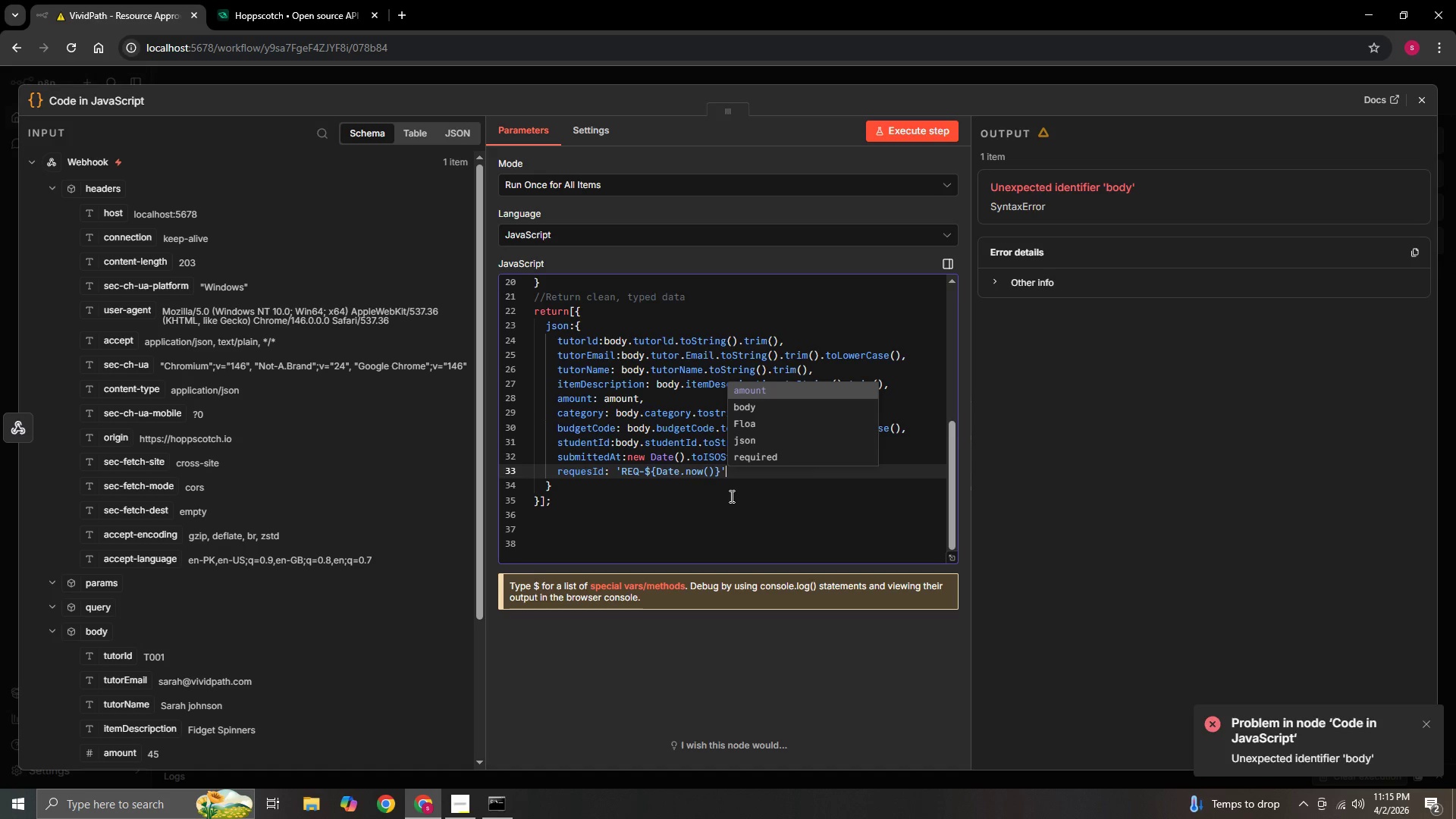 
scroll: coordinate [730, 496], scroll_direction: down, amount: 1.0
 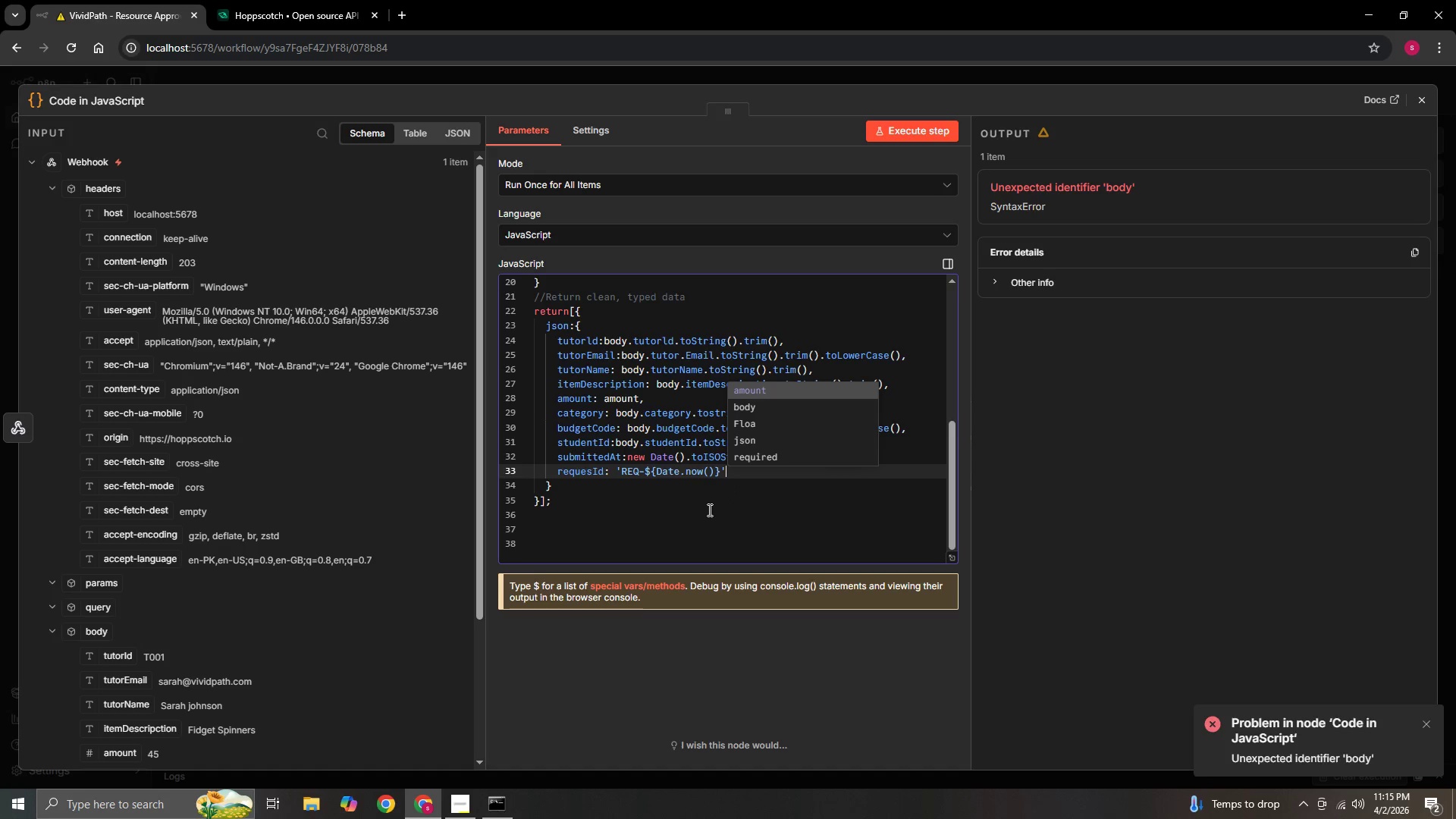 
left_click([702, 508])
 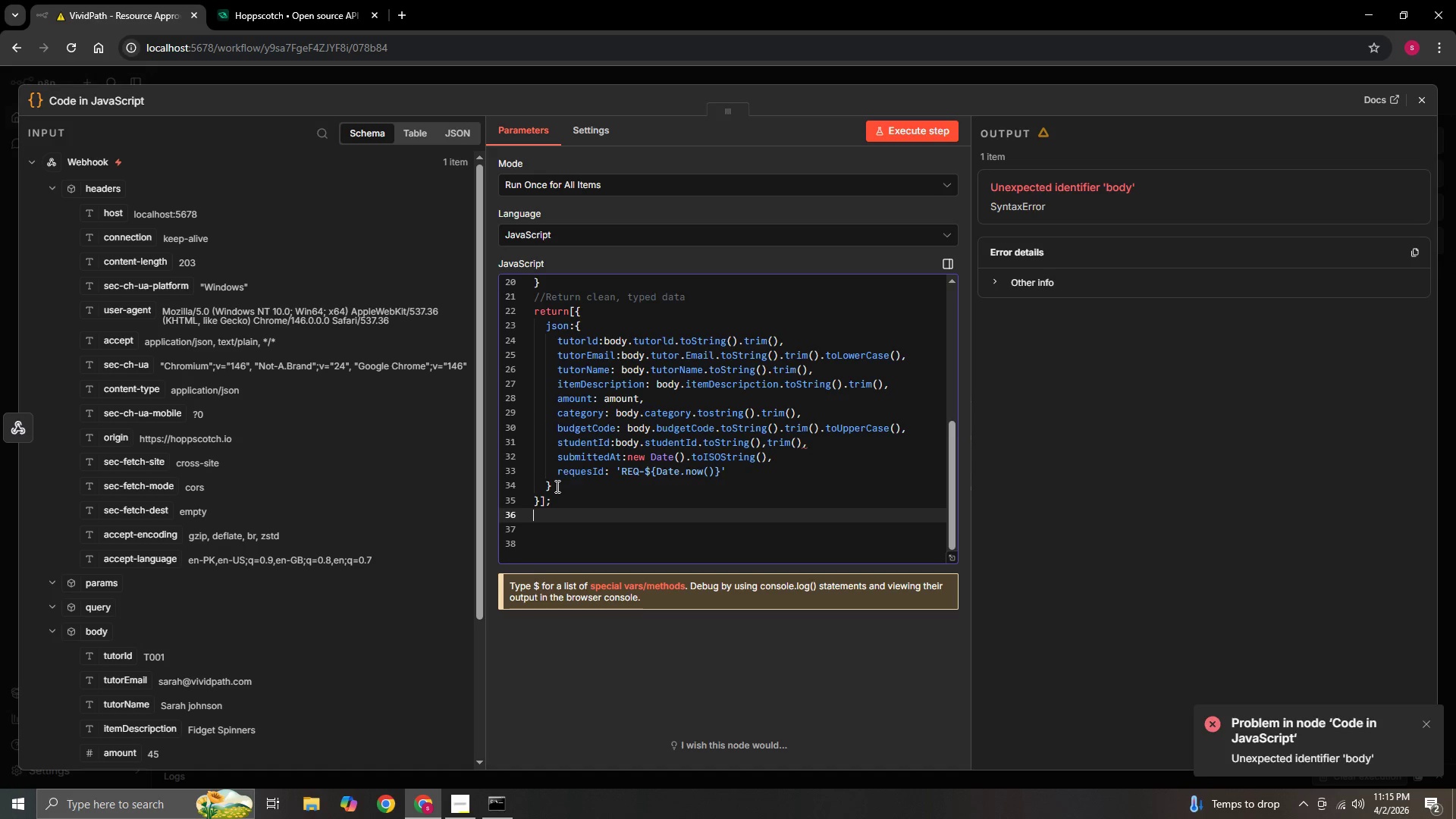 
left_click([556, 486])
 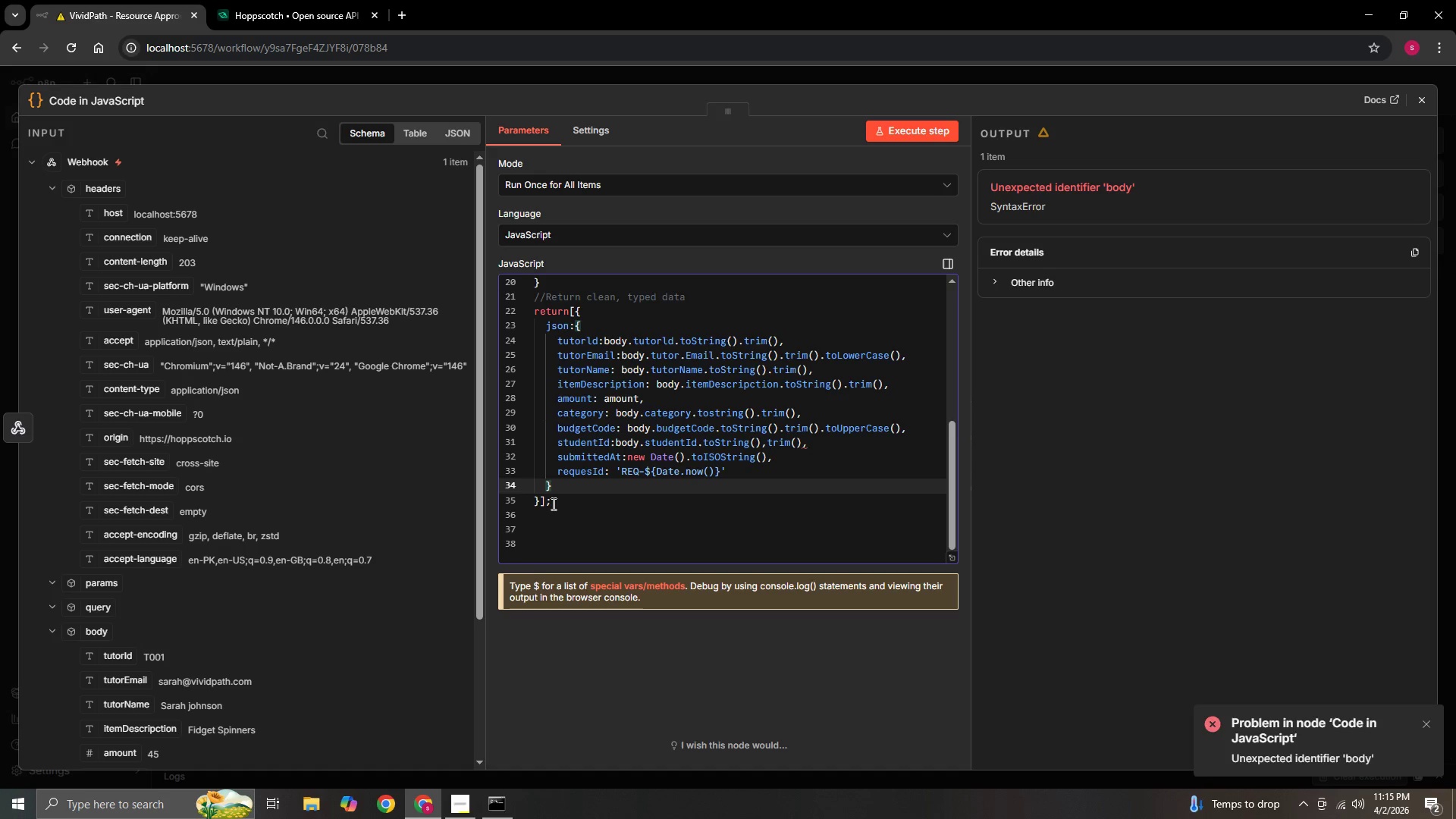 
left_click([551, 504])
 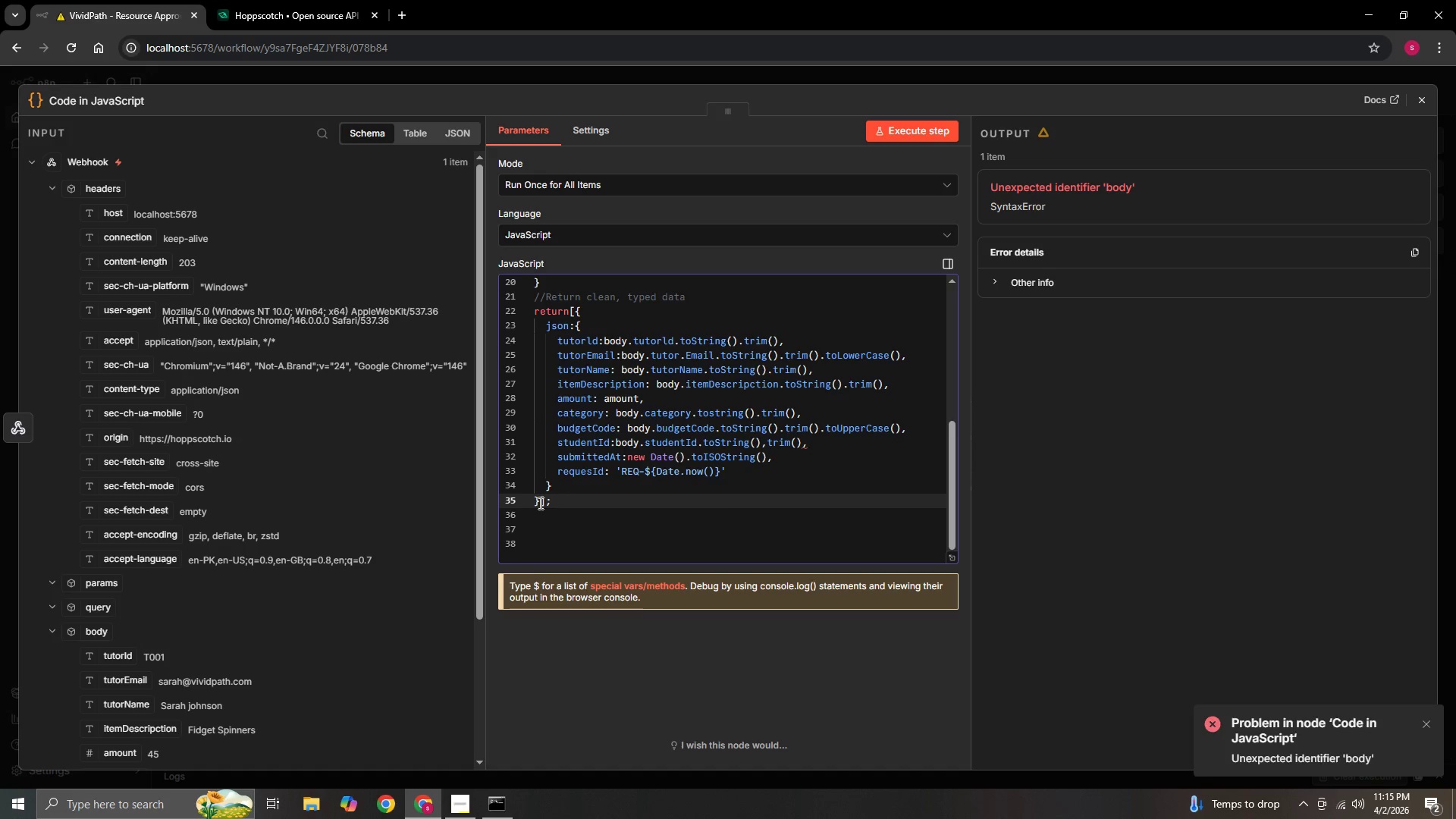 
left_click([538, 503])
 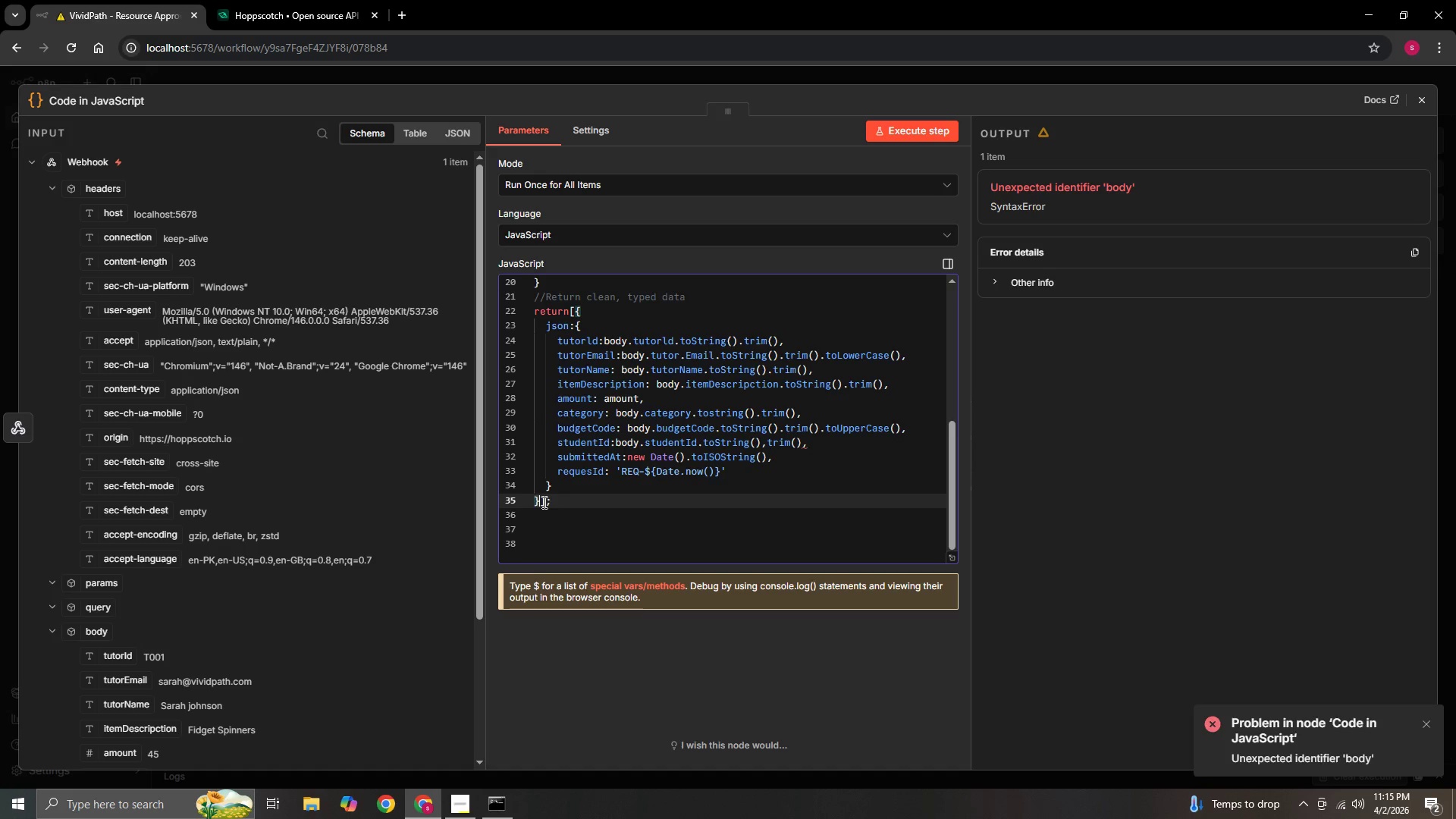 
left_click([544, 501])
 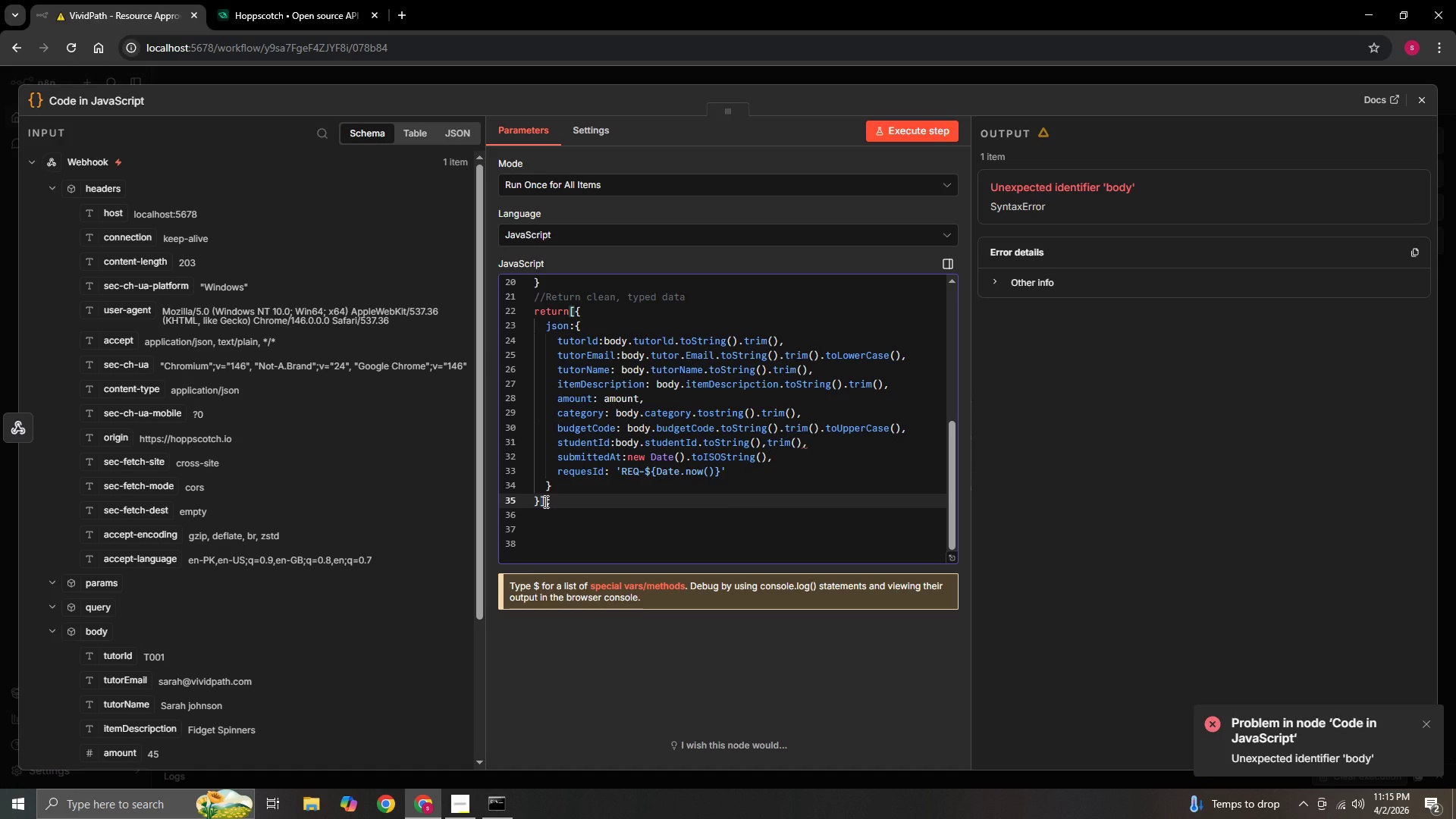 
scroll: coordinate [544, 501], scroll_direction: up, amount: 1.0
 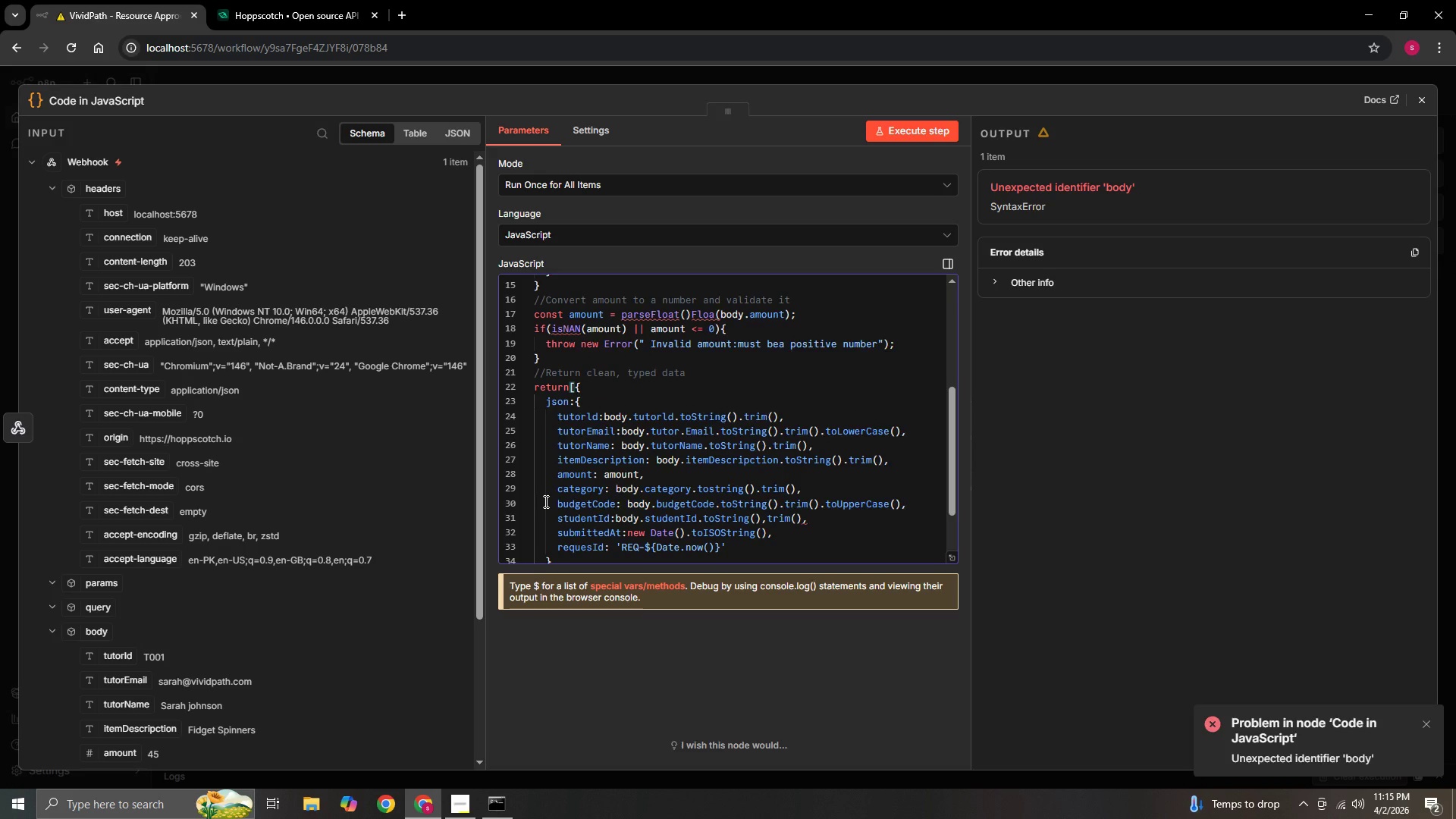 
scroll: coordinate [544, 501], scroll_direction: down, amount: 3.0
 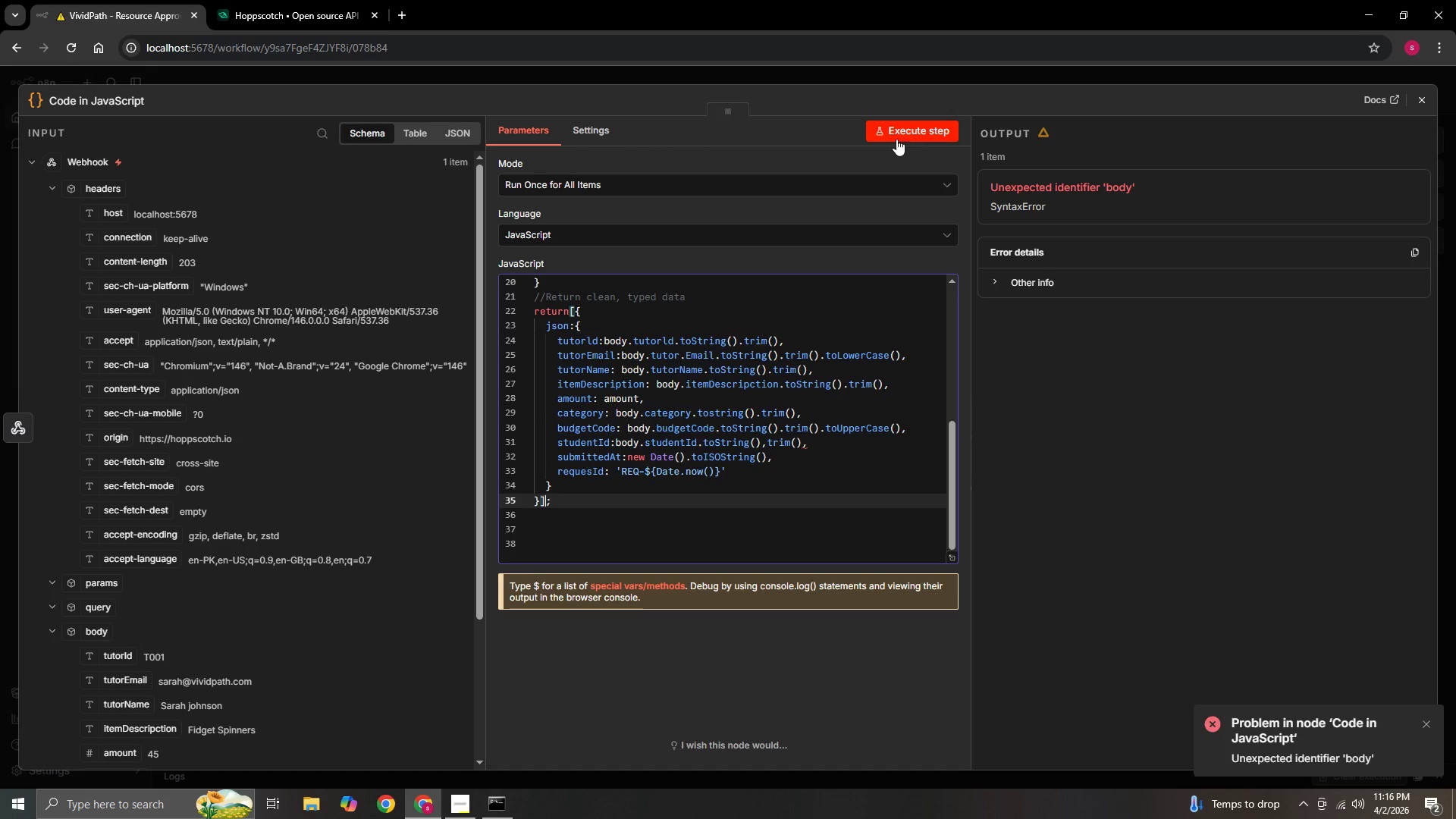 
left_click([897, 127])
 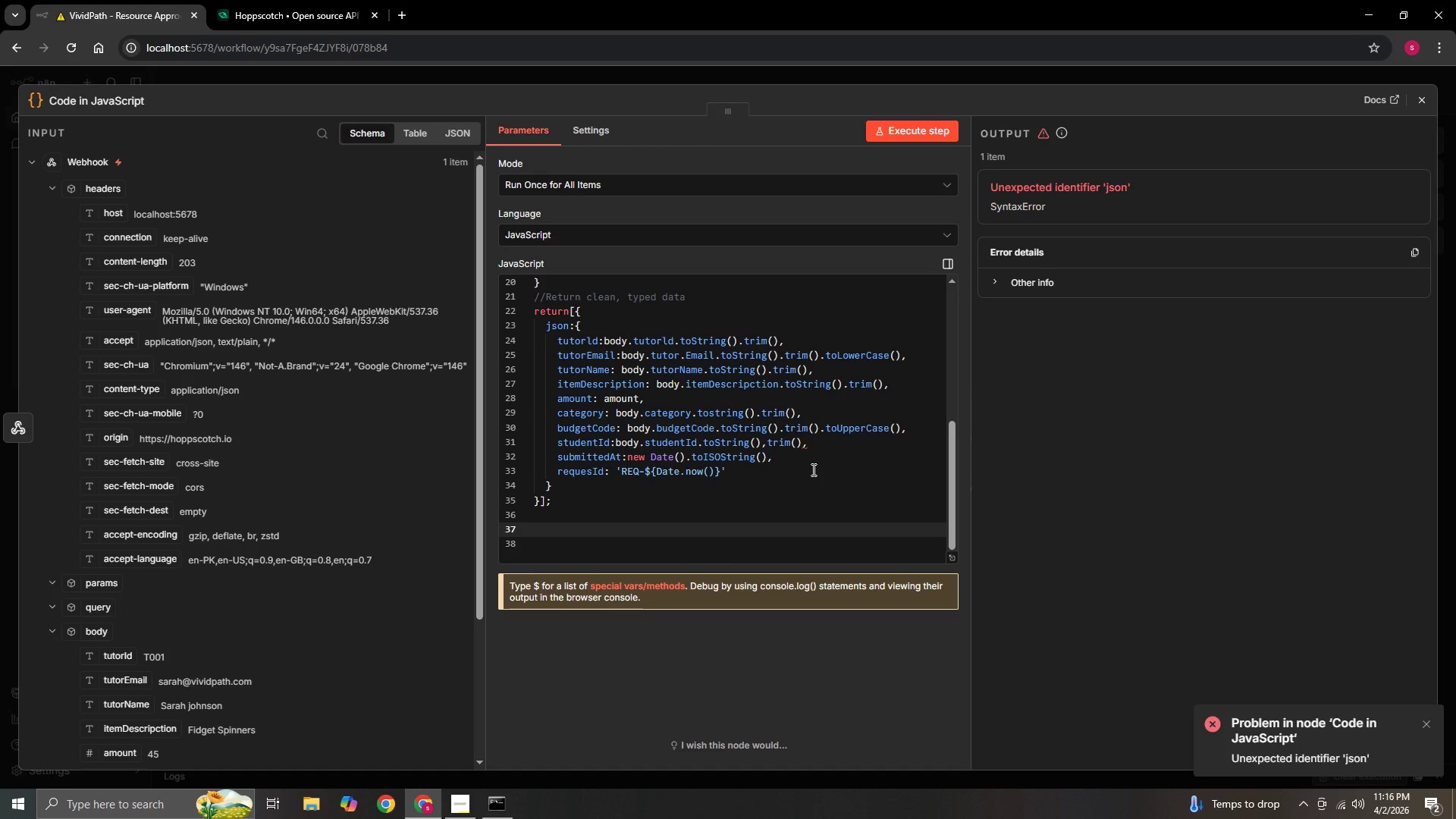 
wait(7.67)
 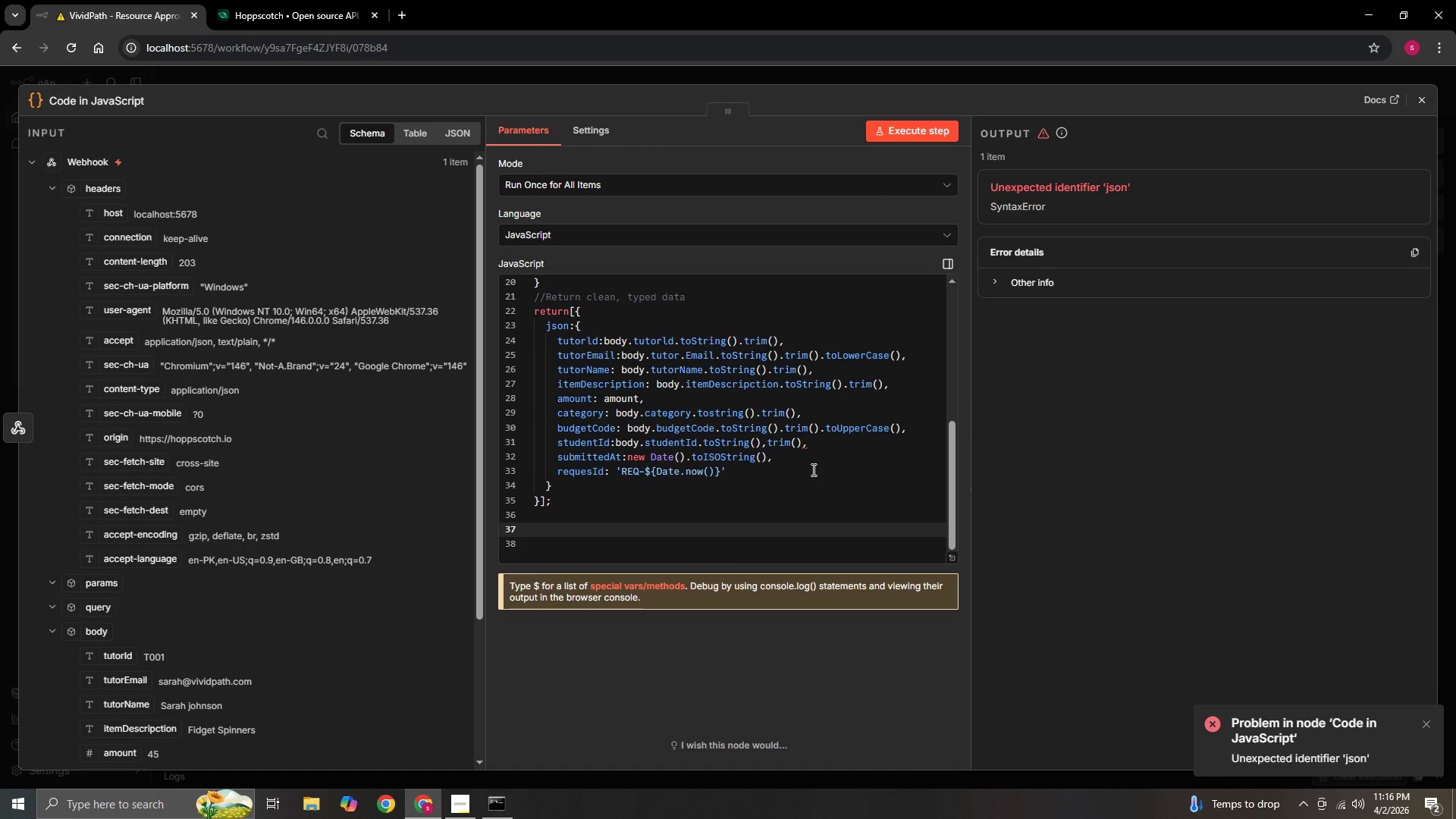 
scroll: coordinate [812, 469], scroll_direction: up, amount: 8.0
 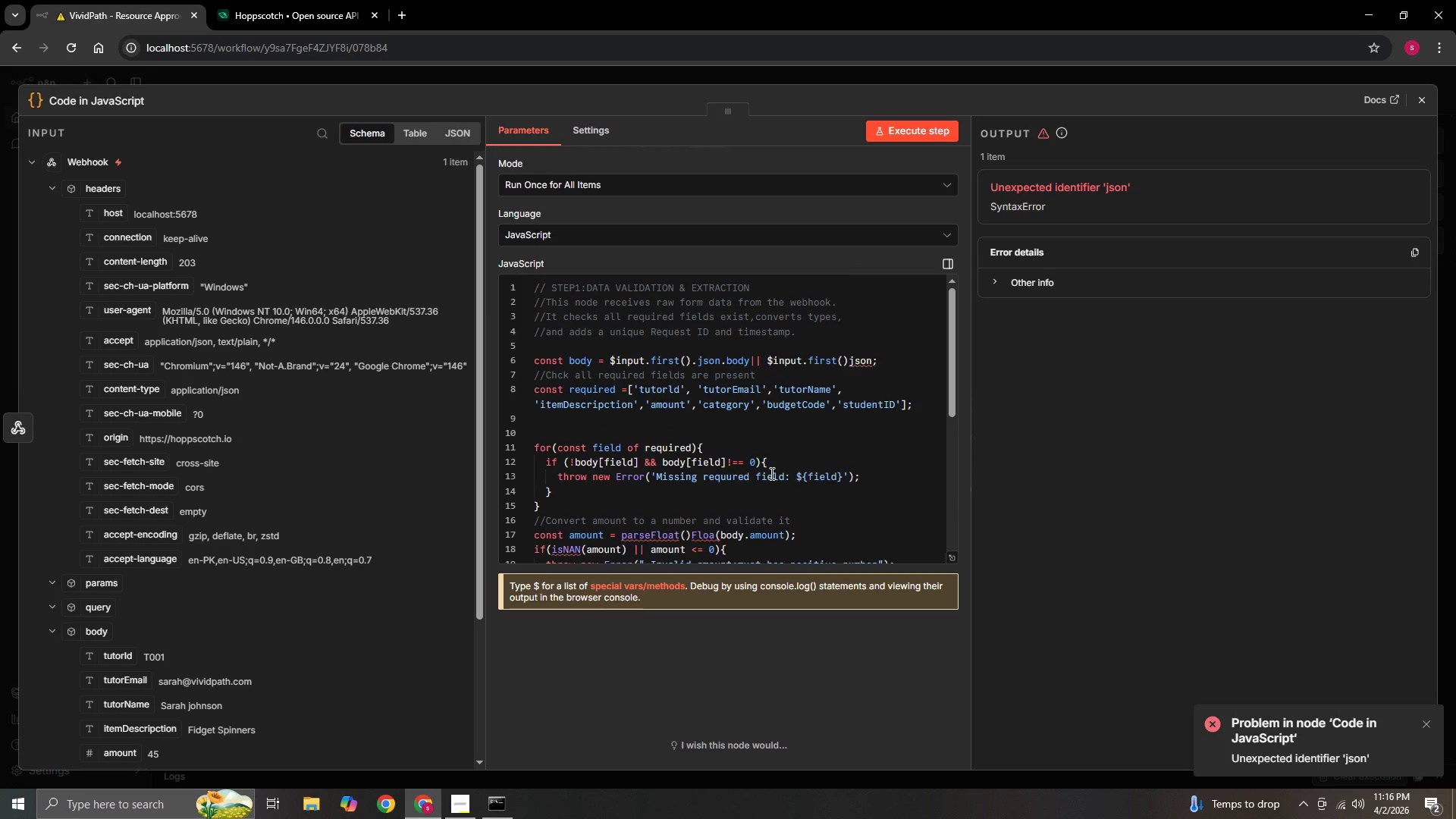 
scroll: coordinate [760, 475], scroll_direction: down, amount: 10.0
 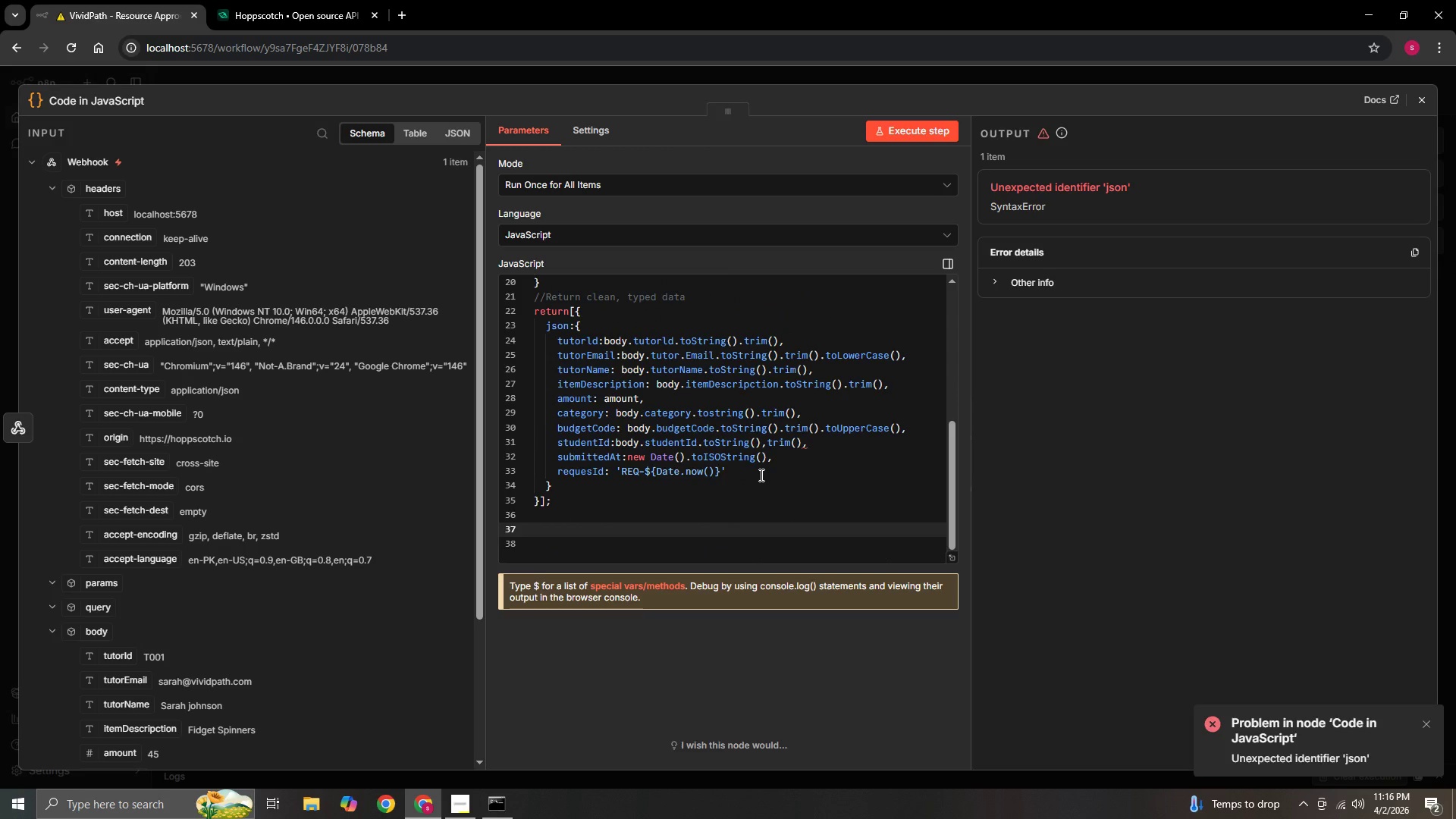 
wait(20.83)
 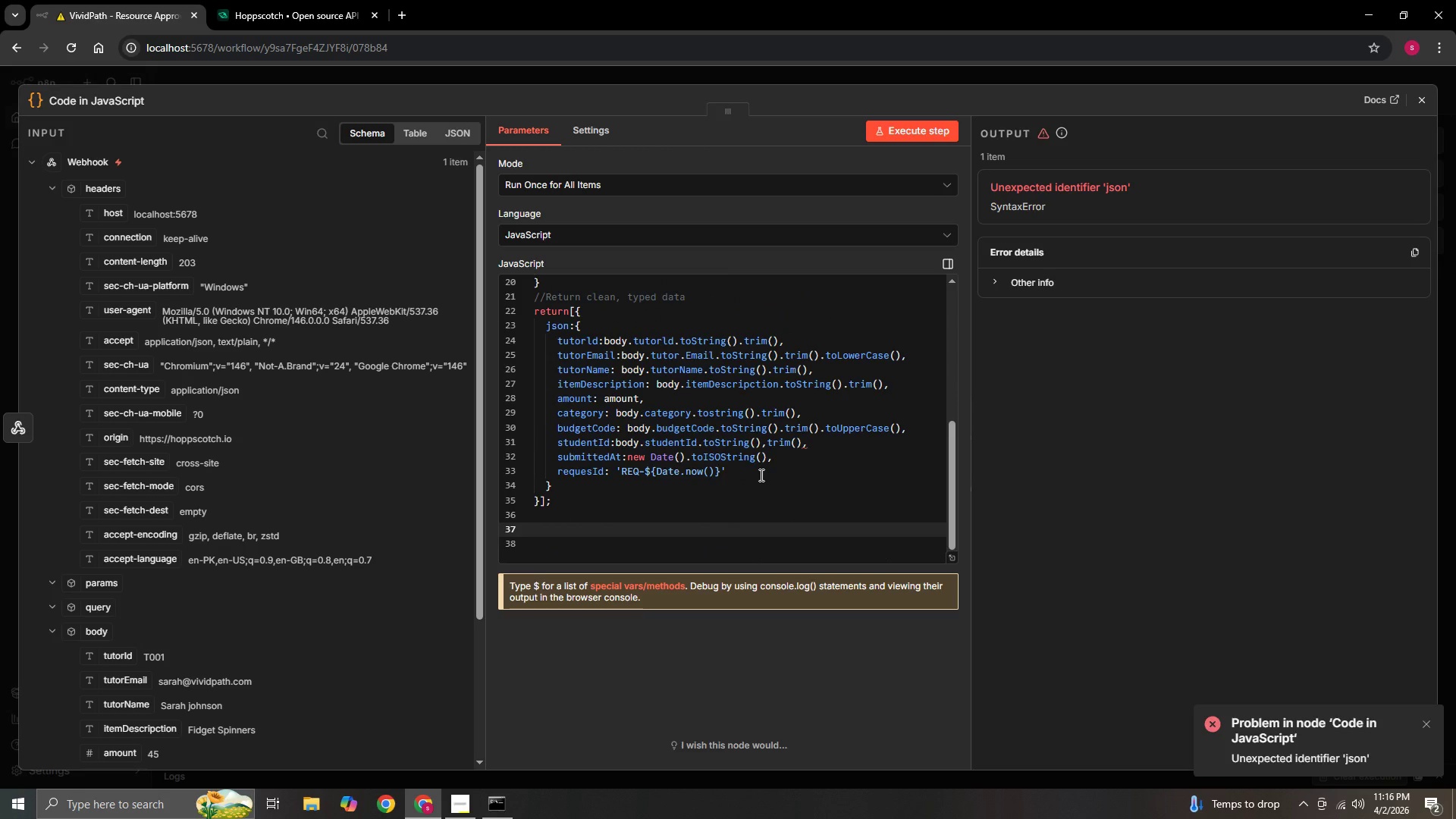 
scroll: coordinate [760, 475], scroll_direction: down, amount: 3.0
 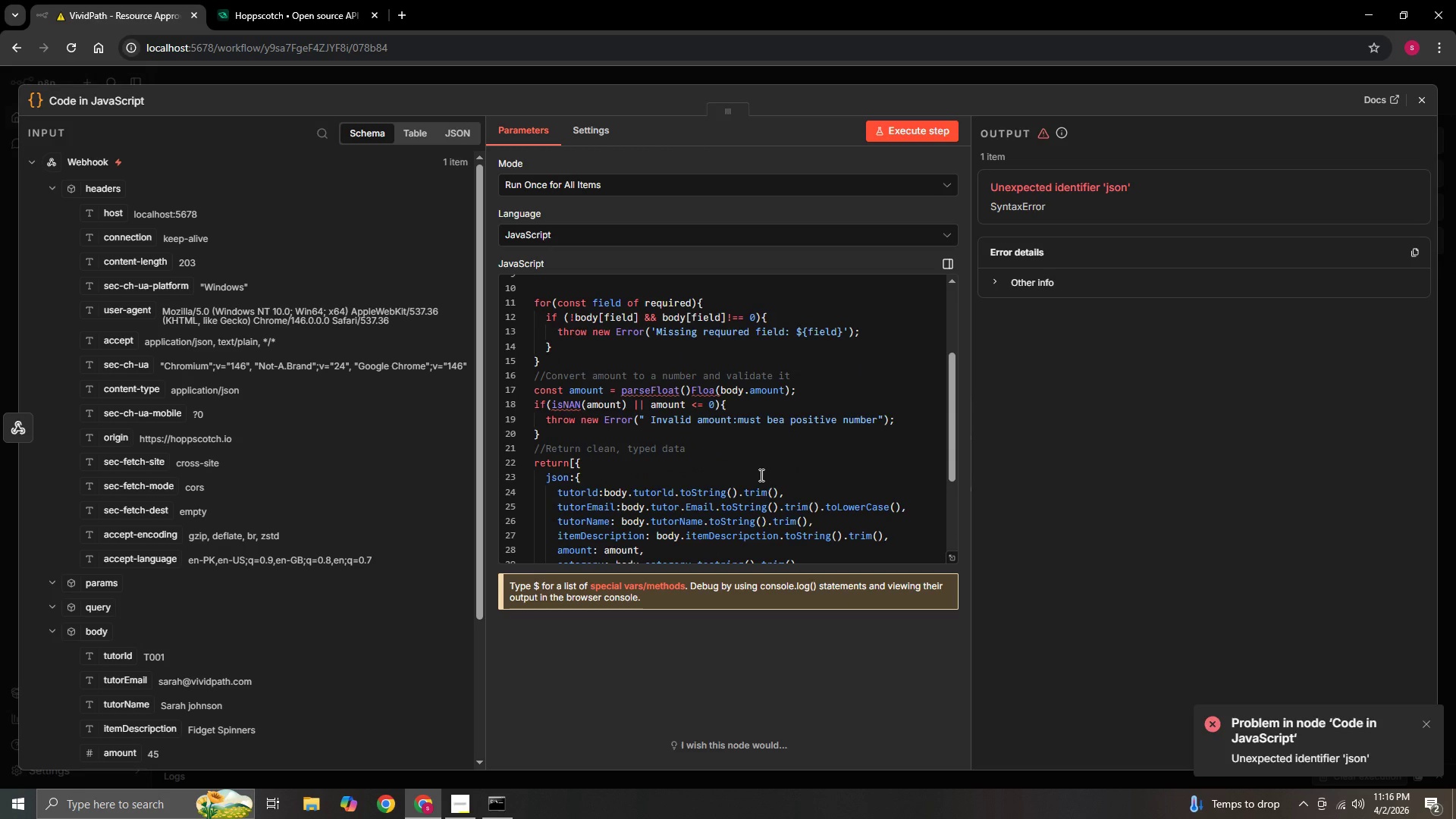 
wait(9.83)
 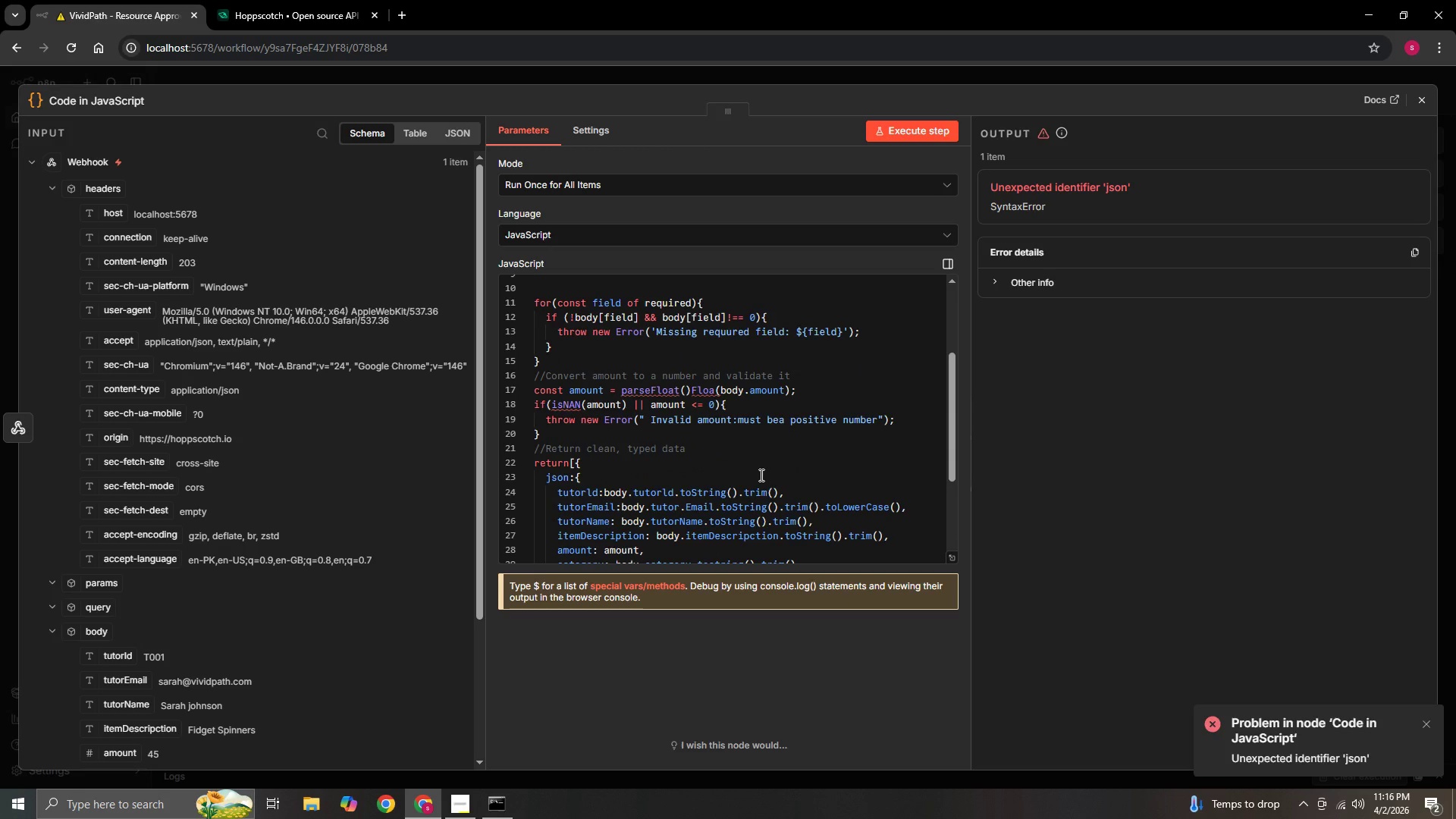 
scroll: coordinate [752, 371], scroll_direction: down, amount: 4.0
 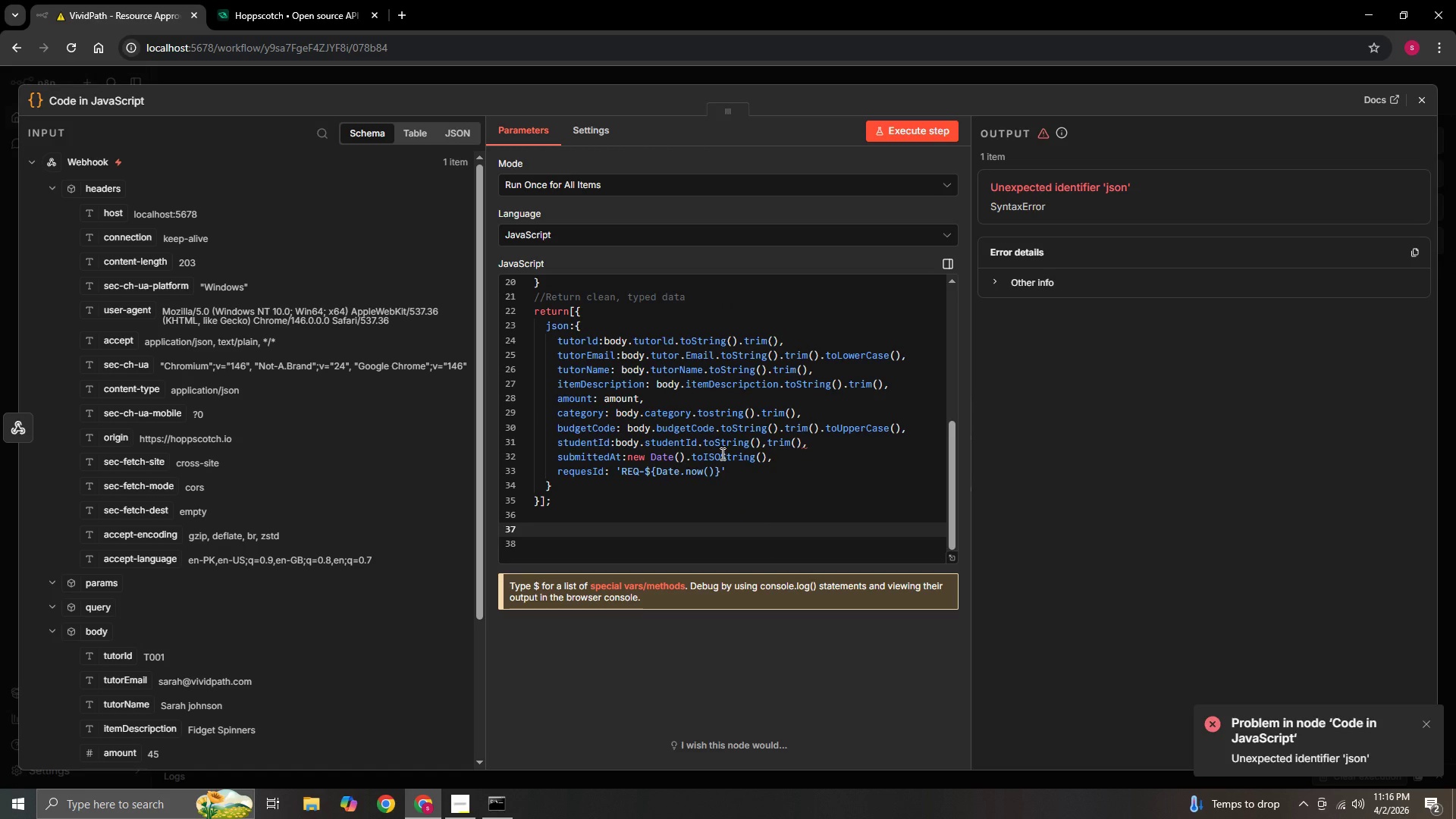 
scroll: coordinate [721, 453], scroll_direction: up, amount: 4.0
 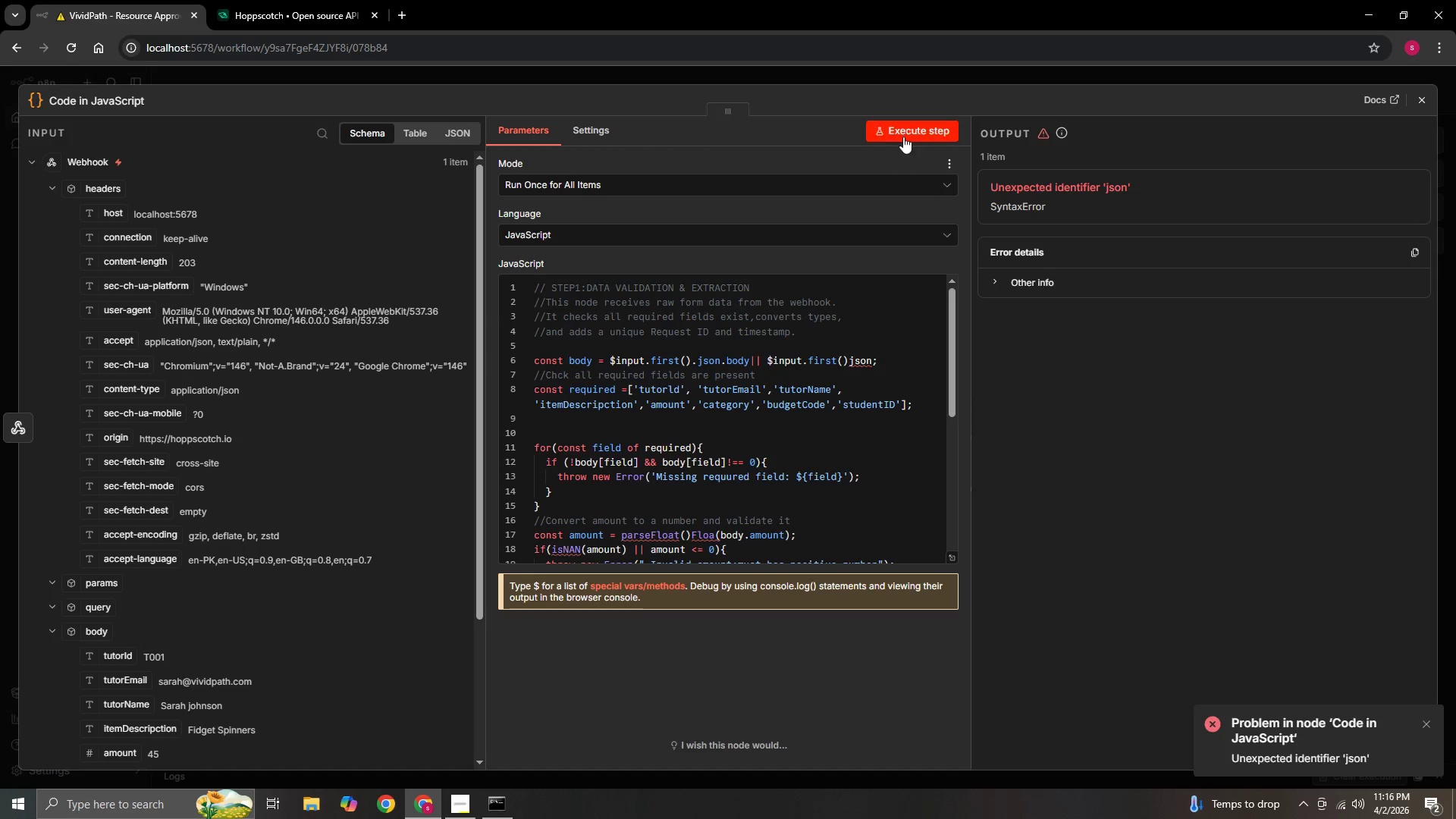 
left_click([903, 136])
 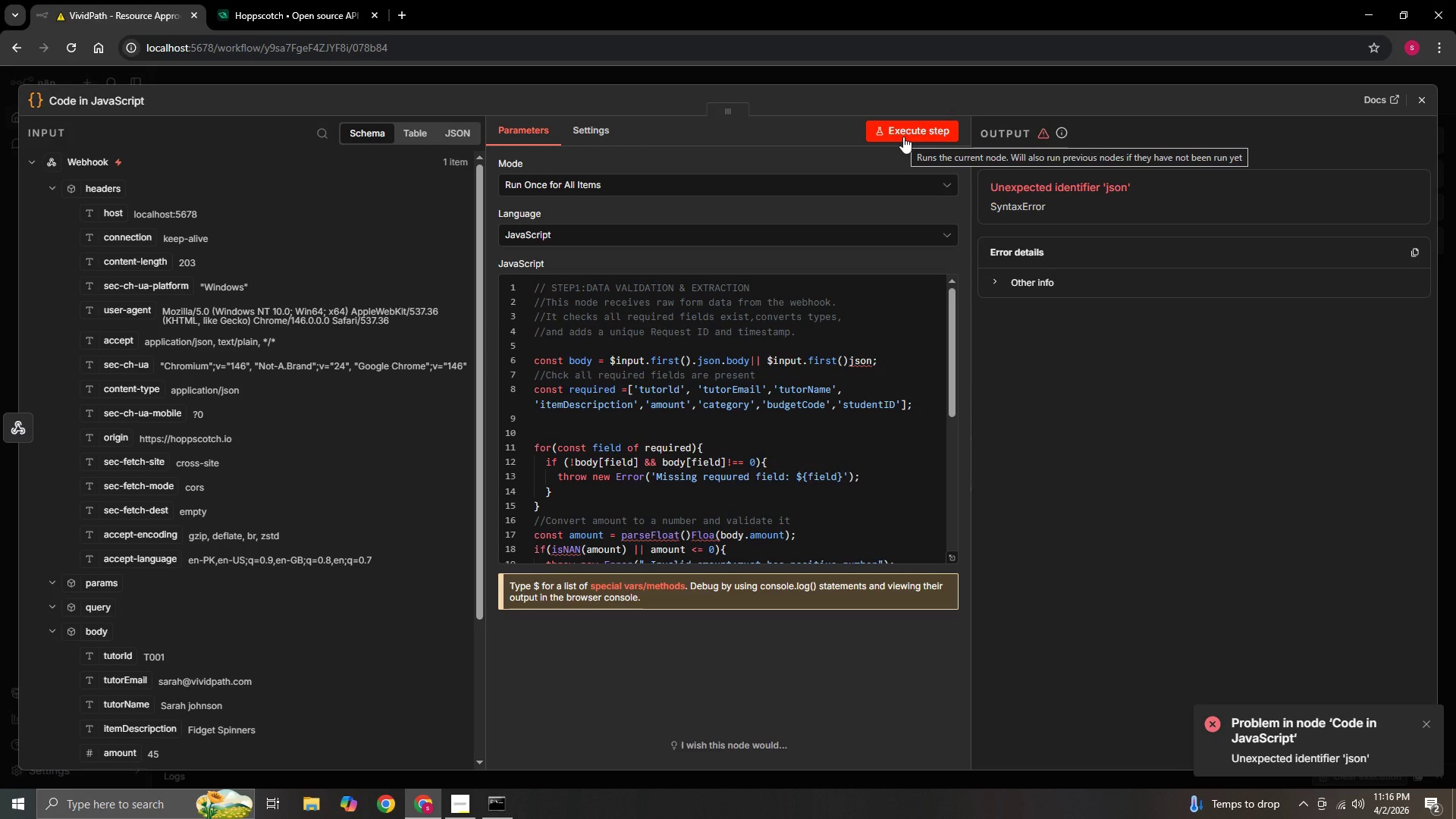 
left_click([903, 136])
 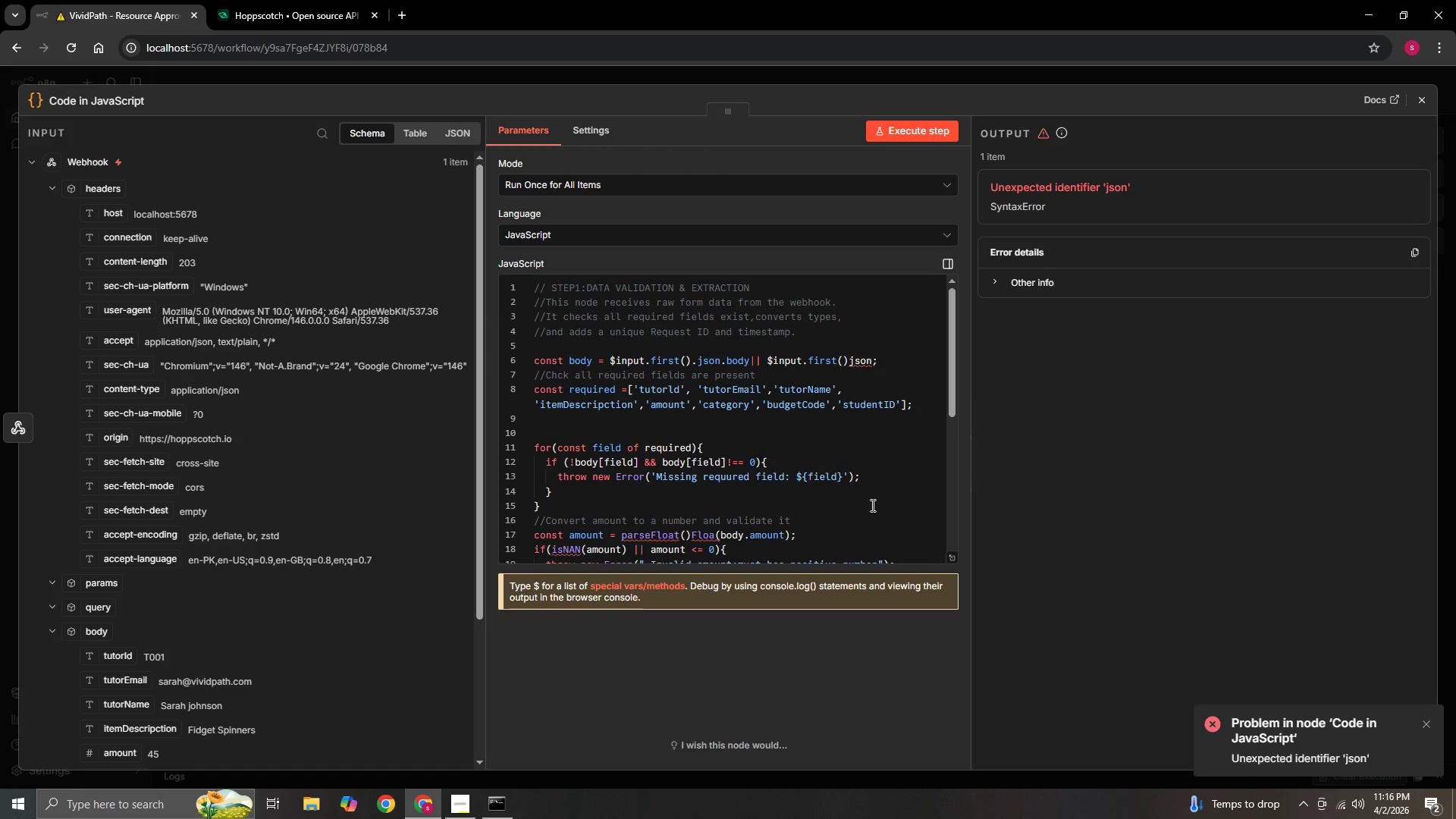 
scroll: coordinate [786, 497], scroll_direction: up, amount: 1.0
 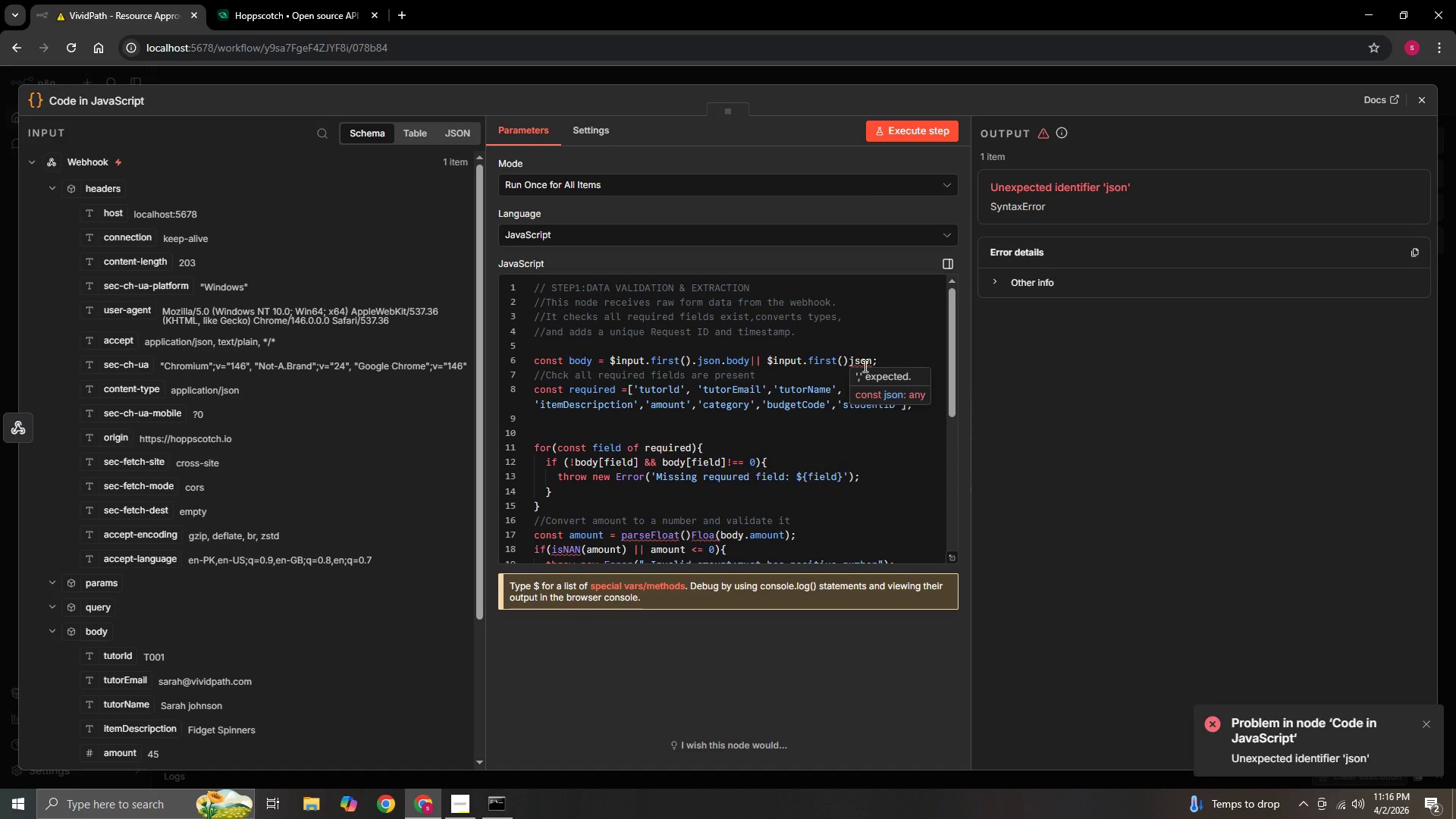 
scroll: coordinate [764, 450], scroll_direction: down, amount: 2.0
 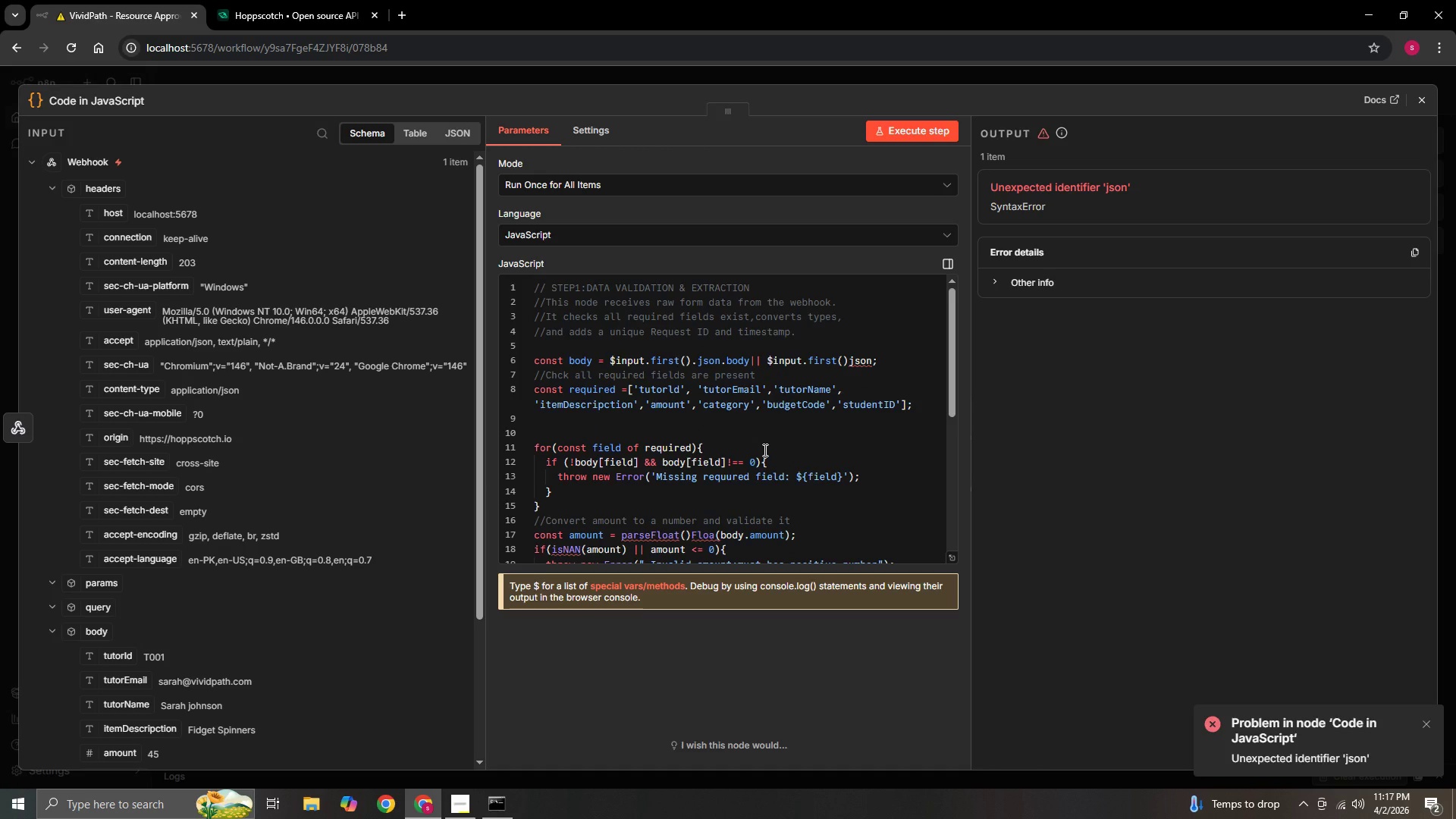 
wait(15.3)
 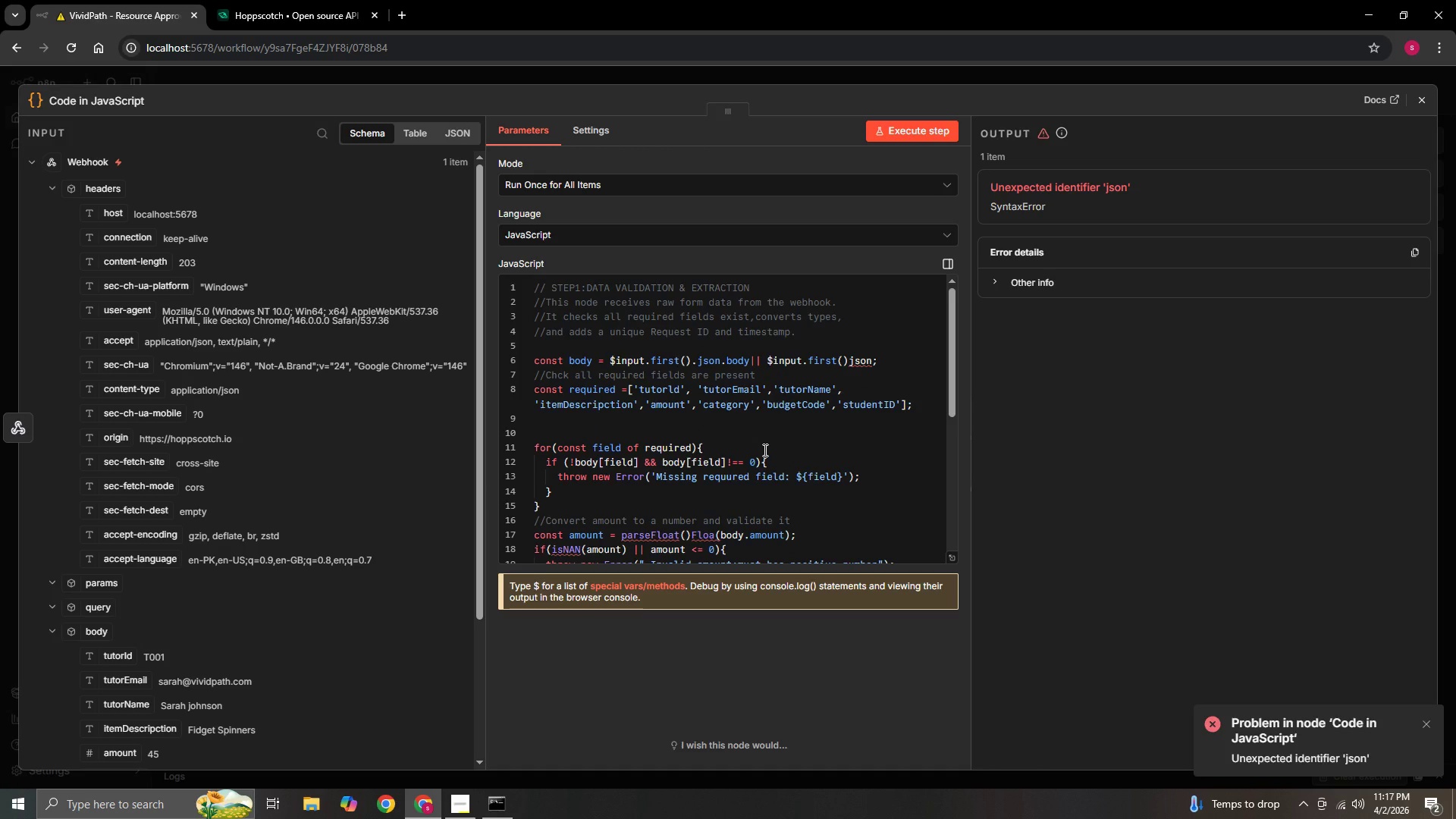 
scroll: coordinate [728, 345], scroll_direction: up, amount: 1.0
 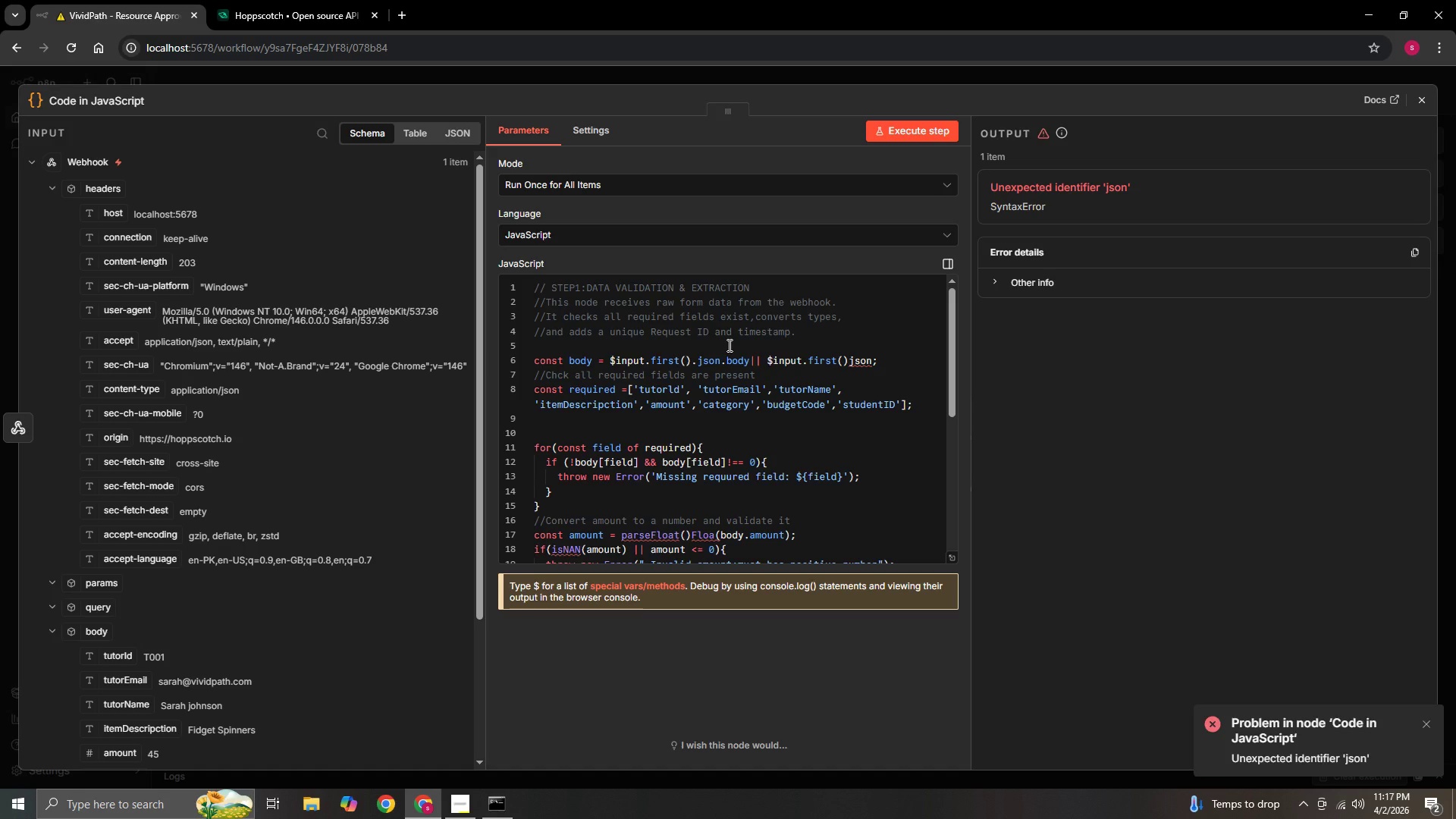 
wait(5.09)
 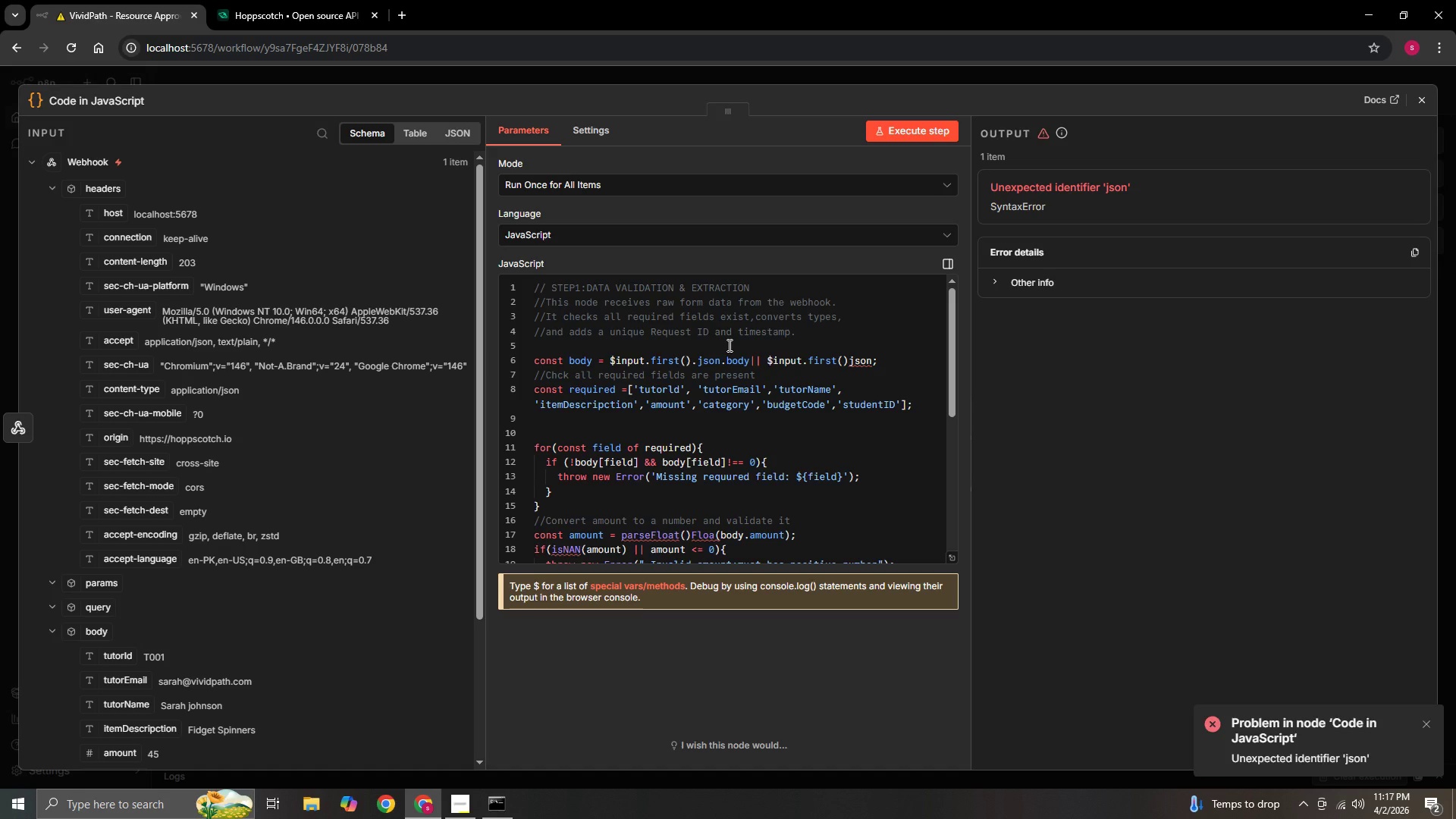 
scroll: coordinate [755, 421], scroll_direction: up, amount: 1.0
 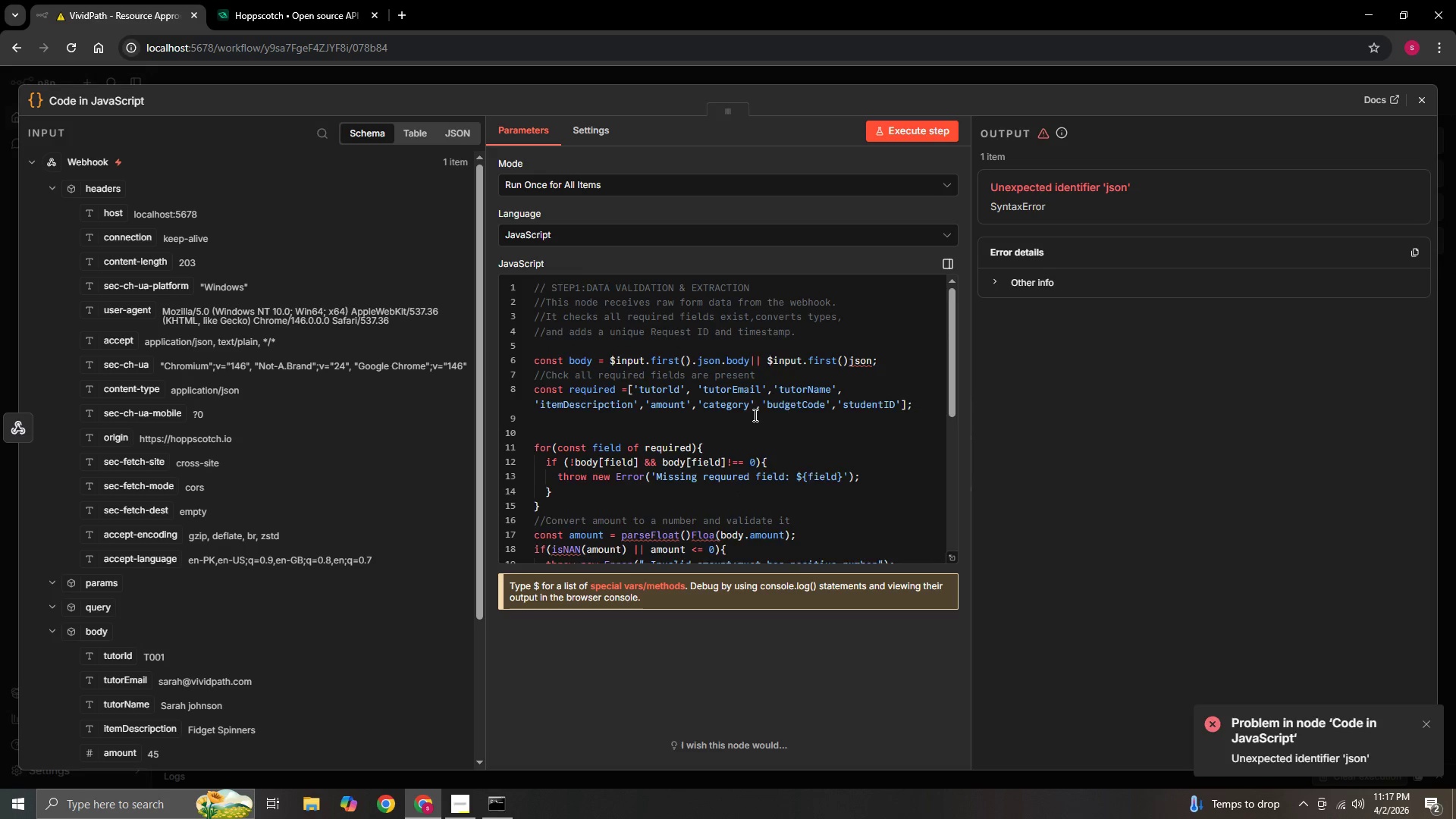 
scroll: coordinate [754, 415], scroll_direction: down, amount: 1.0
 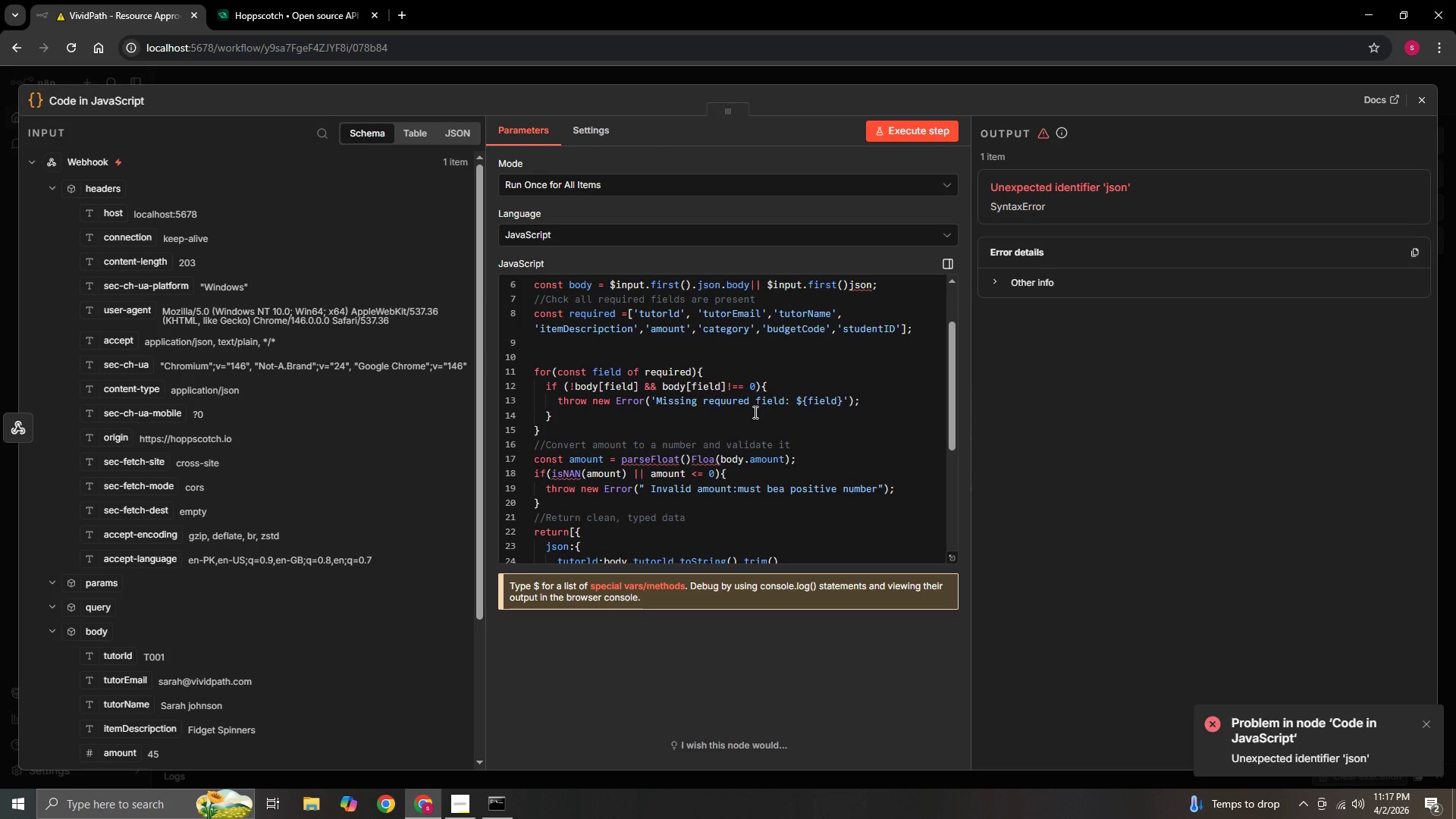 
scroll: coordinate [785, 386], scroll_direction: up, amount: 2.0
 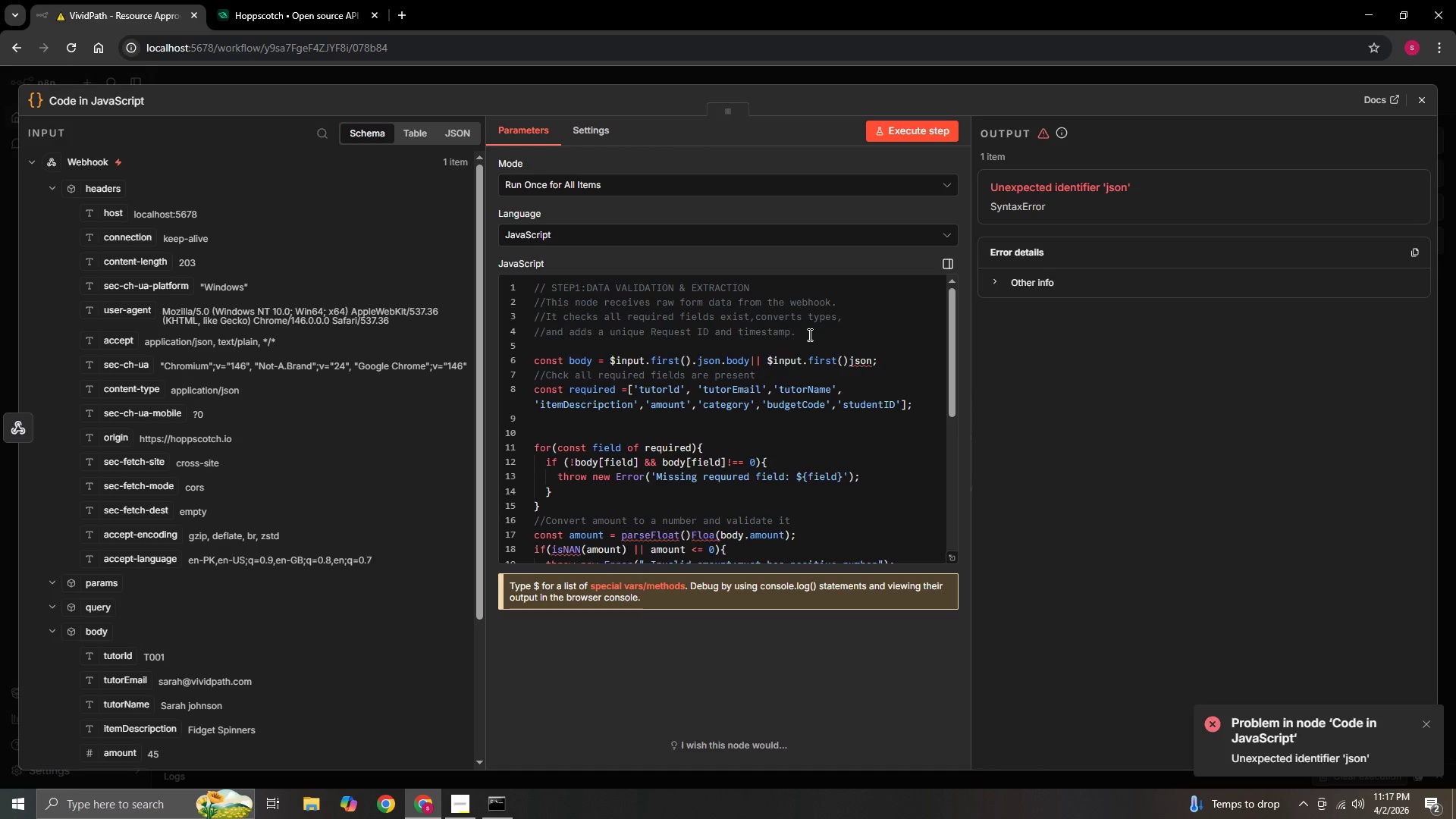 
left_click_drag(start_coordinate=[808, 334], to_coordinate=[505, 293])
 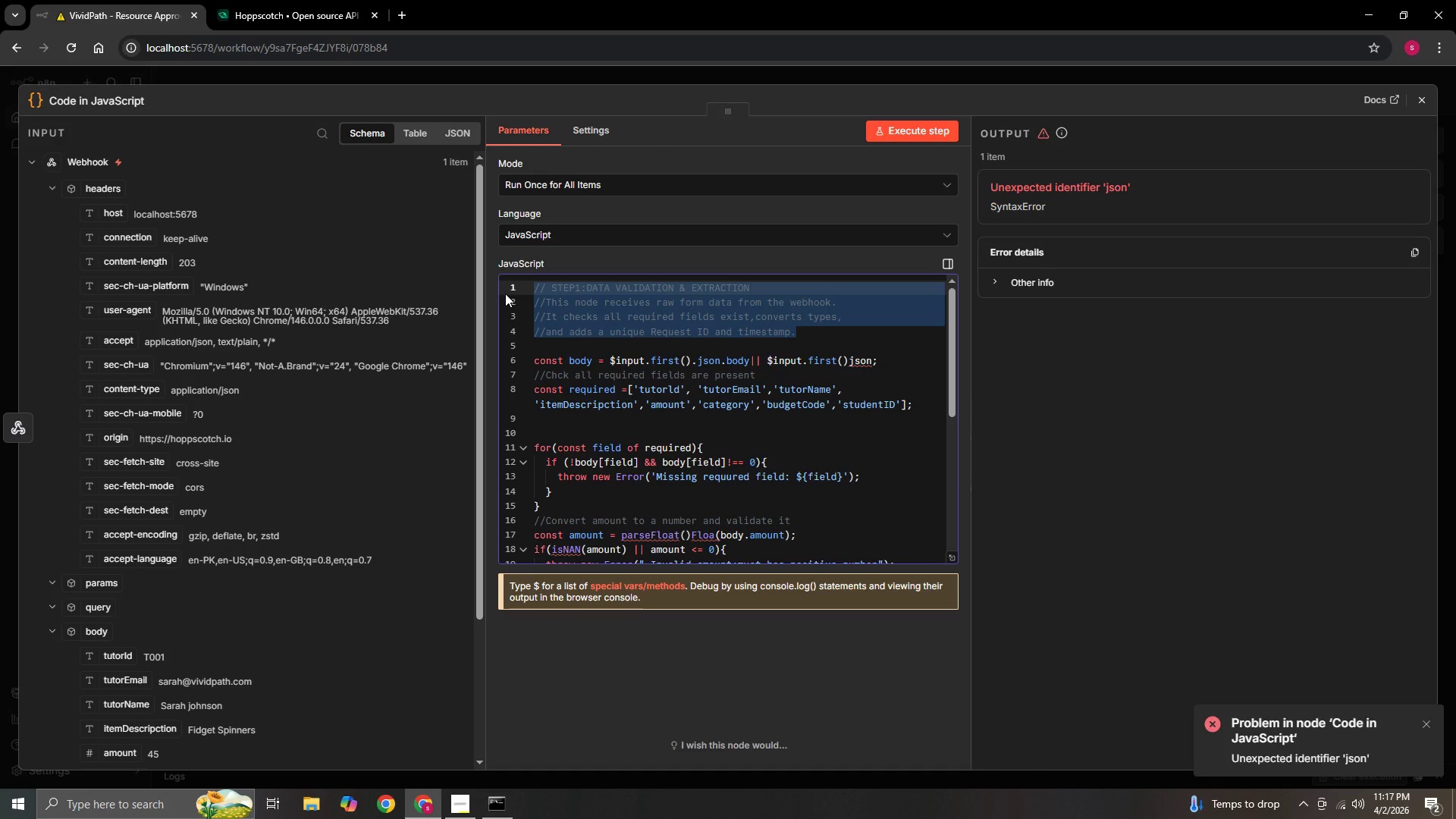 
key(Backspace)
 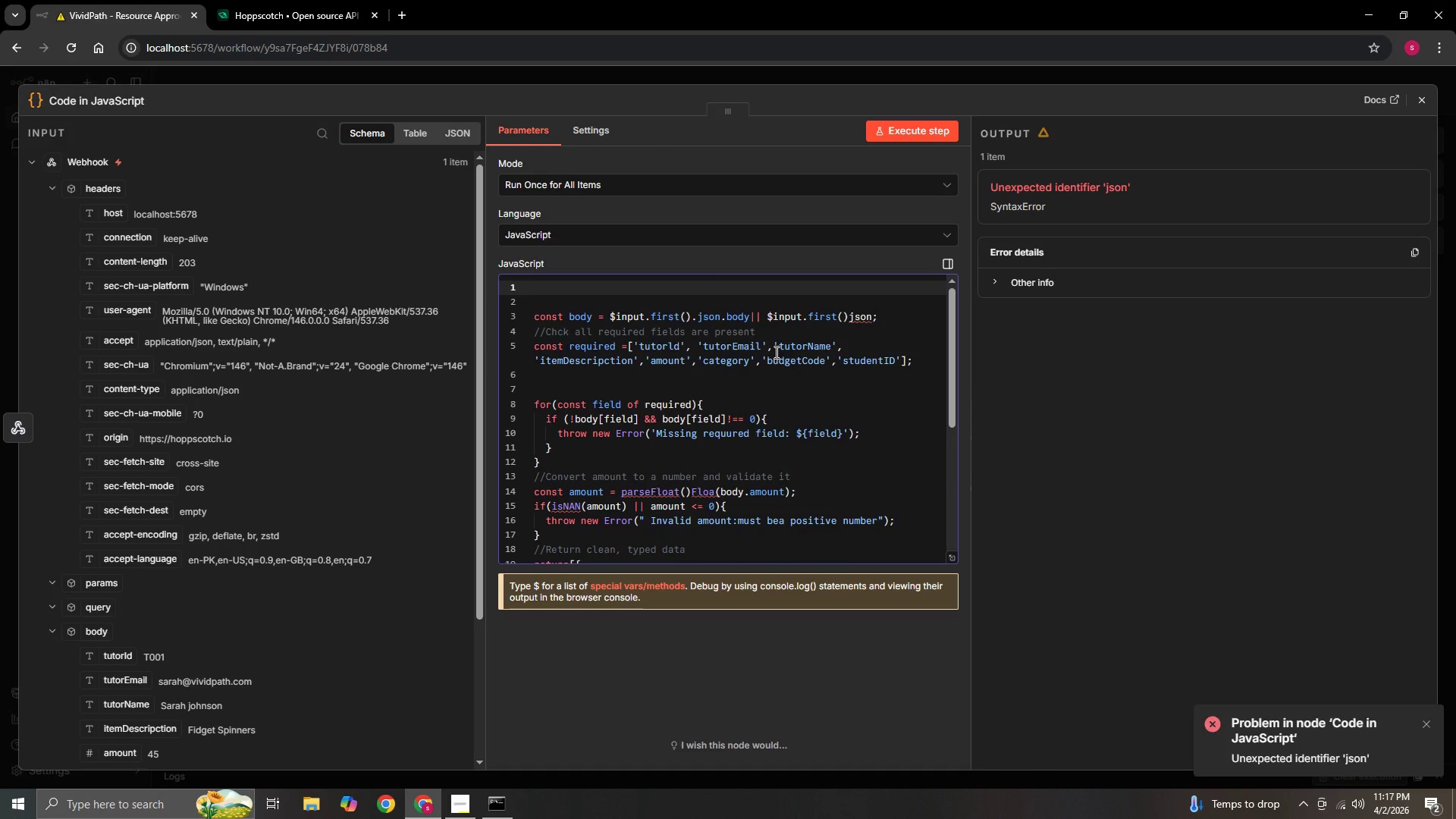 
left_click_drag(start_coordinate=[772, 334], to_coordinate=[410, 329])
 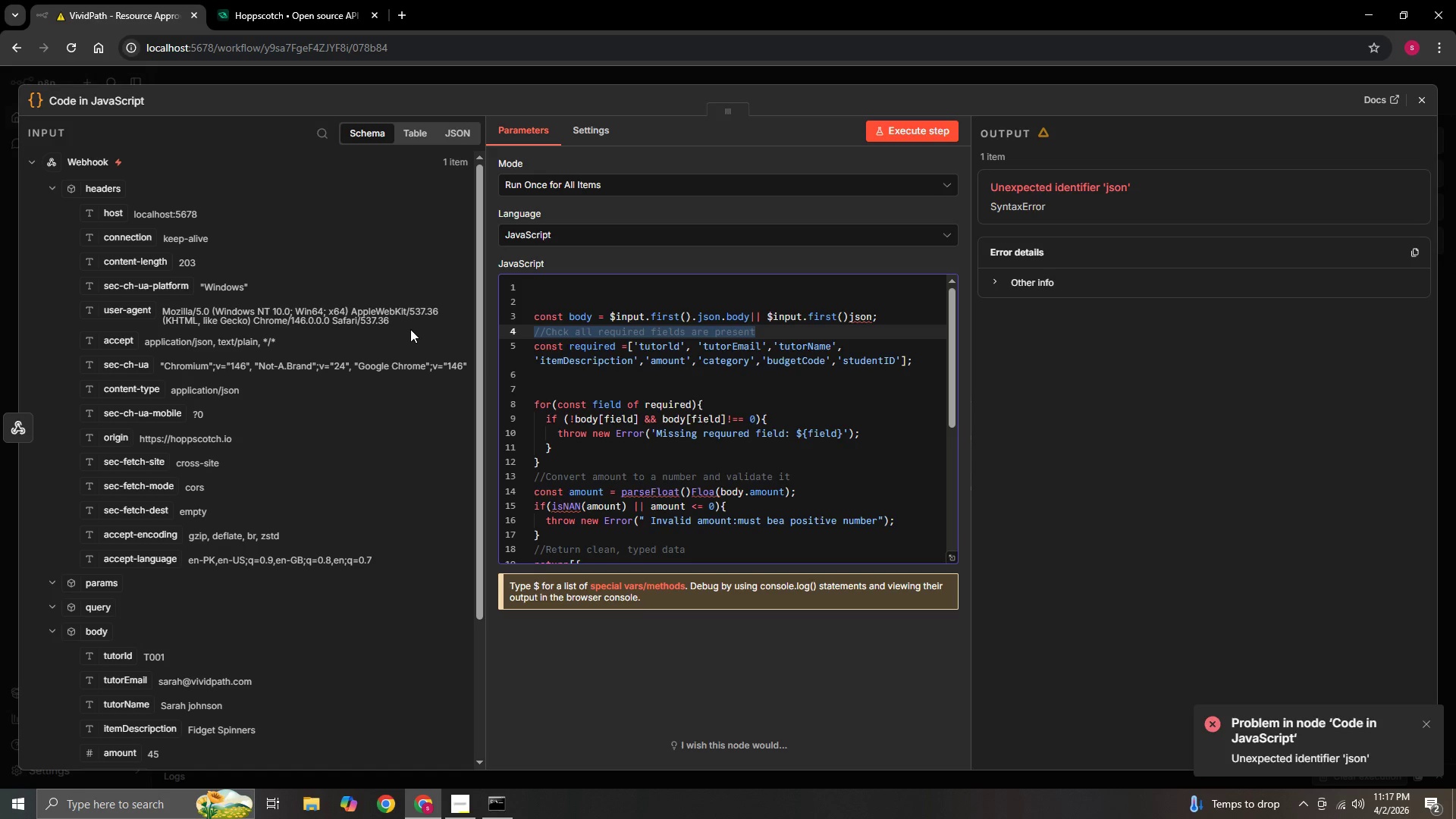 
key(Backspace)
 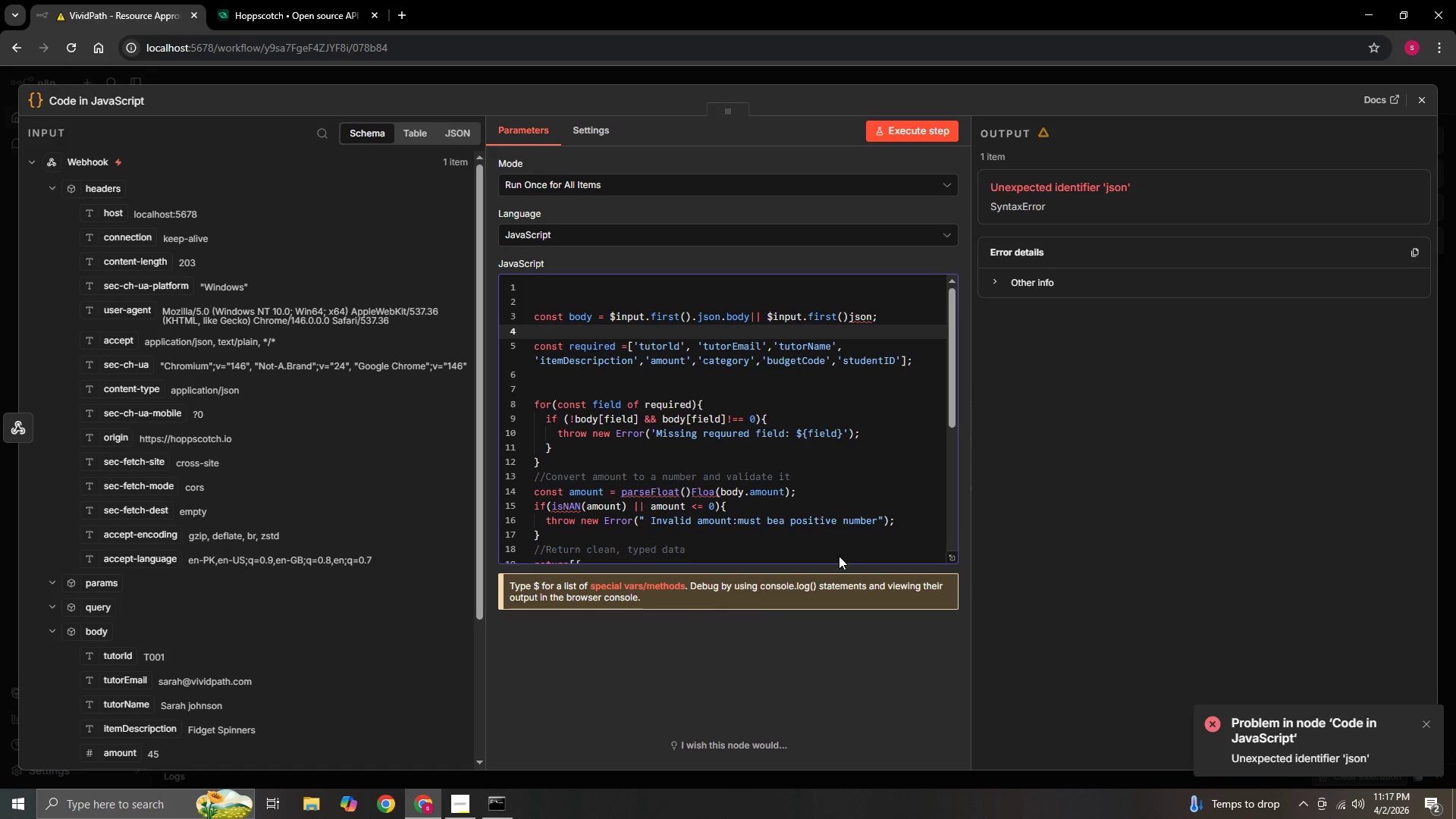 
scroll: coordinate [831, 466], scroll_direction: down, amount: 1.0
 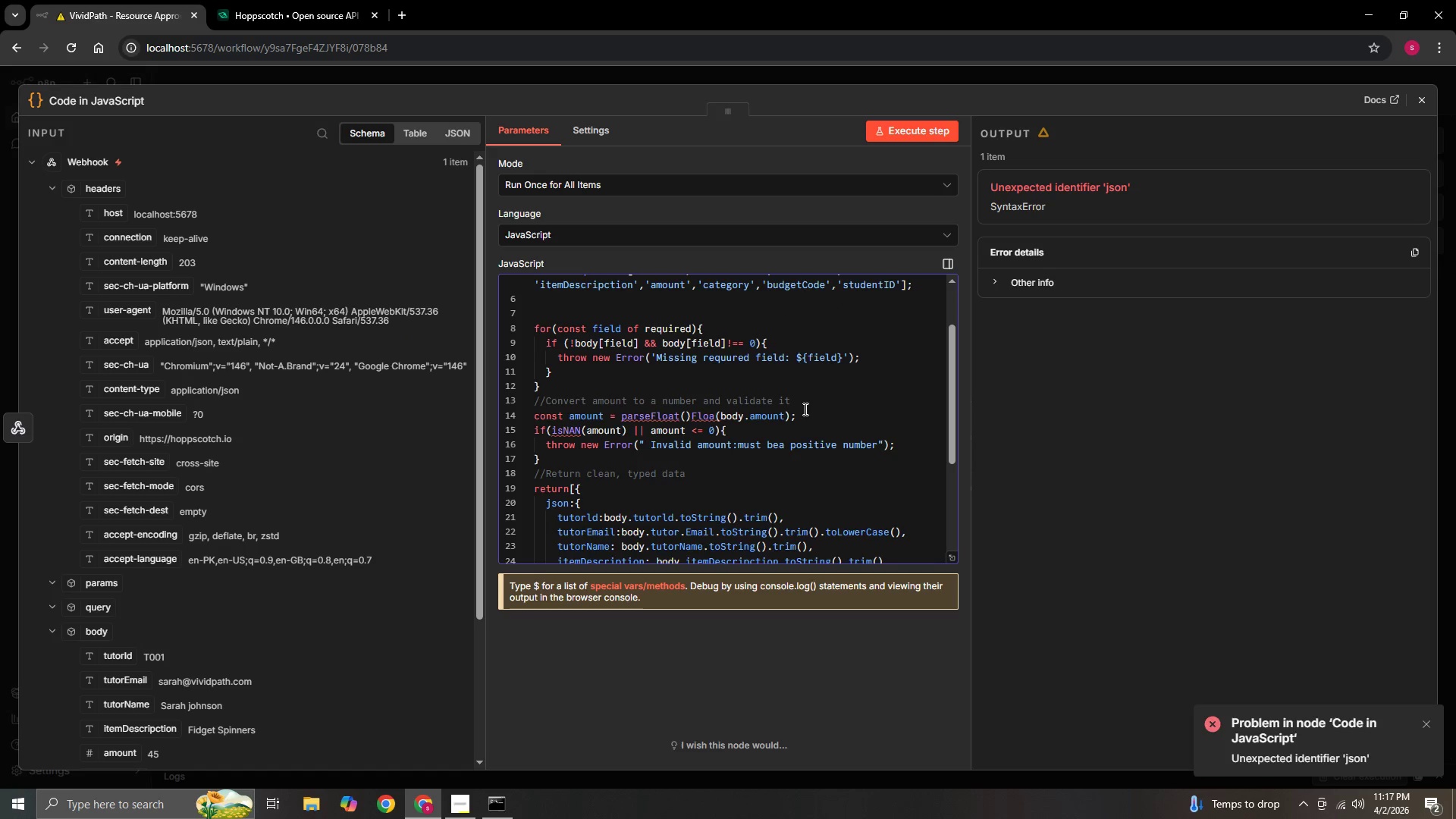 
left_click_drag(start_coordinate=[803, 406], to_coordinate=[485, 401])
 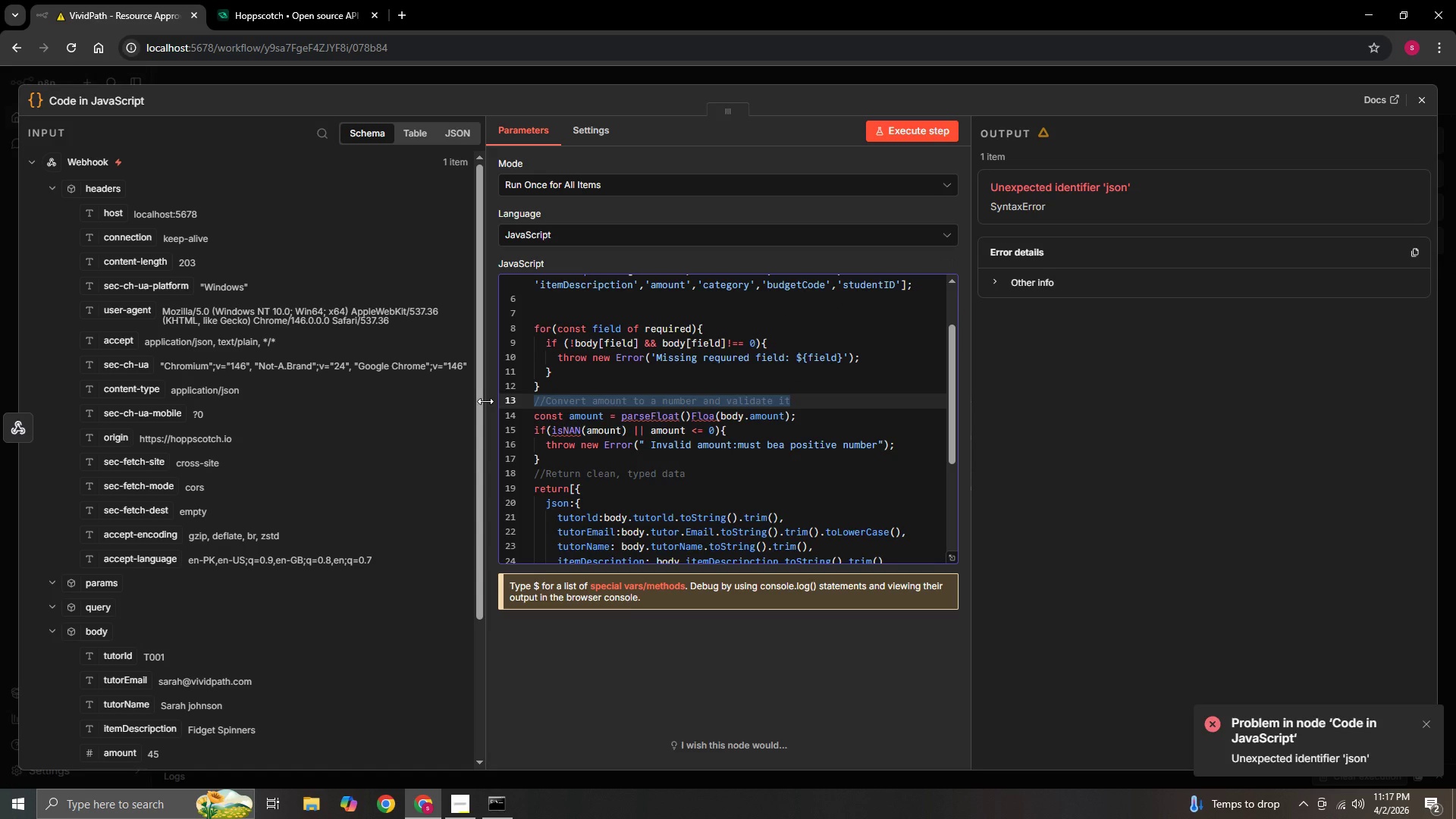 
key(Backspace)
 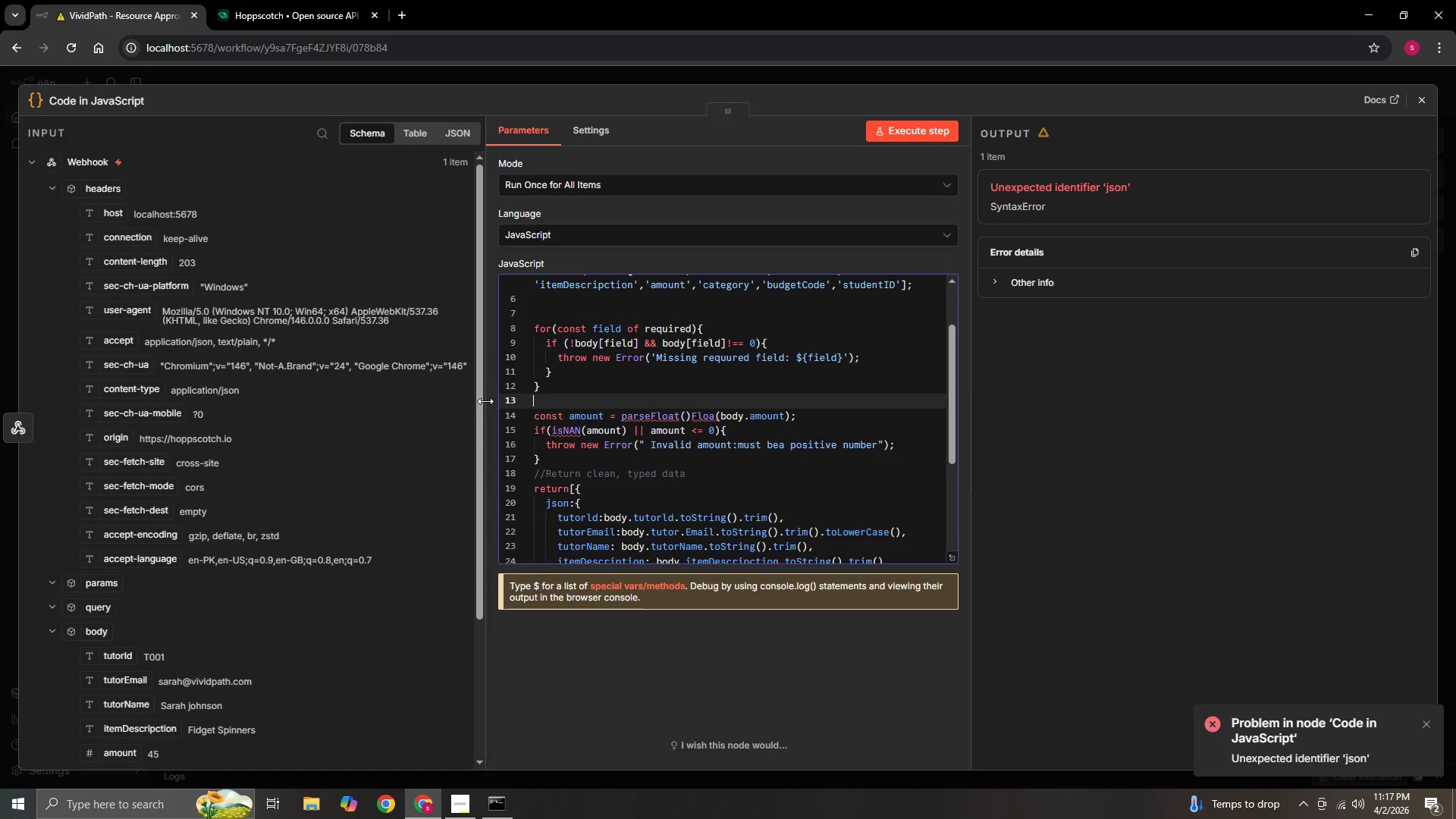 
key(Backspace)
 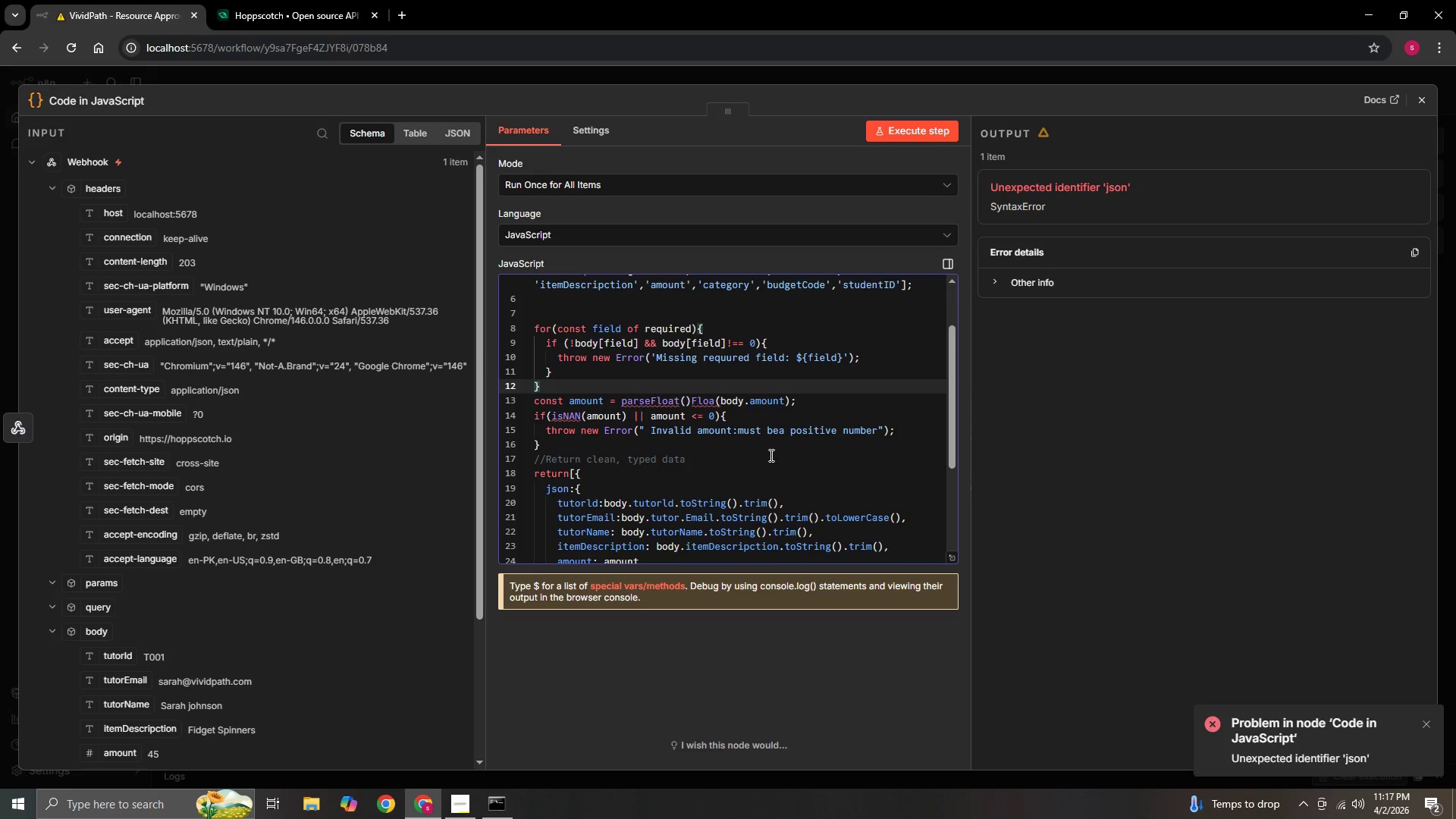 
left_click_drag(start_coordinate=[703, 463], to_coordinate=[430, 466])
 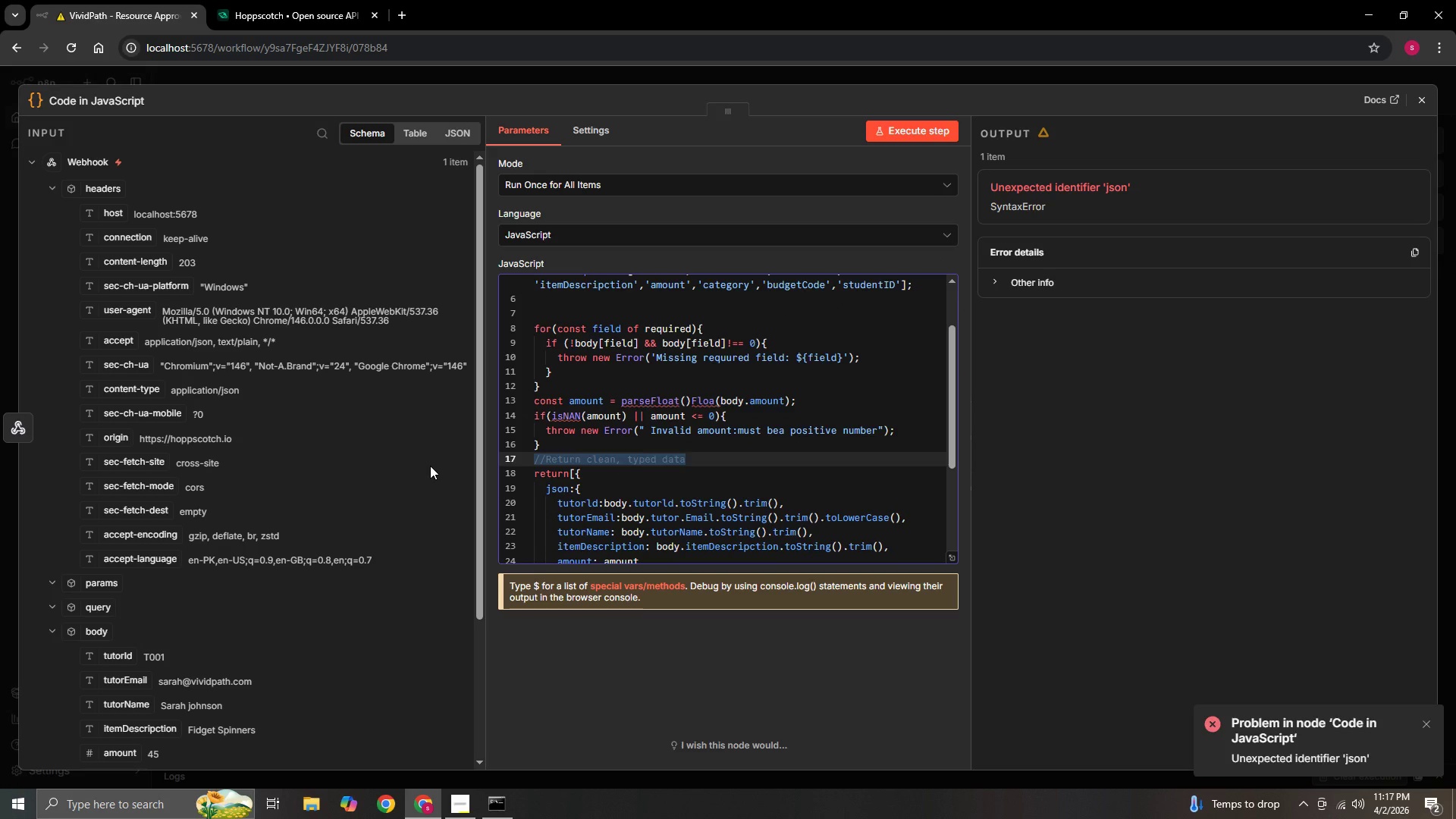 
key(Backspace)
 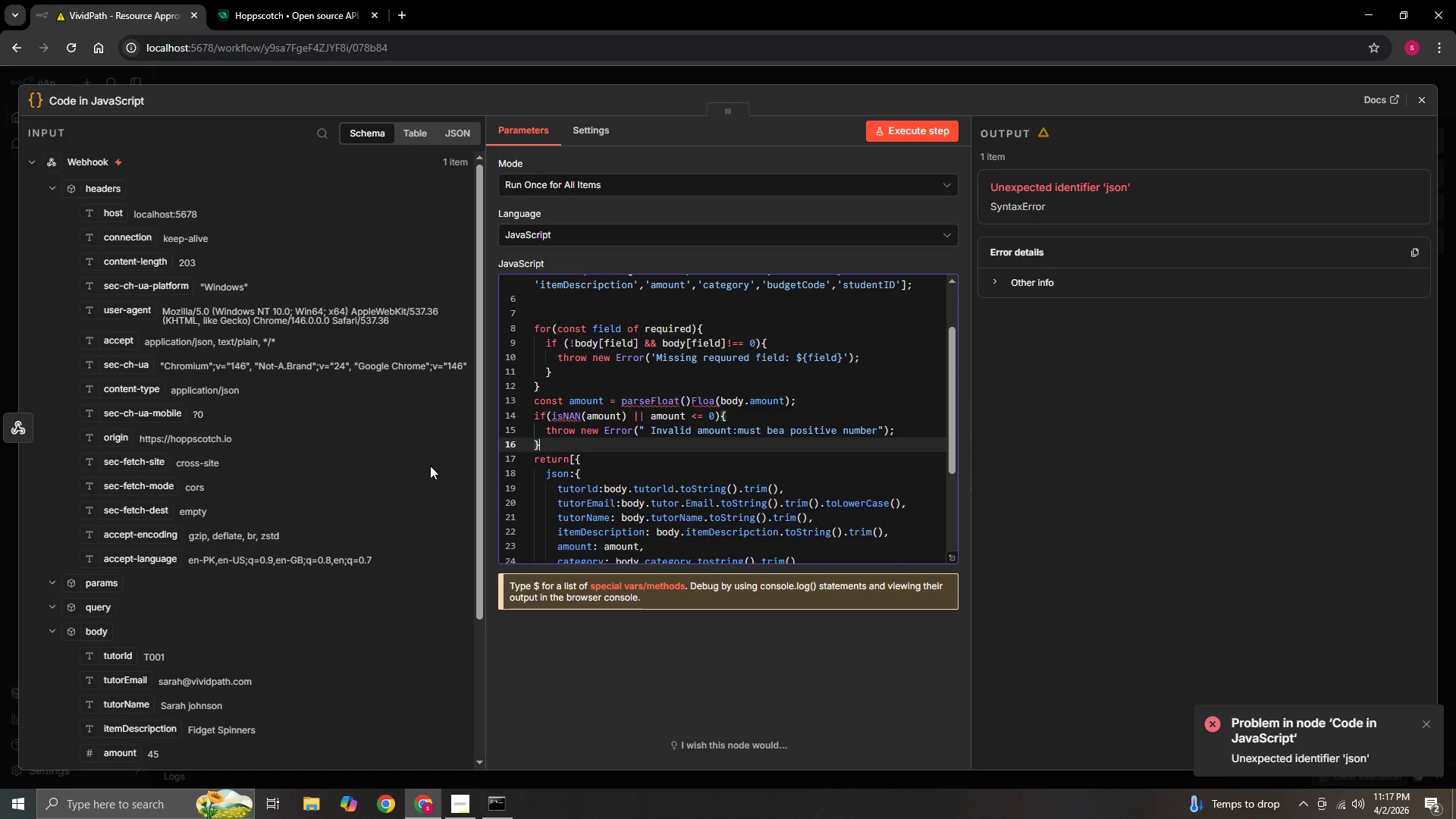 
key(Backspace)
 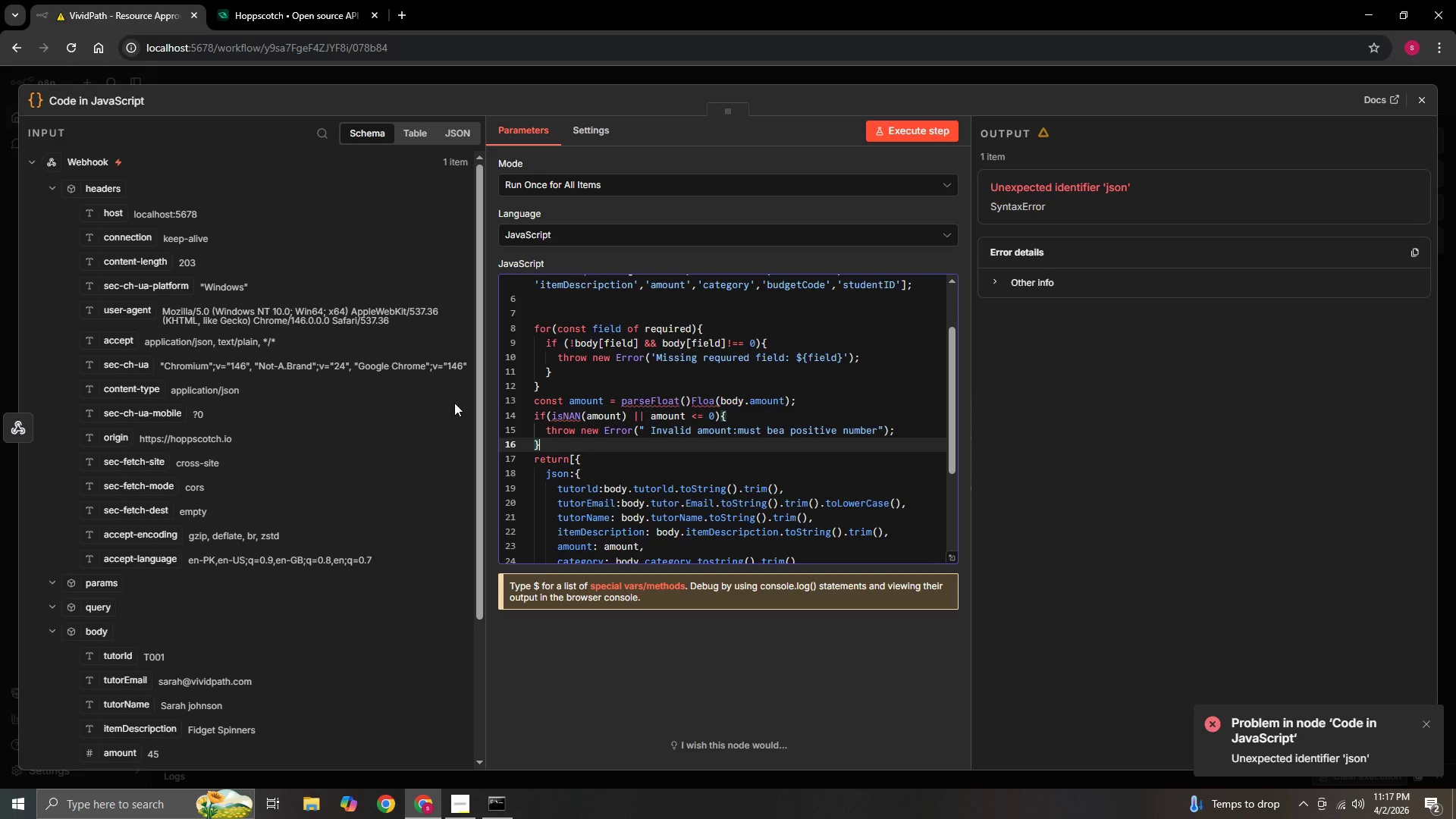 
scroll: coordinate [736, 533], scroll_direction: down, amount: 2.0
 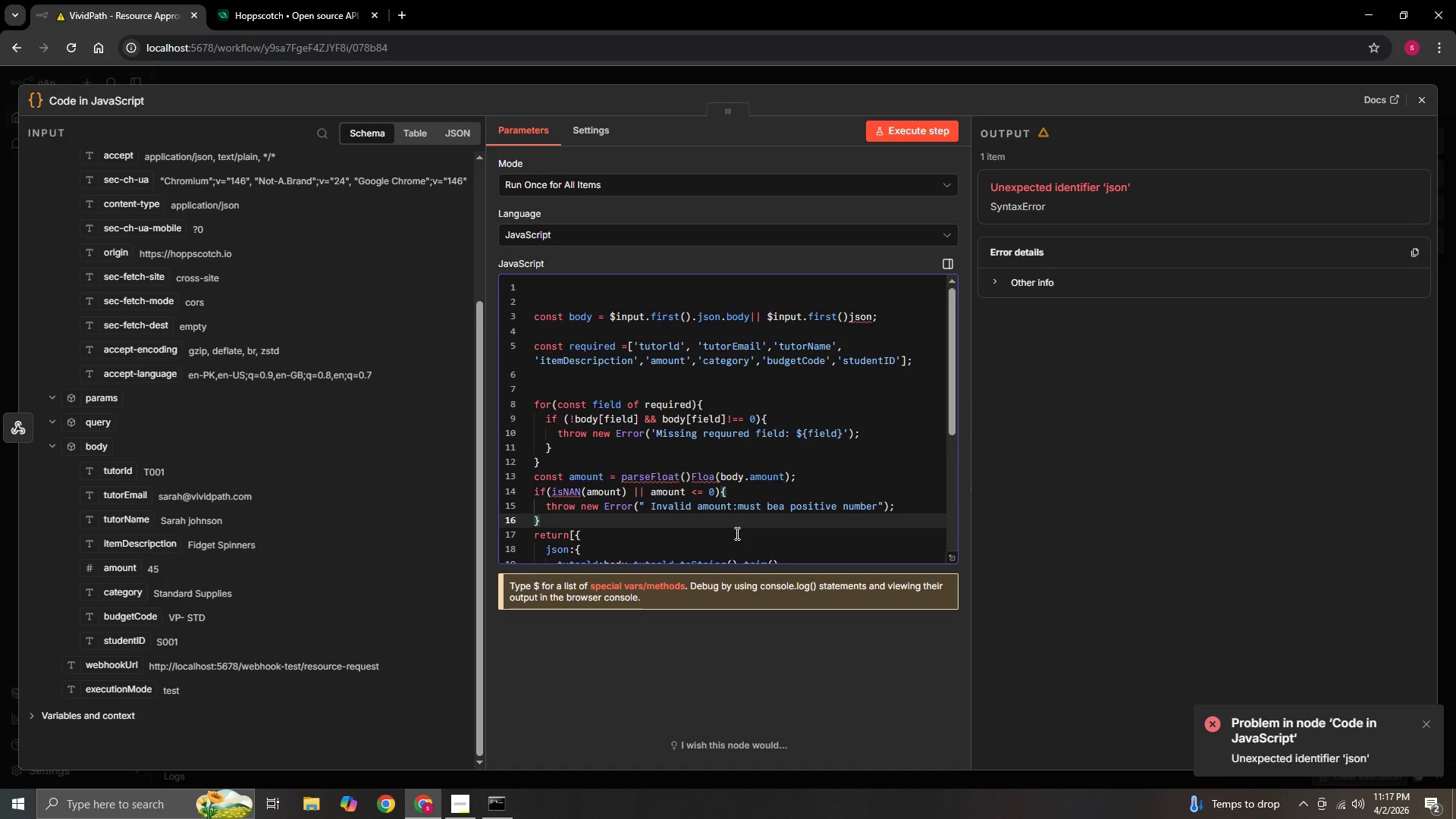 
wait(15.94)
 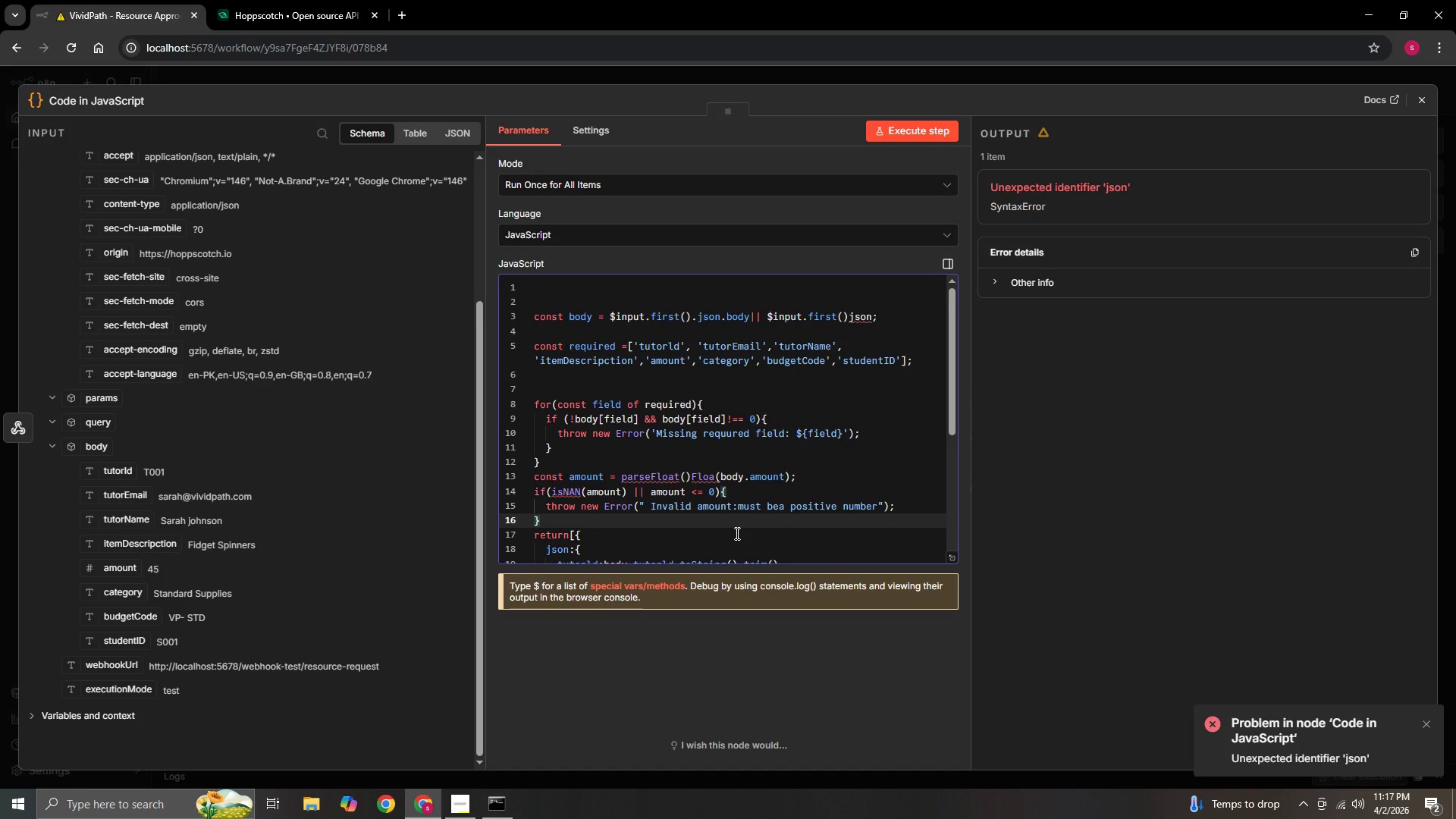 
scroll: coordinate [730, 497], scroll_direction: down, amount: 3.0
 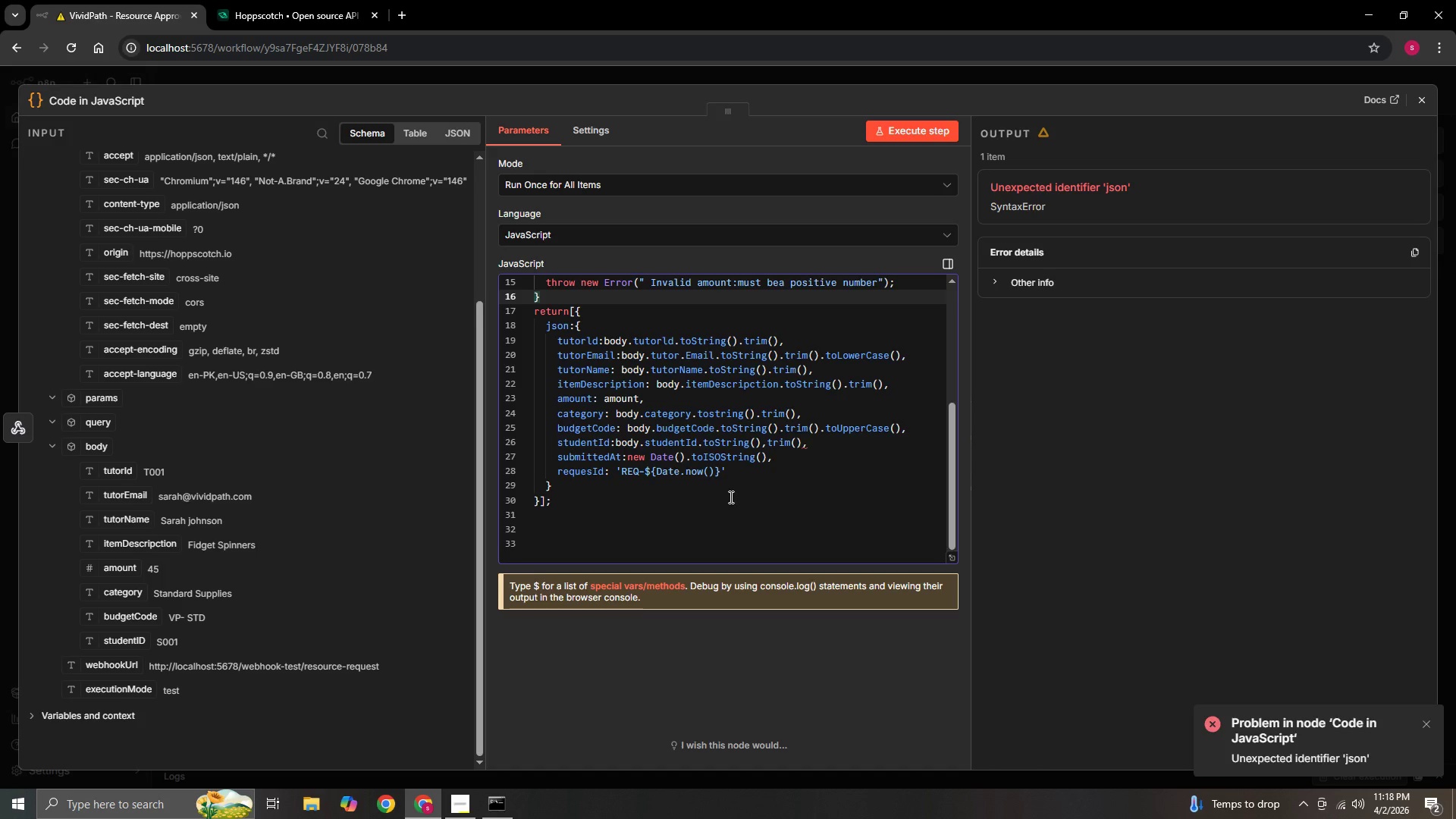 
wait(19.61)
 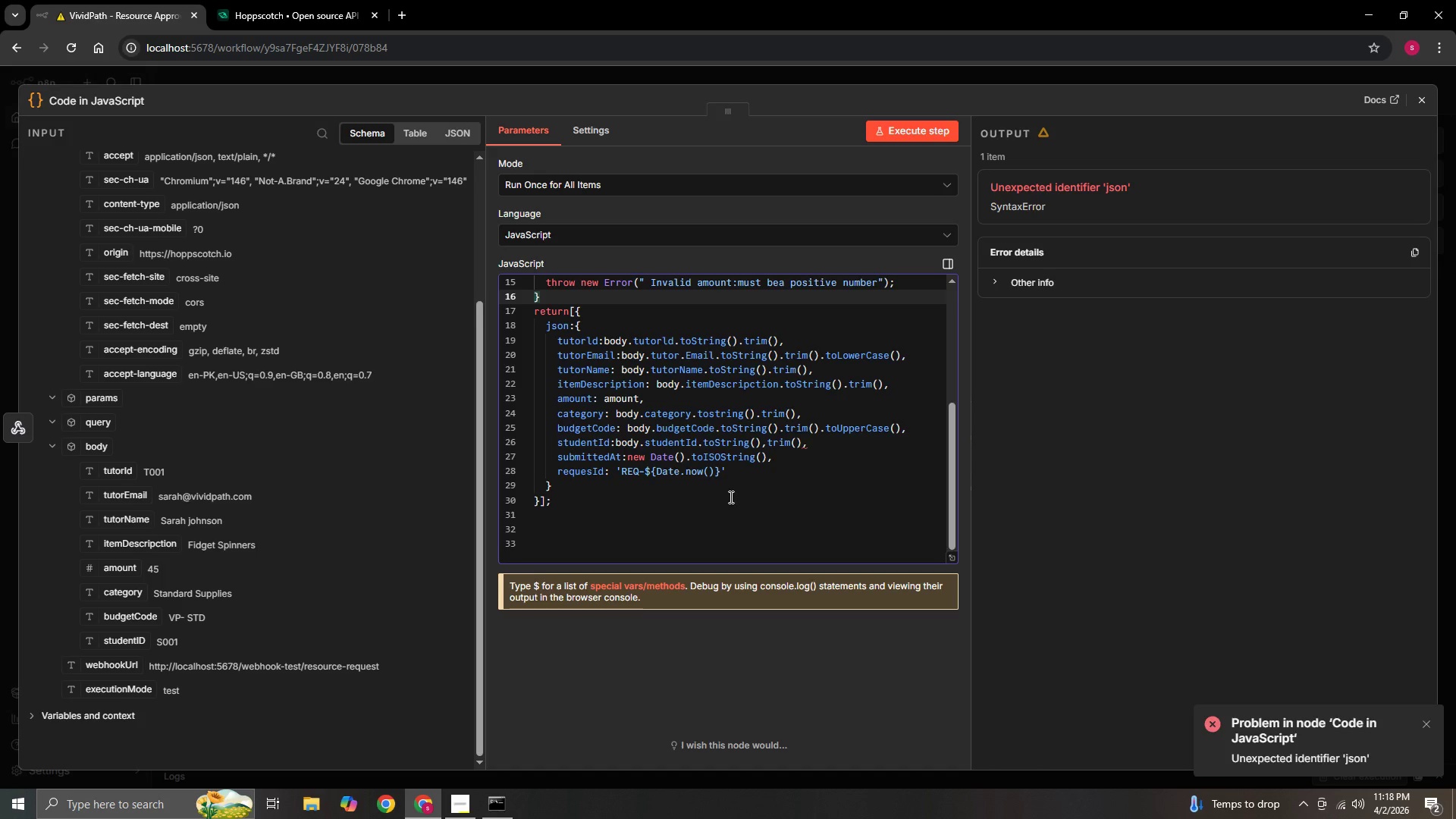 
scroll: coordinate [730, 497], scroll_direction: none, amount: 0.0
 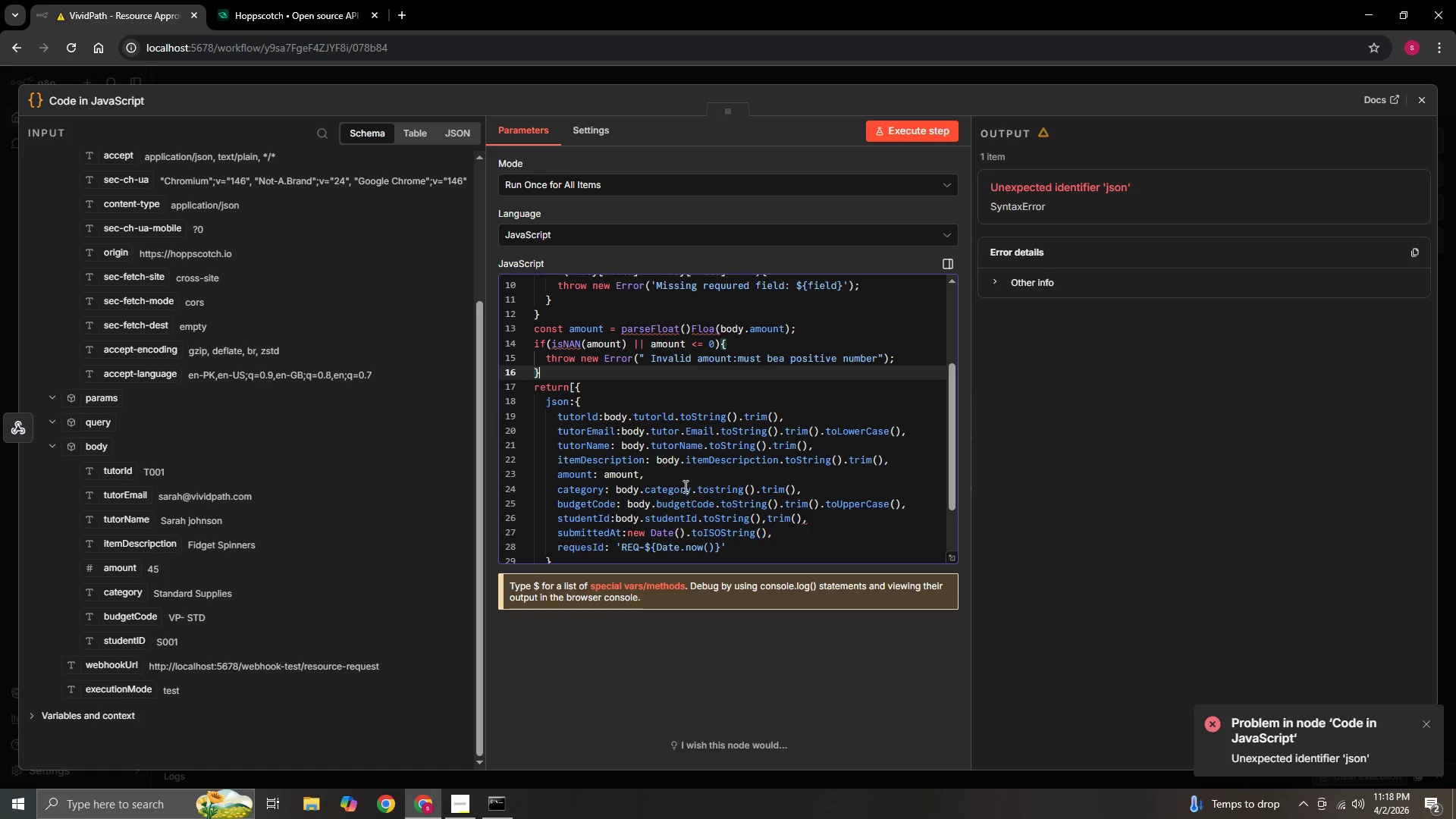 
scroll: coordinate [580, 480], scroll_direction: up, amount: 2.0
 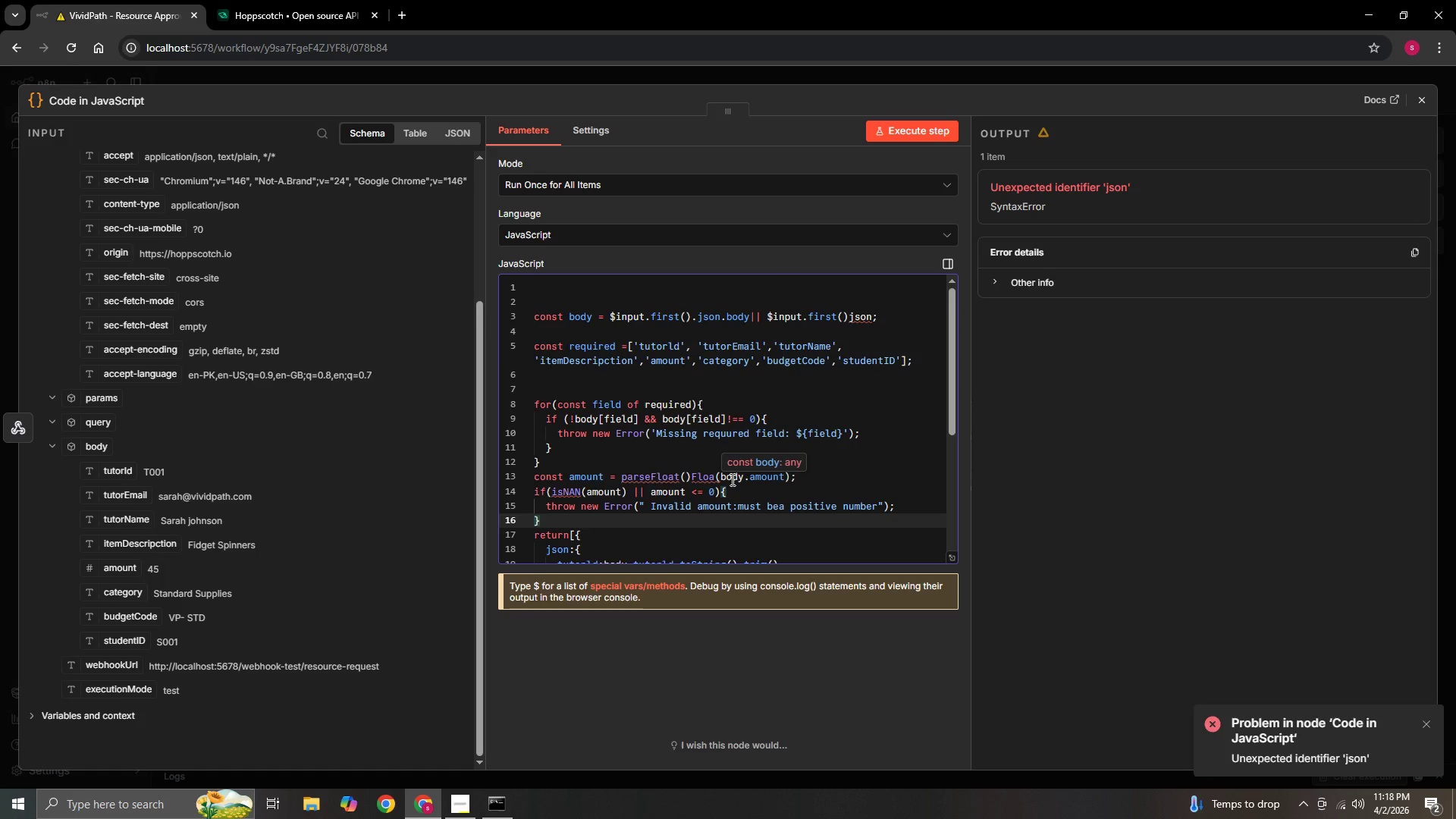 
scroll: coordinate [604, 476], scroll_direction: down, amount: 2.0
 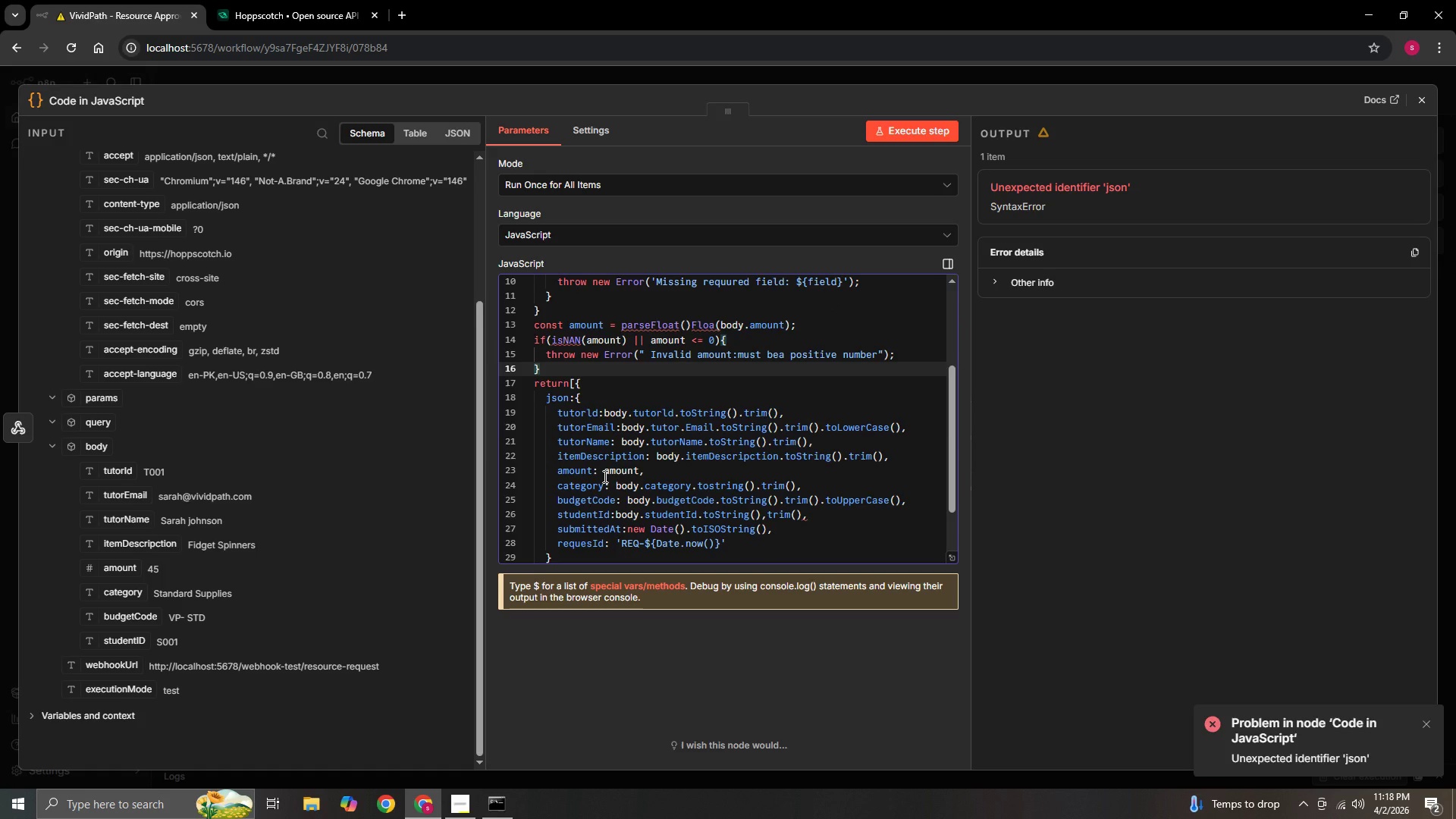 
wait(6.0)
 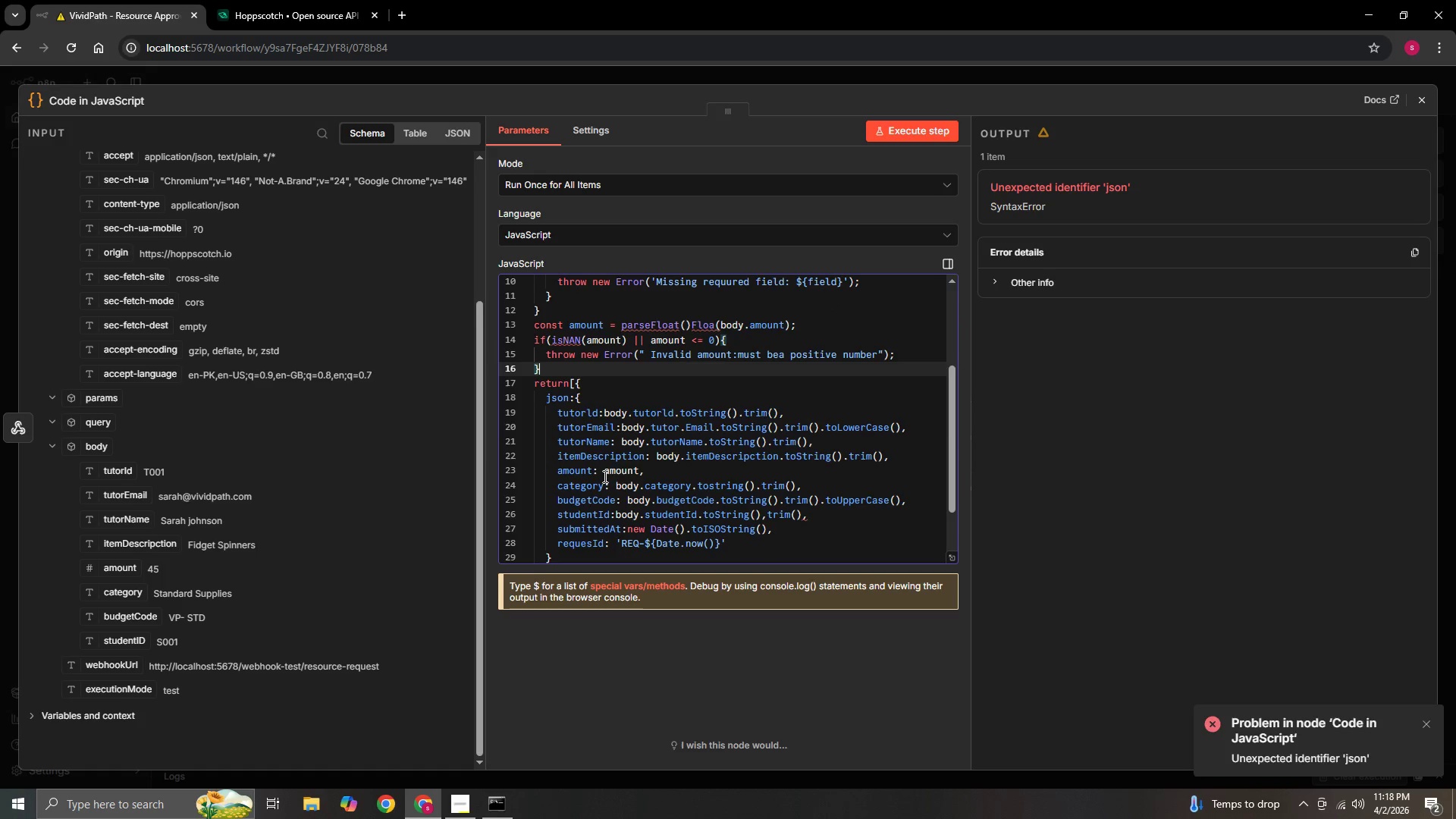 
left_click([572, 397])
 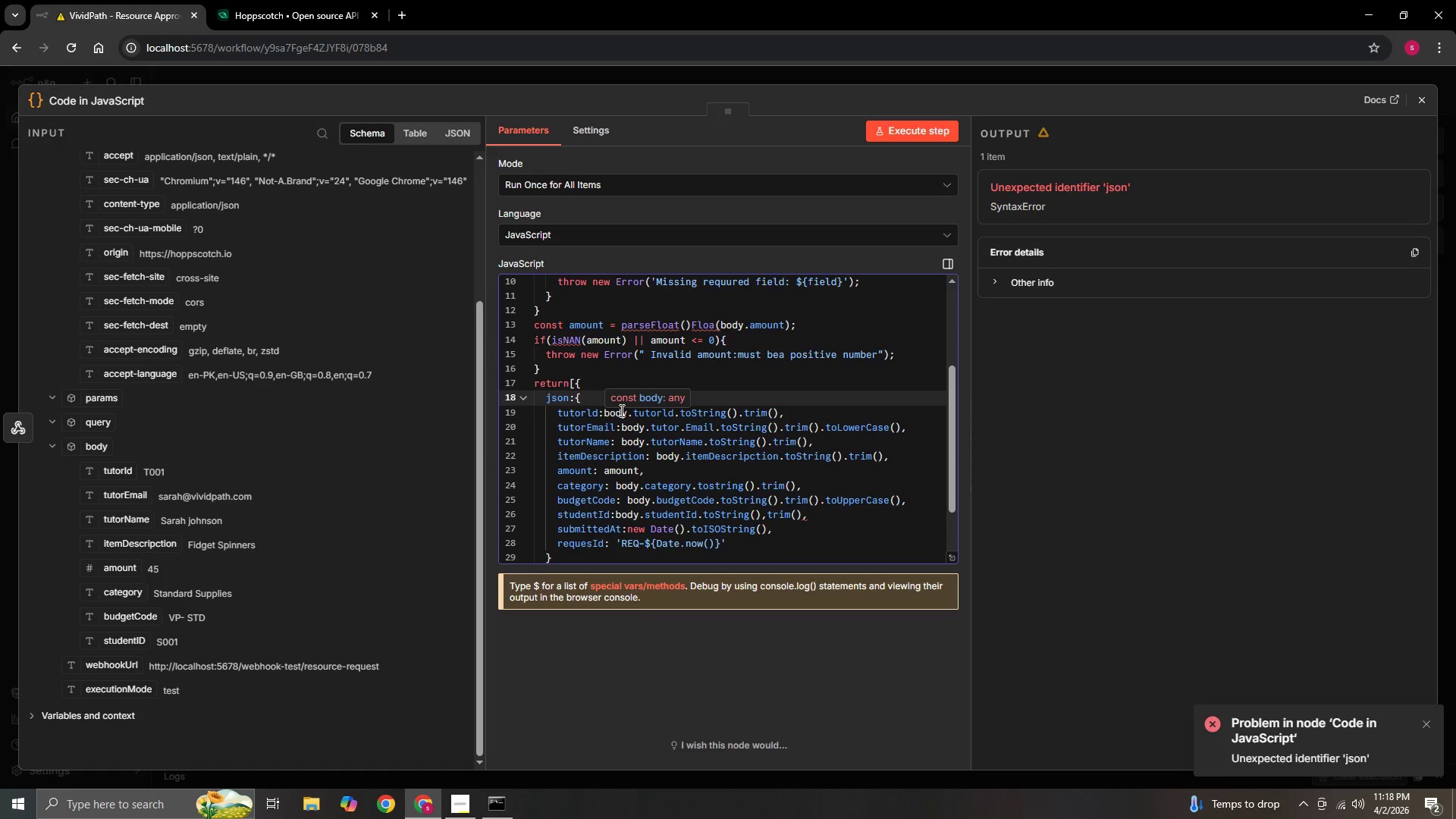 
key(ArrowRight)
 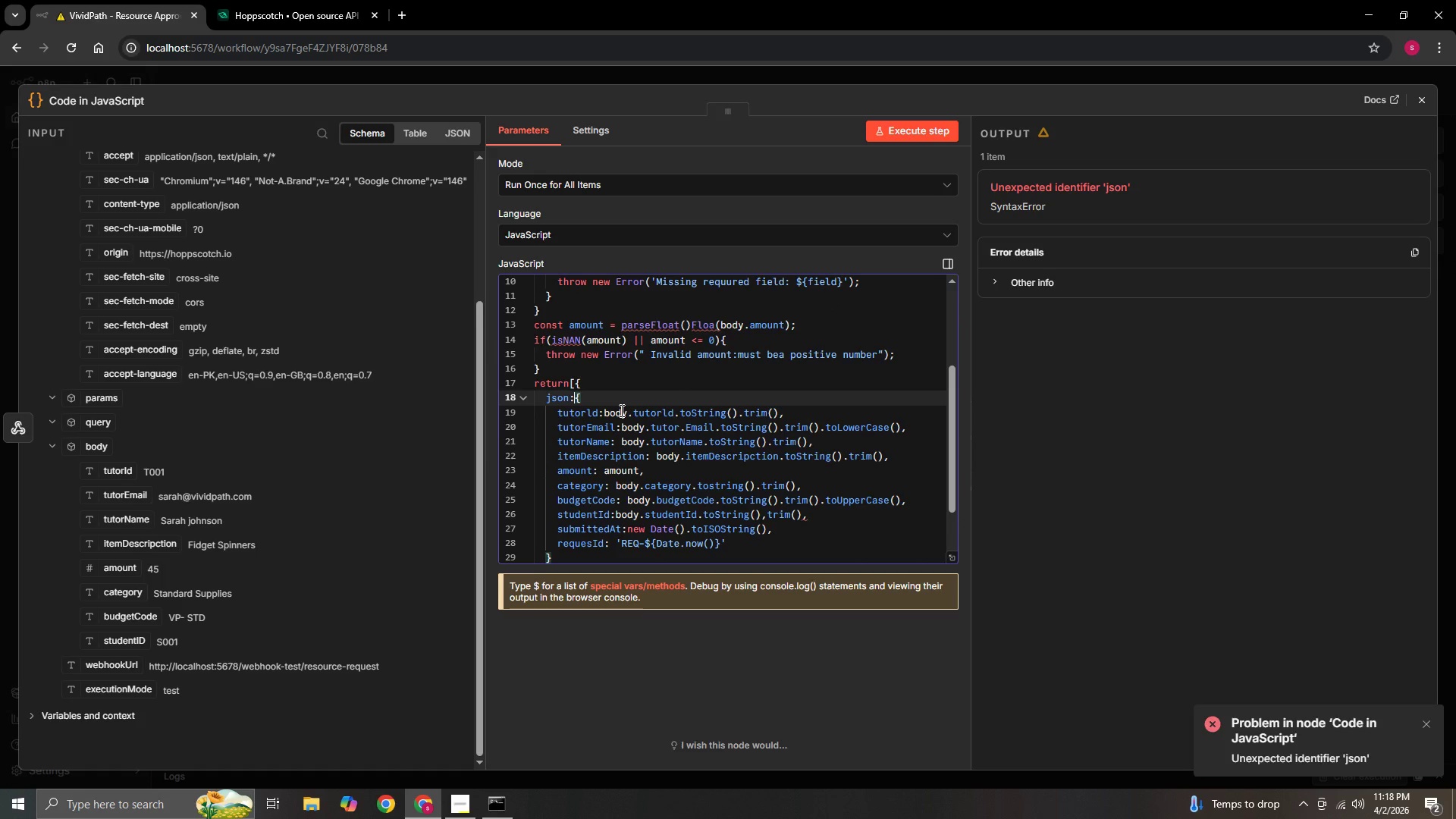 
key(Space)
 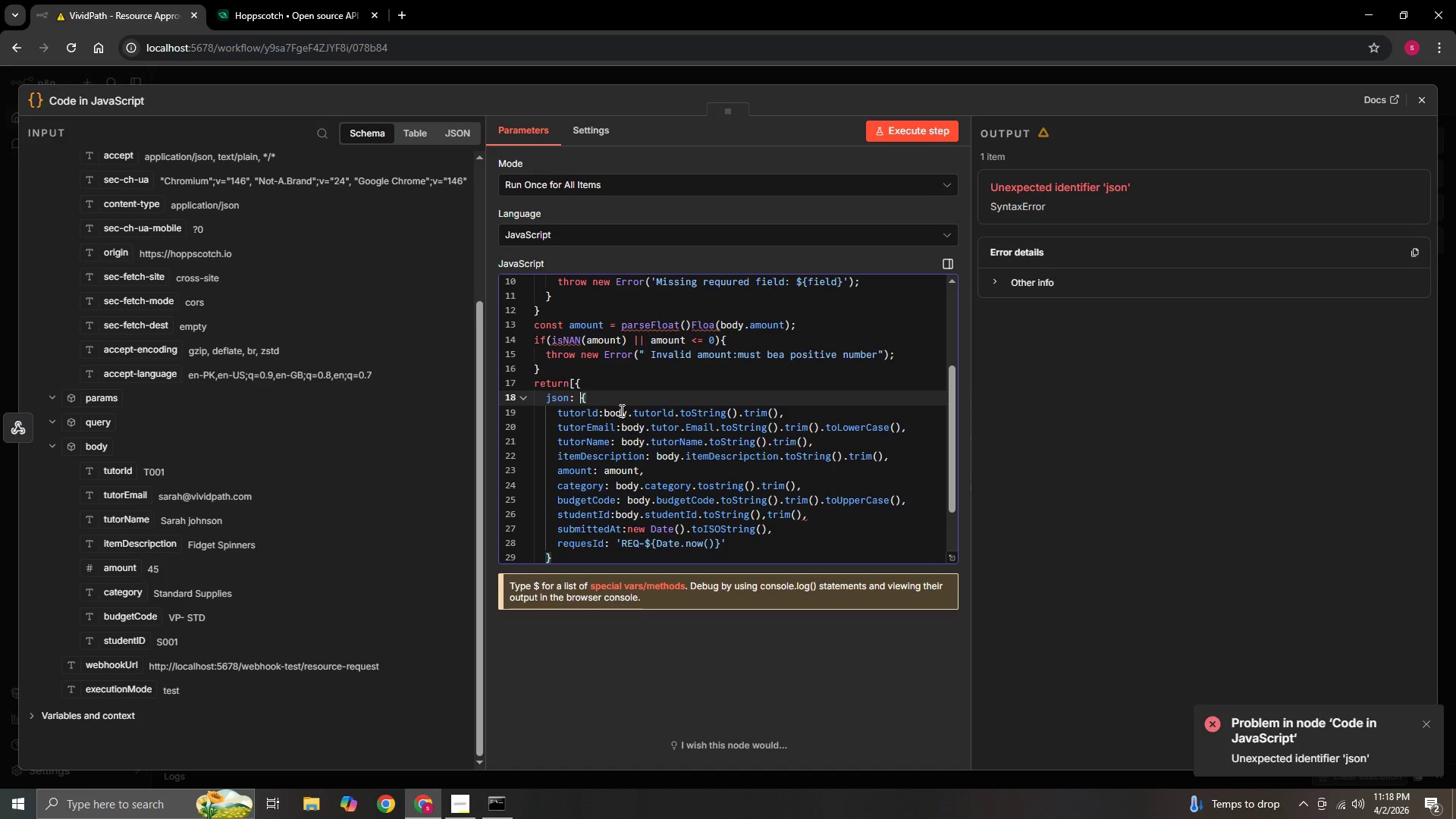 
wait(10.22)
 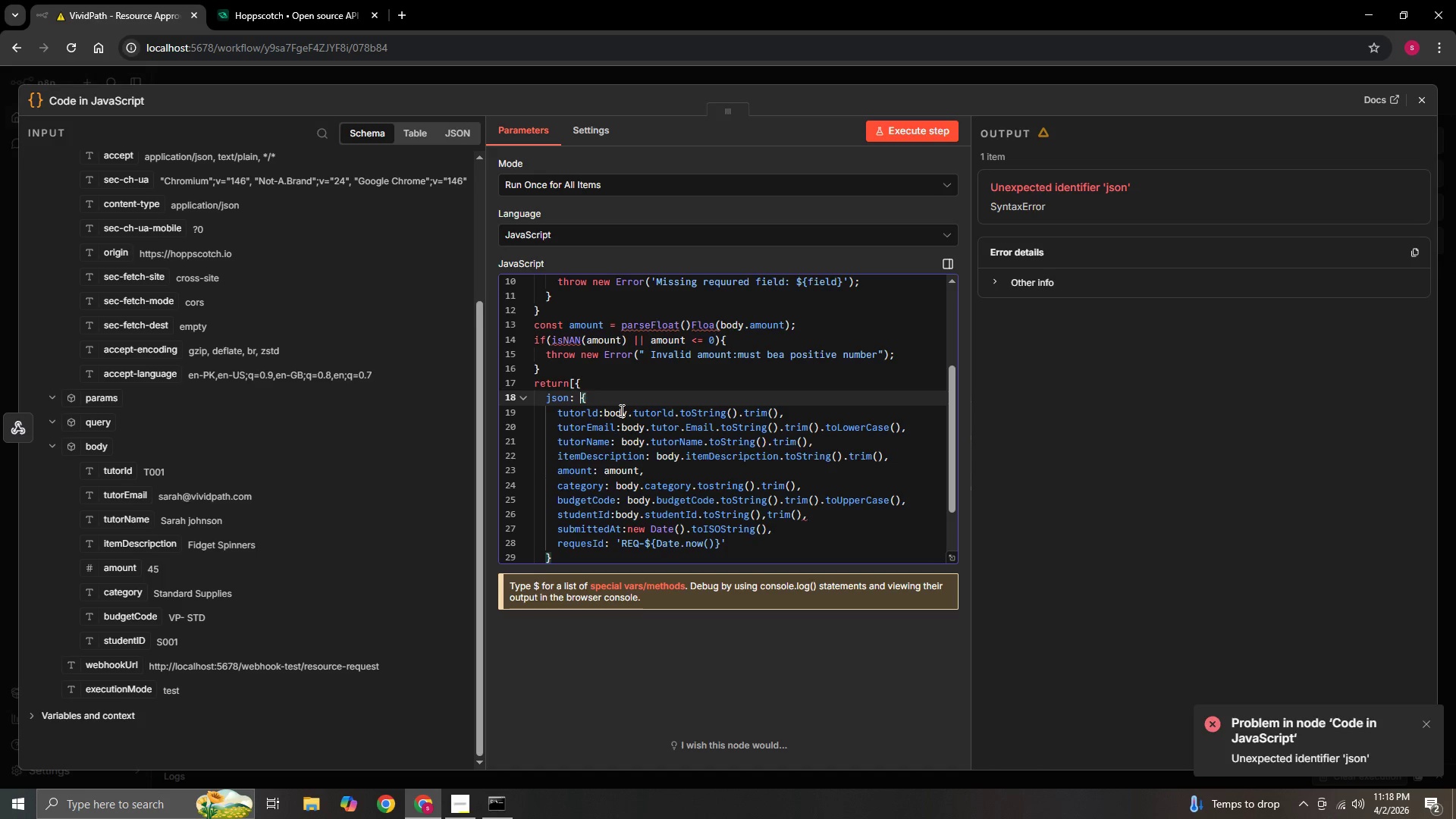 
scroll: coordinate [620, 410], scroll_direction: down, amount: 3.0
 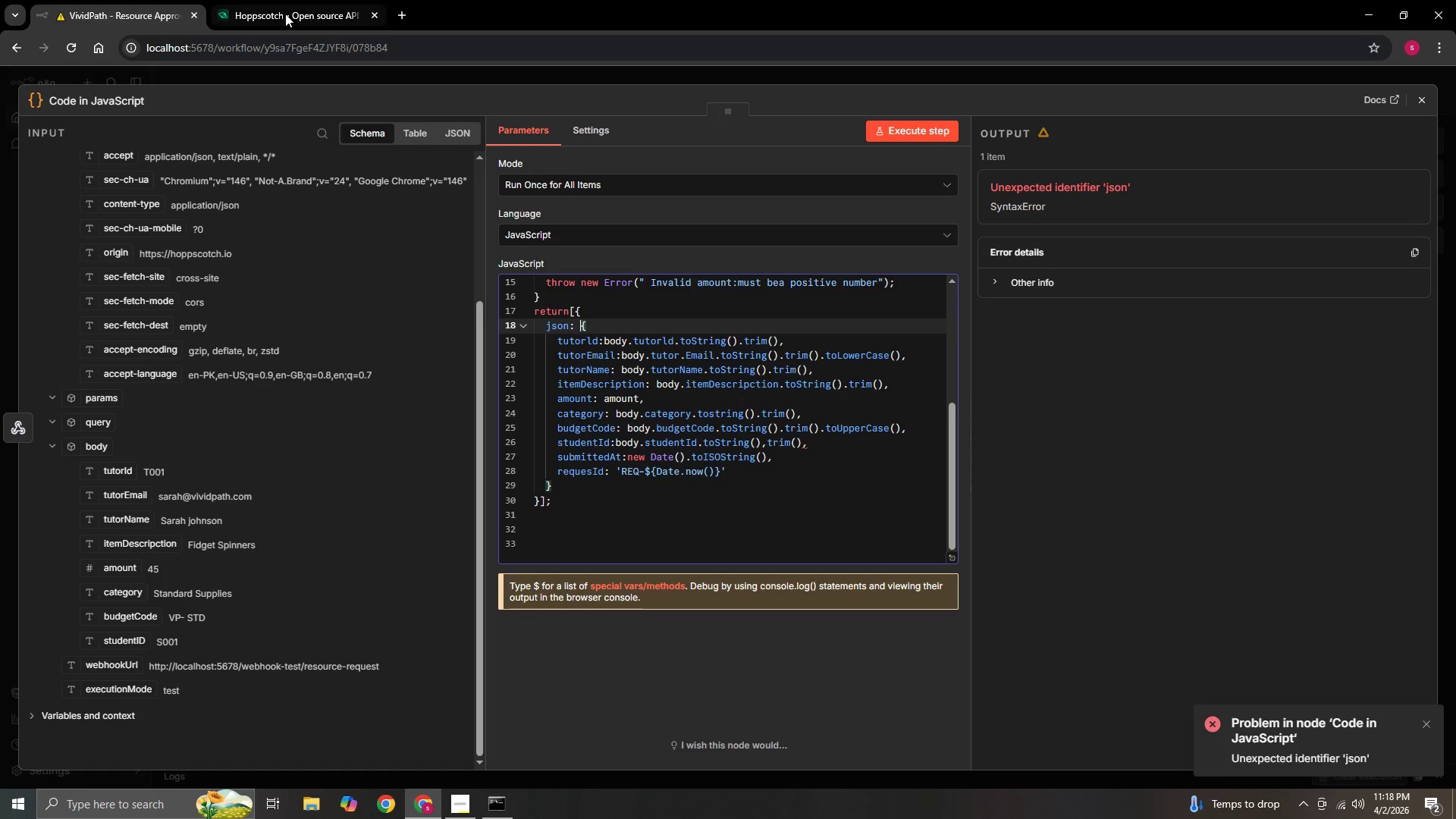 
left_click([285, 14])
 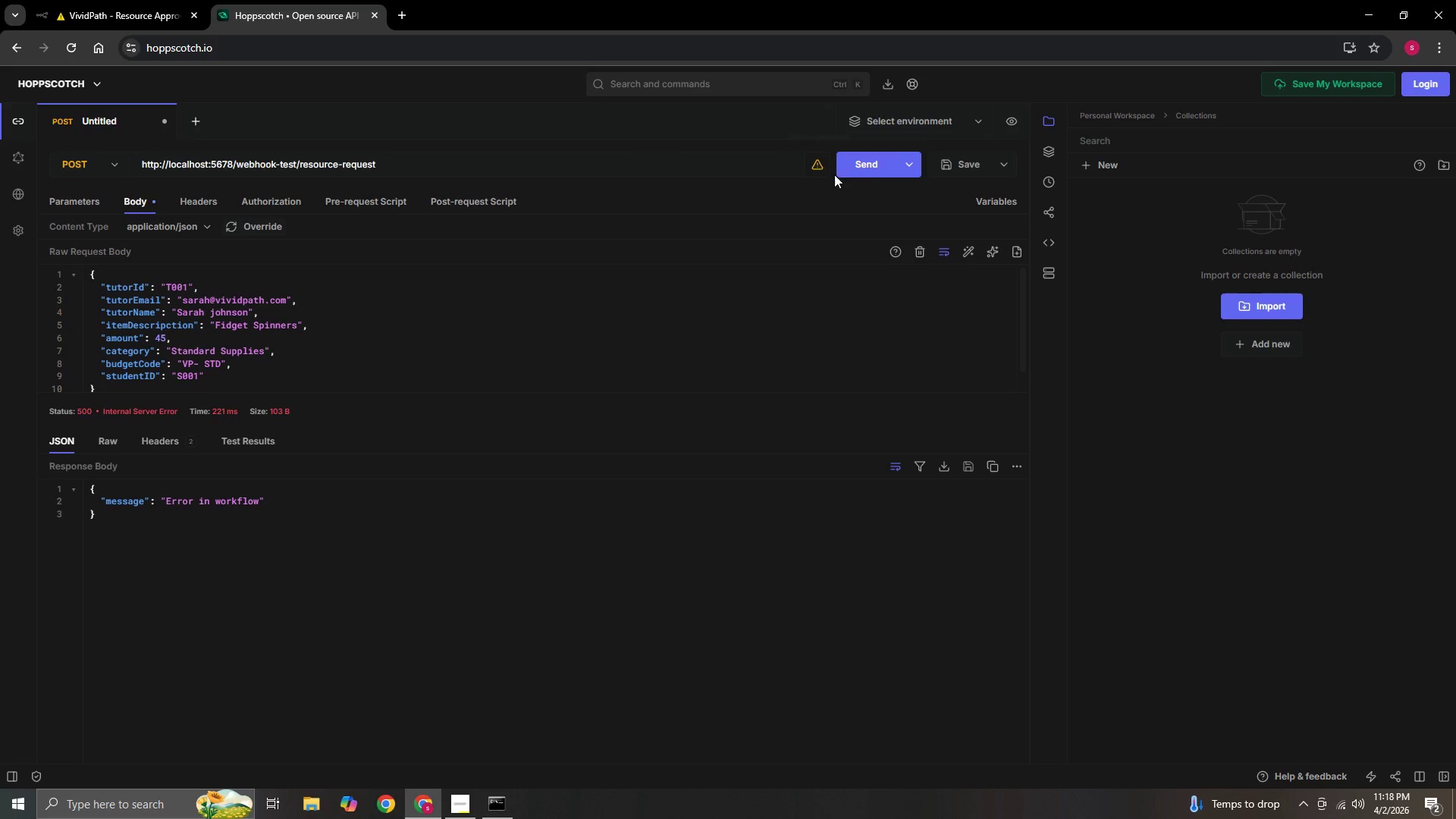 
left_click([871, 173])
 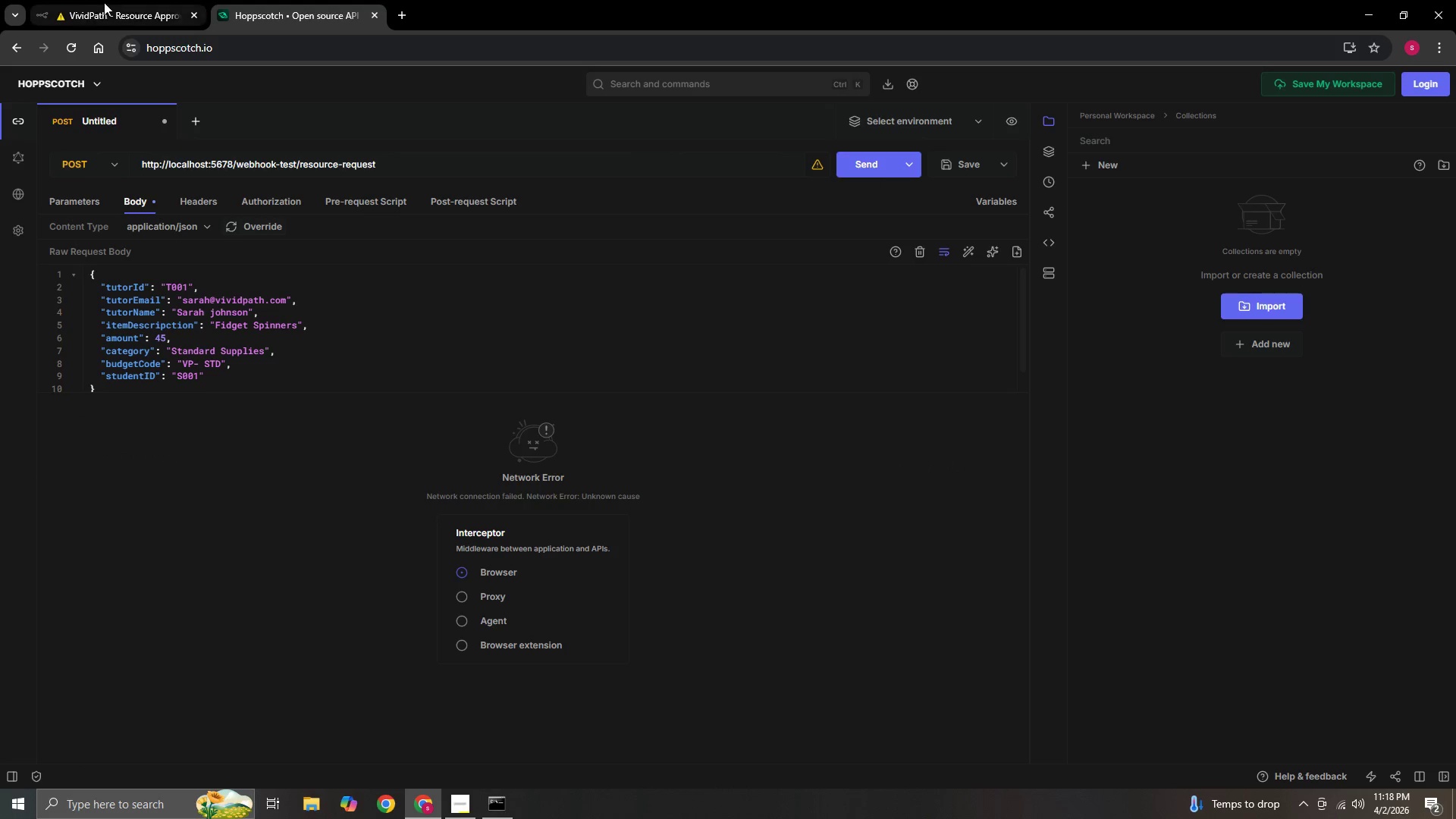 
left_click([105, 2])
 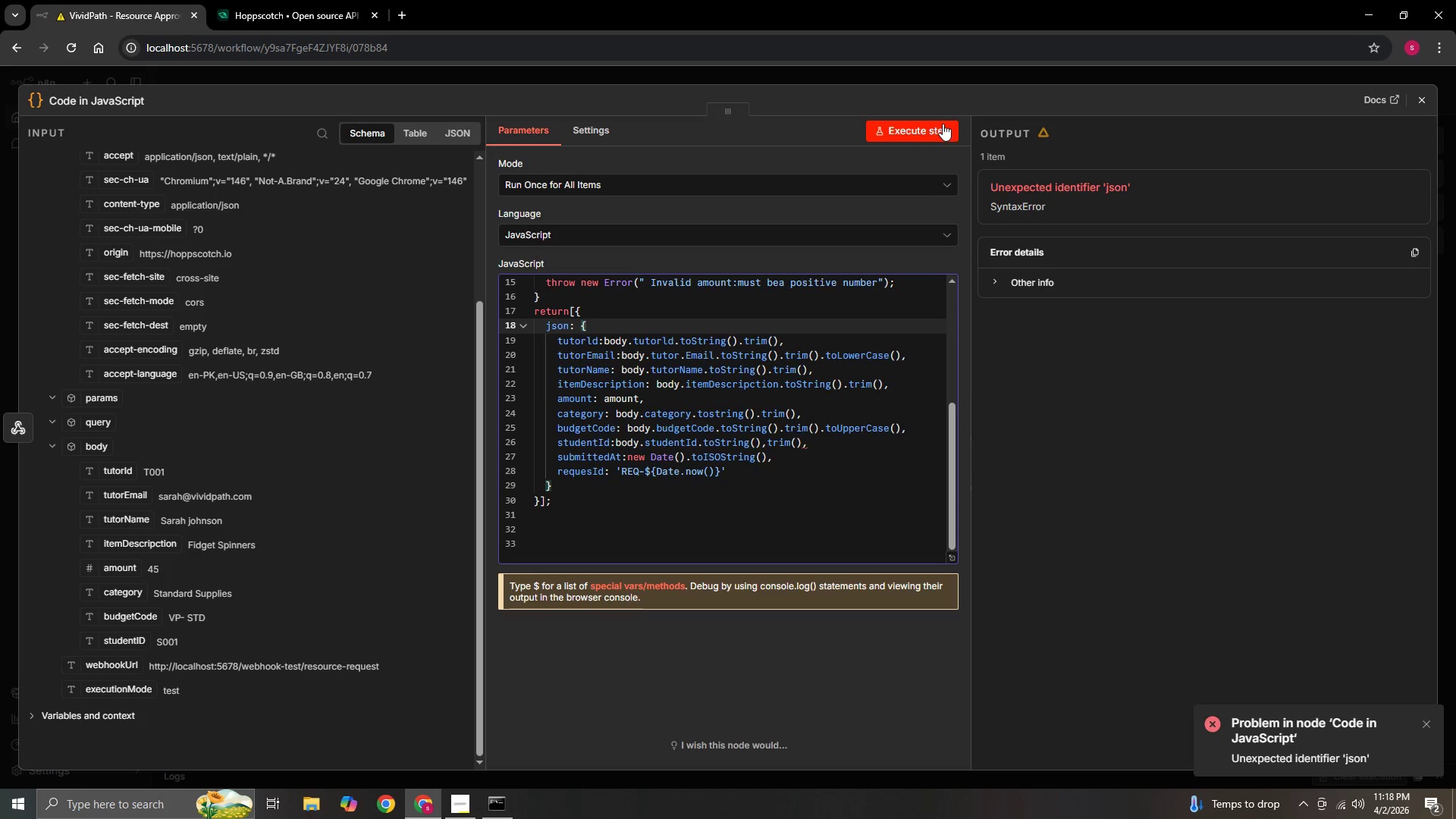 
left_click([928, 131])
 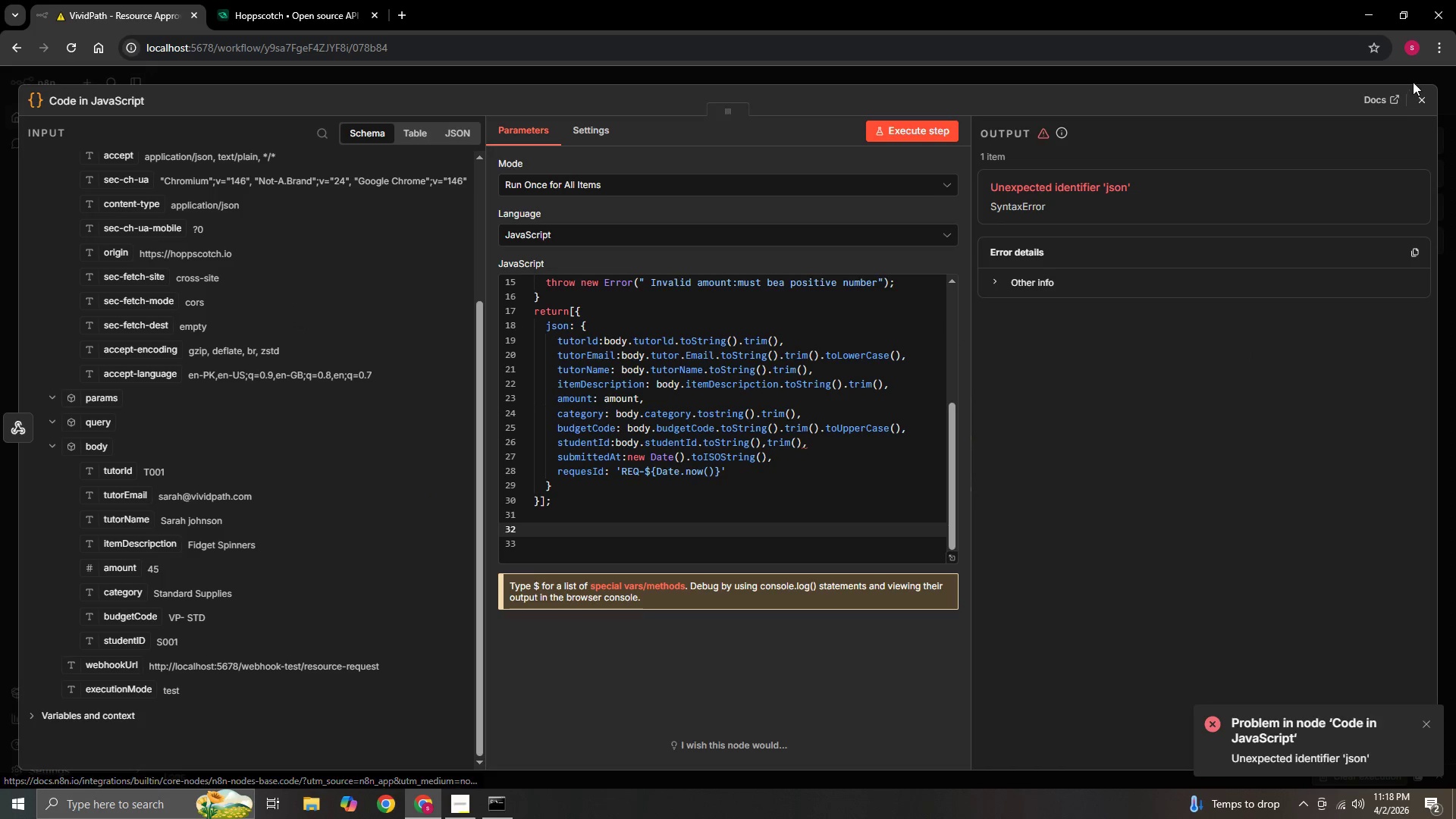 
left_click([1428, 93])
 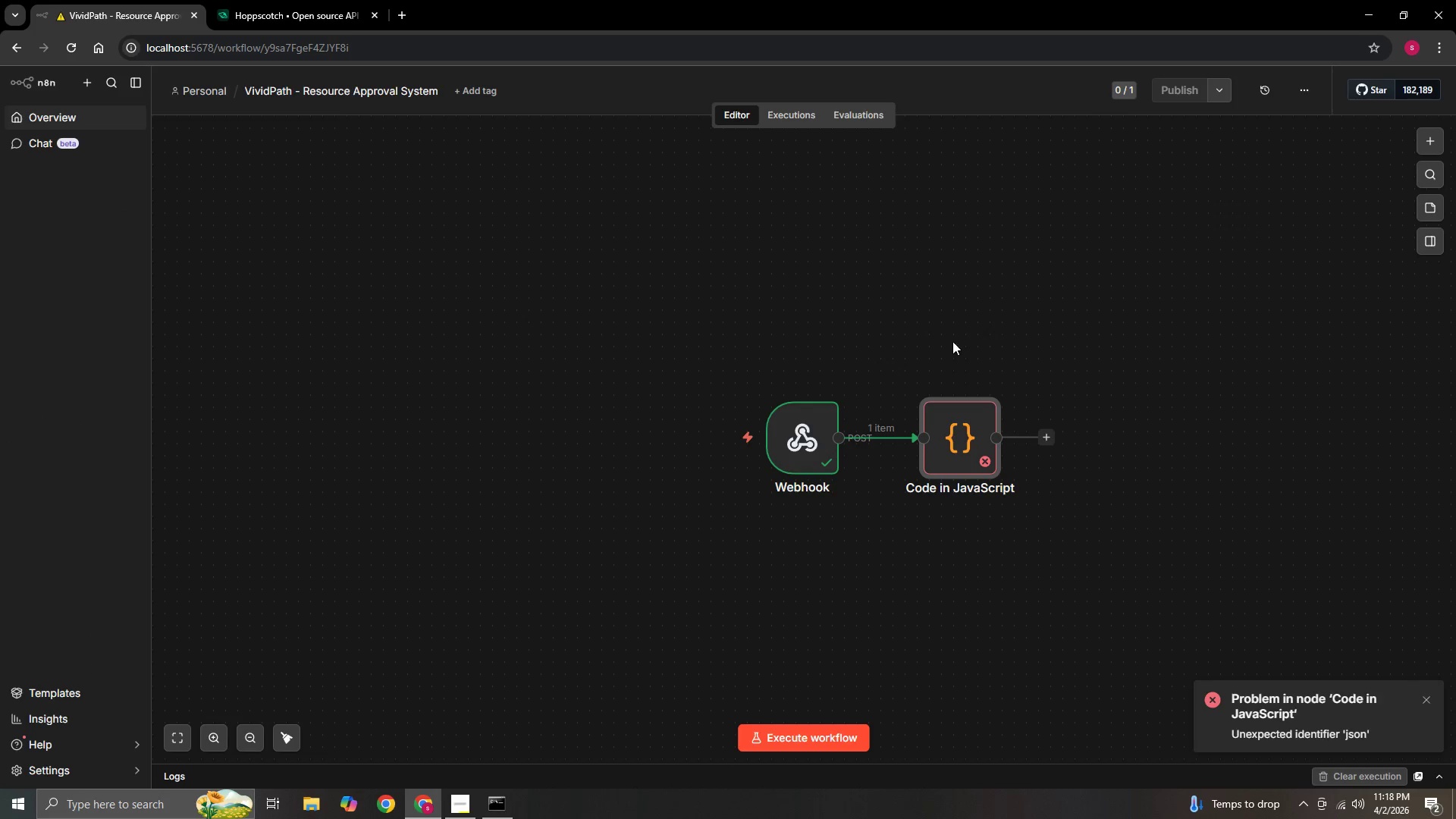 
scroll: coordinate [959, 376], scroll_direction: down, amount: 1.0
 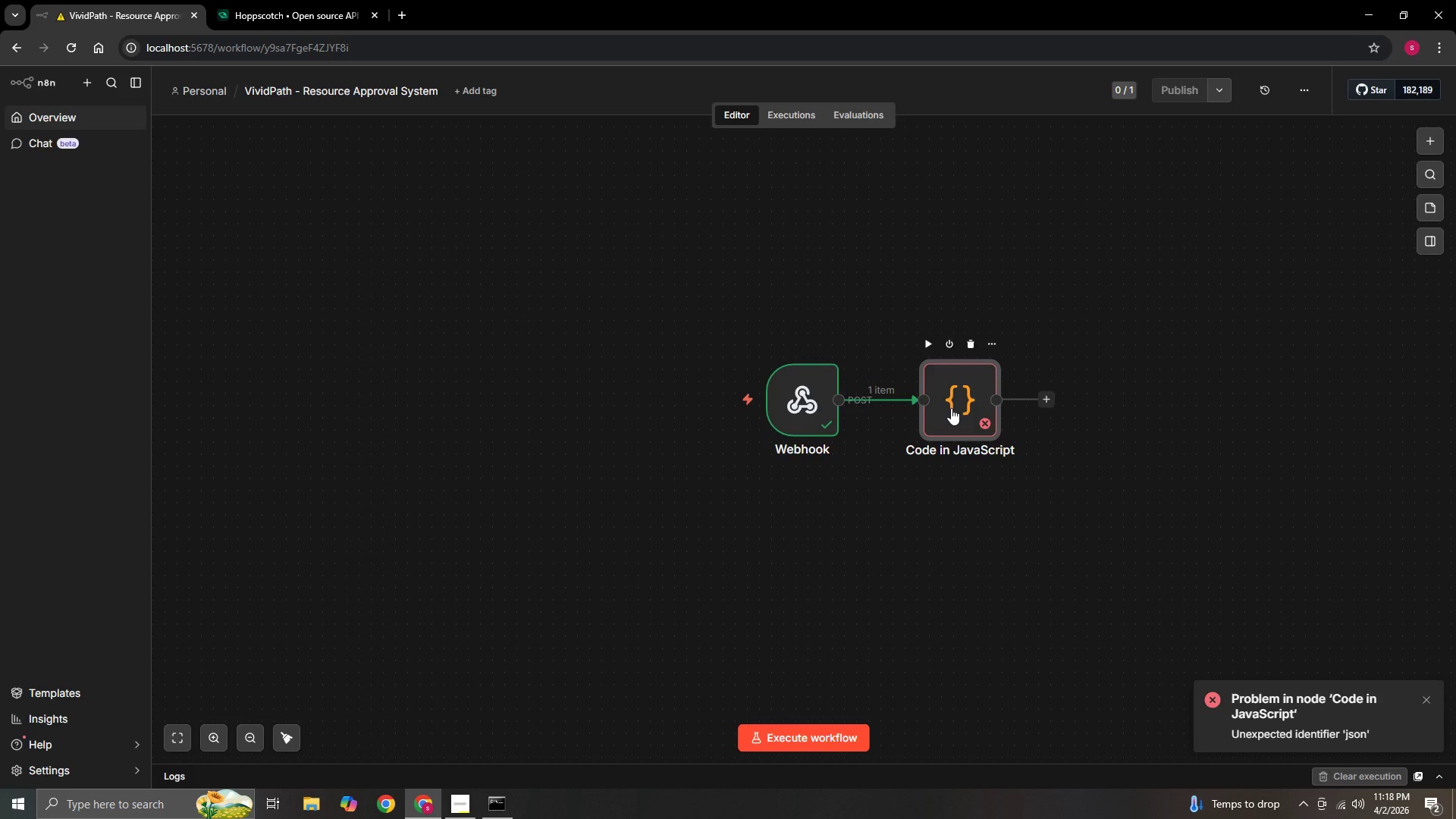 
double_click([951, 408])
 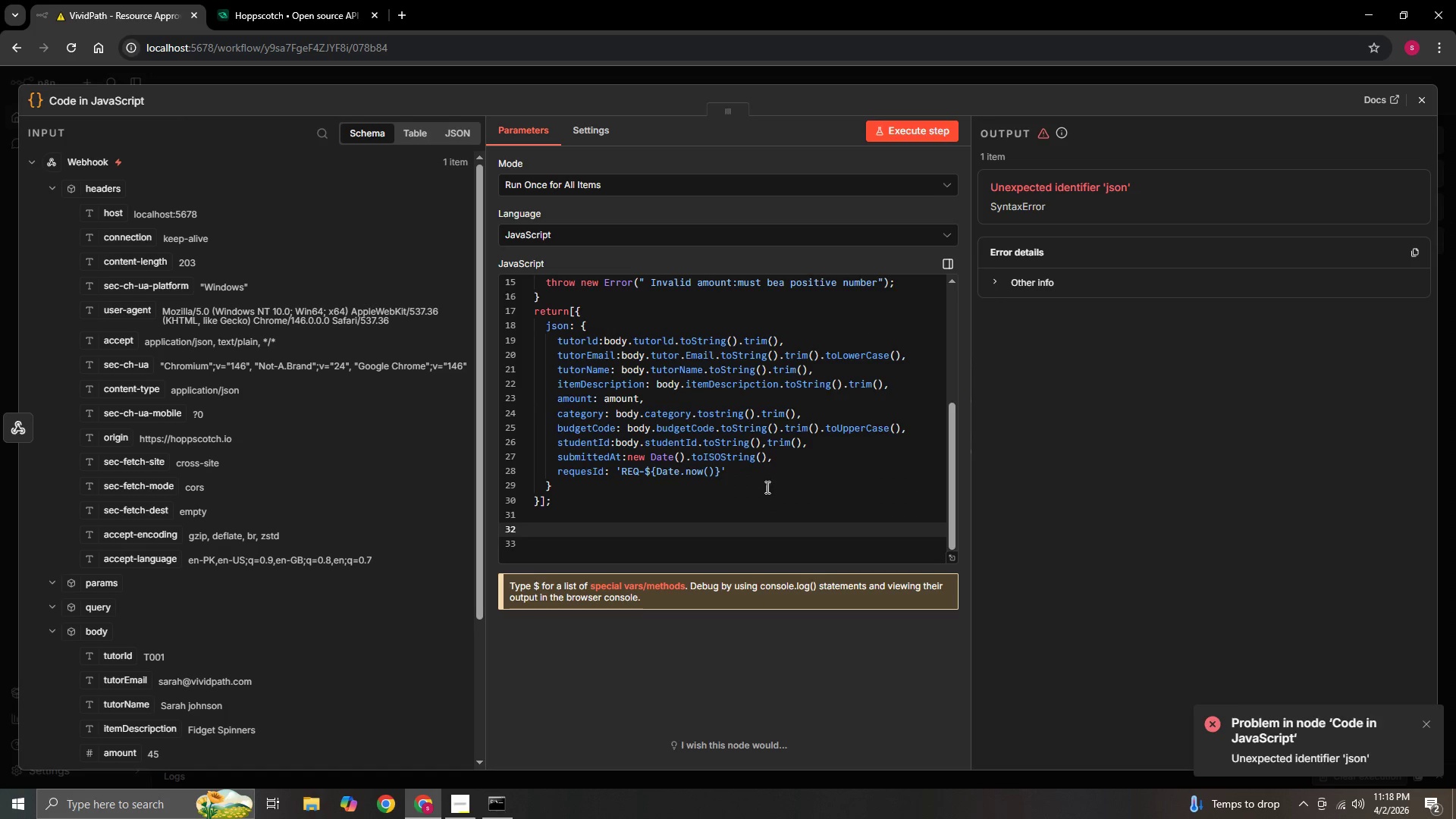 
scroll: coordinate [764, 488], scroll_direction: up, amount: 1.0
 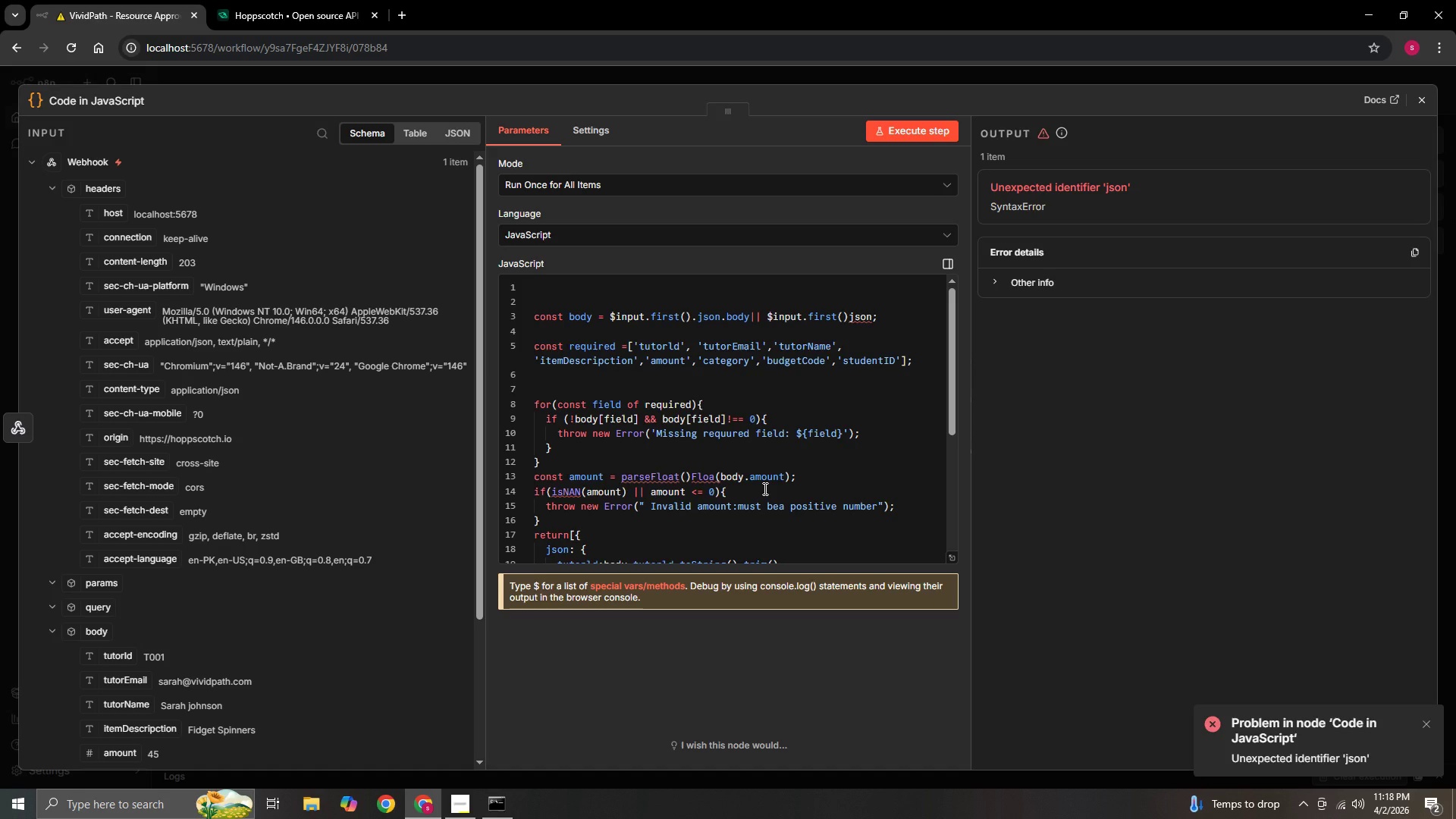 
wait(17.02)
 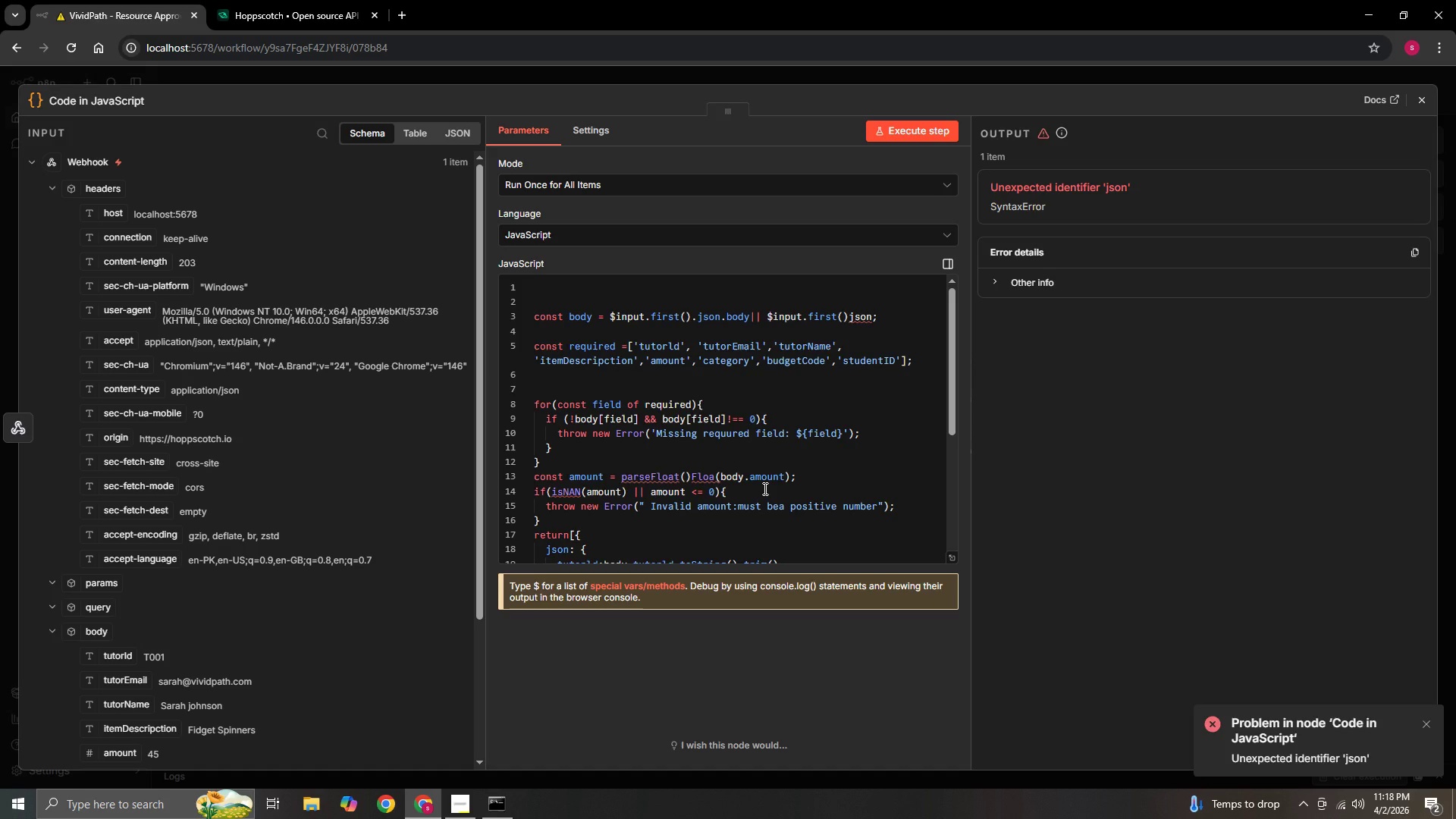 
scroll: coordinate [764, 488], scroll_direction: up, amount: 3.0
 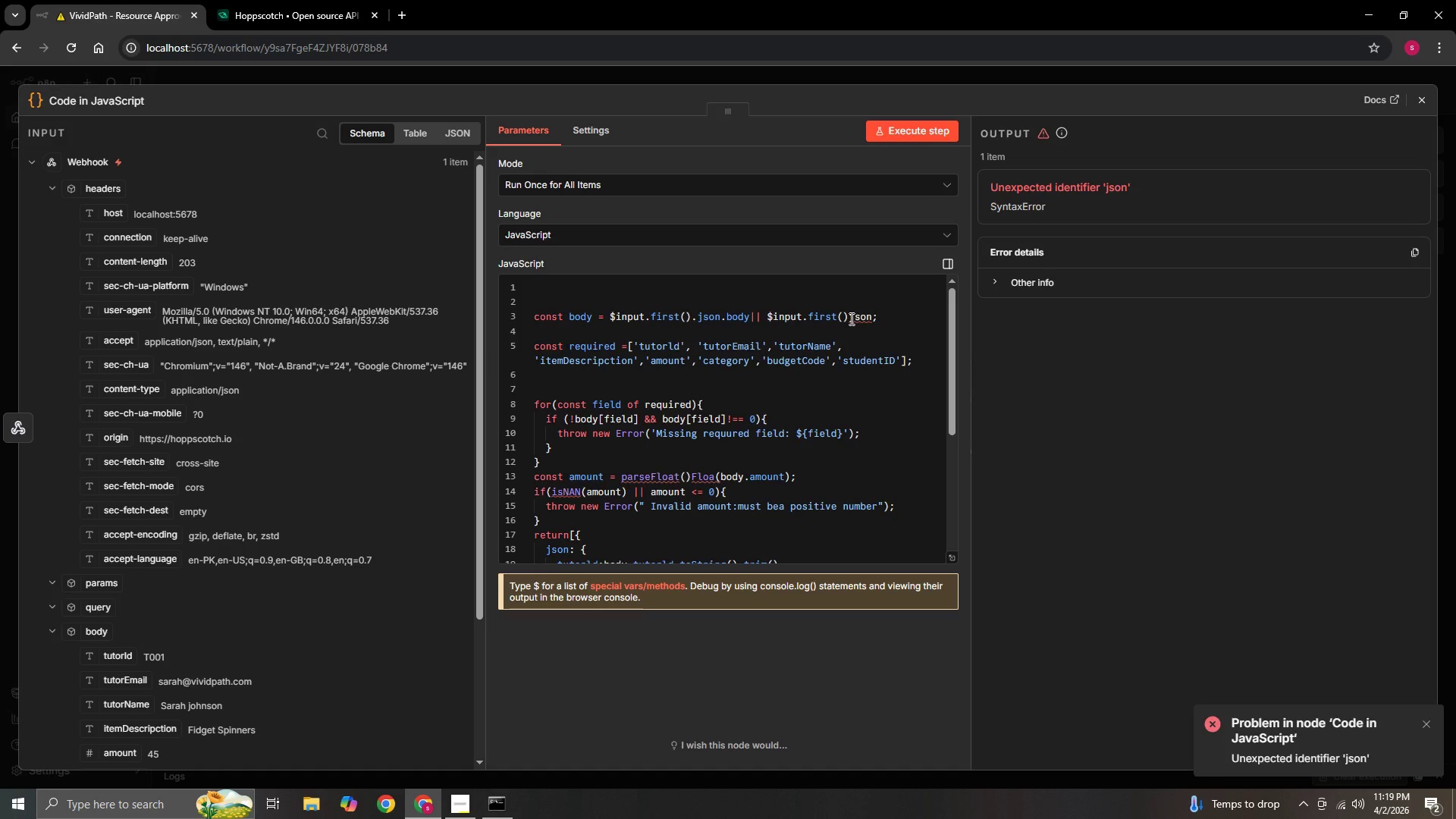 
left_click([847, 318])
 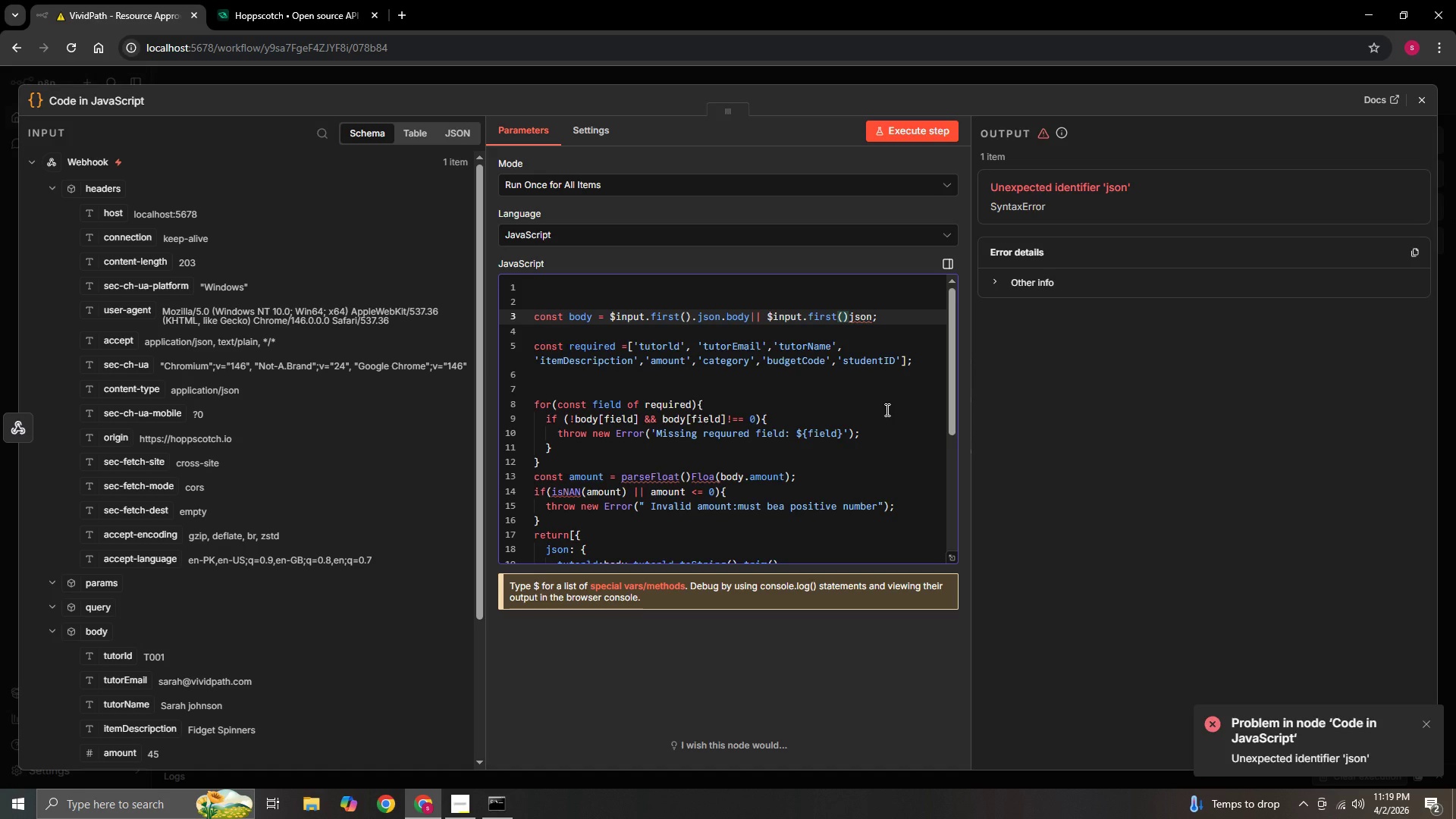 
wait(14.2)
 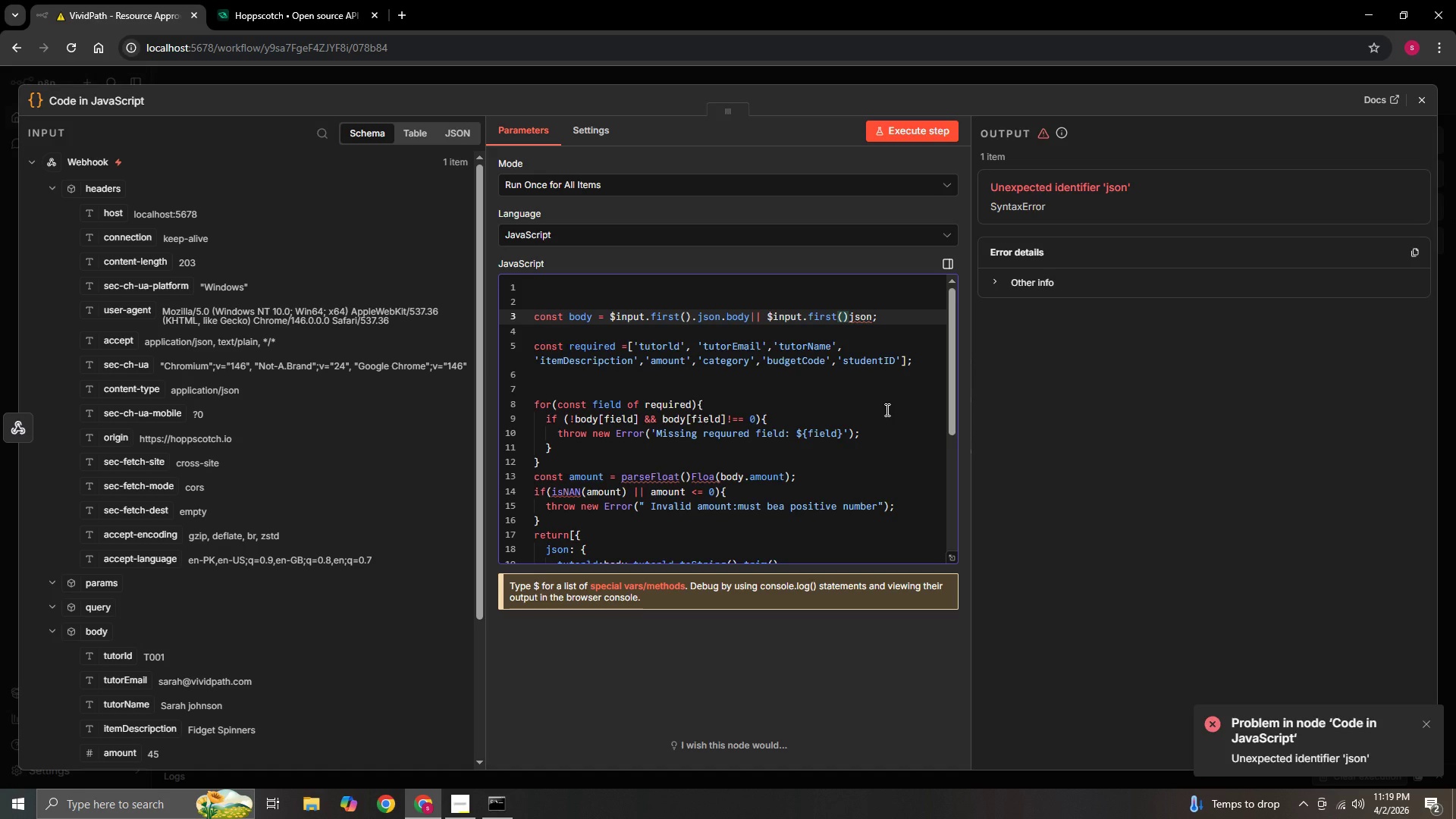 
key(Period)
 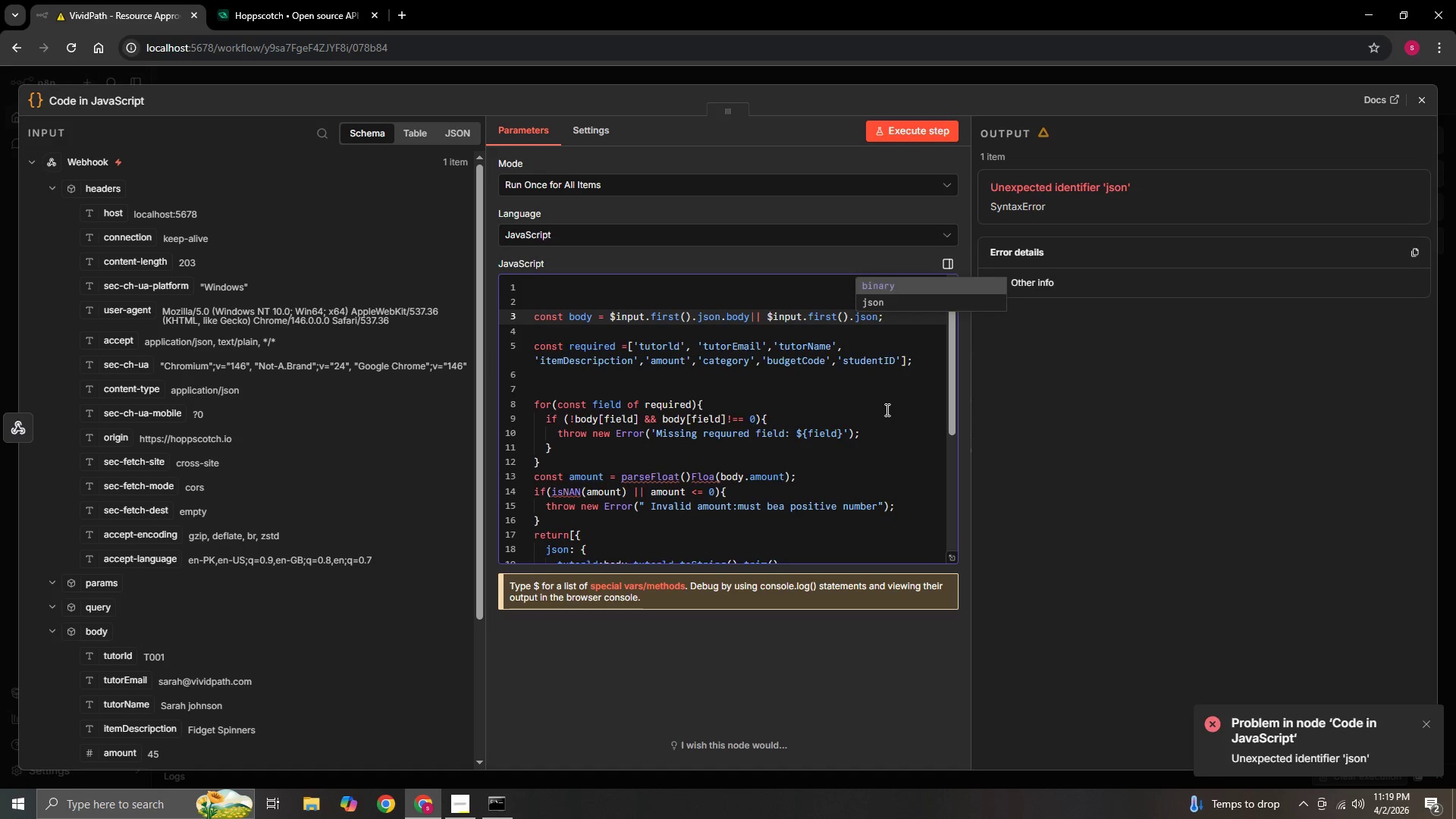 
wait(7.66)
 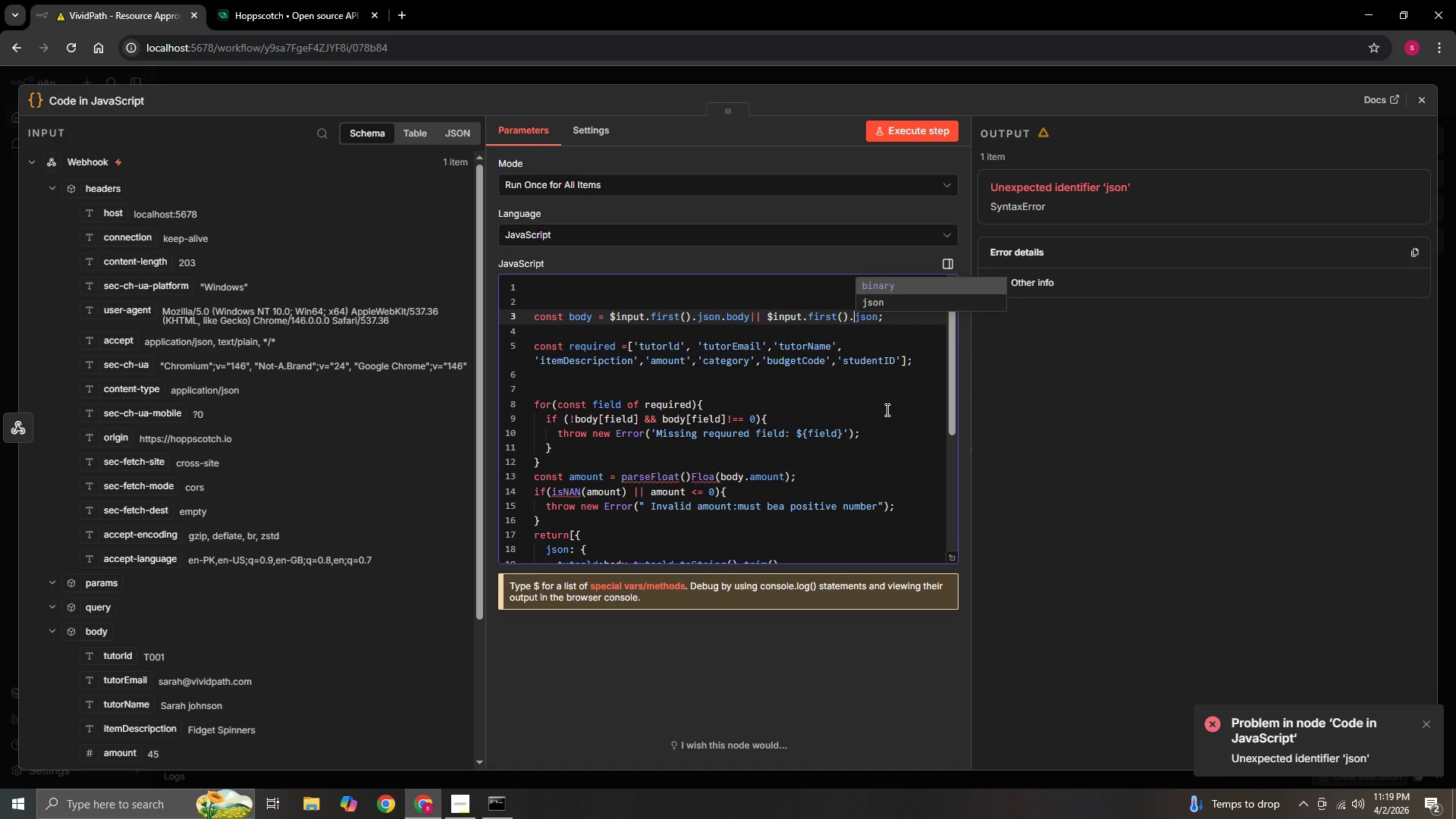 
left_click([910, 127])
 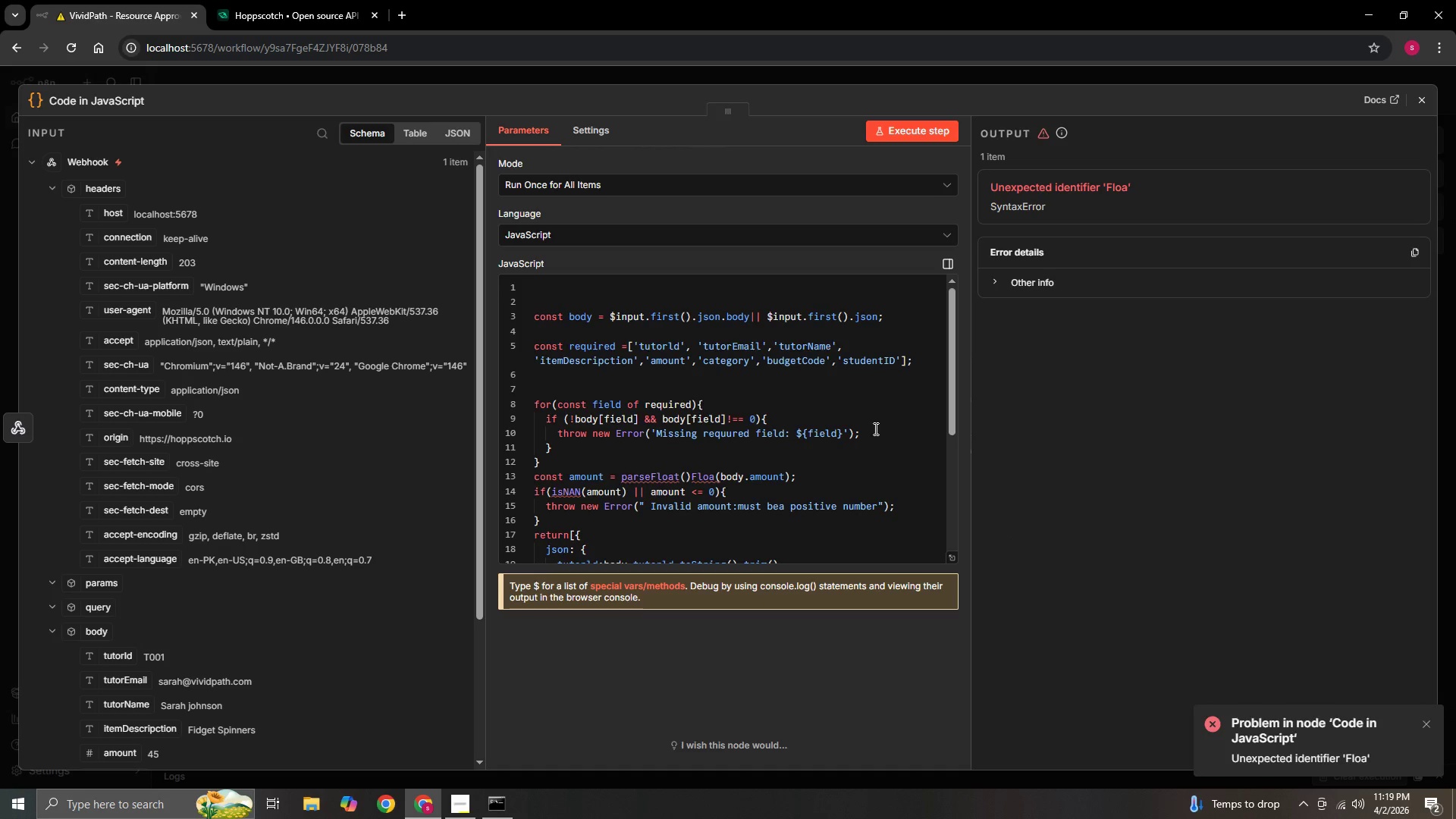 
scroll: coordinate [874, 428], scroll_direction: down, amount: 1.0
 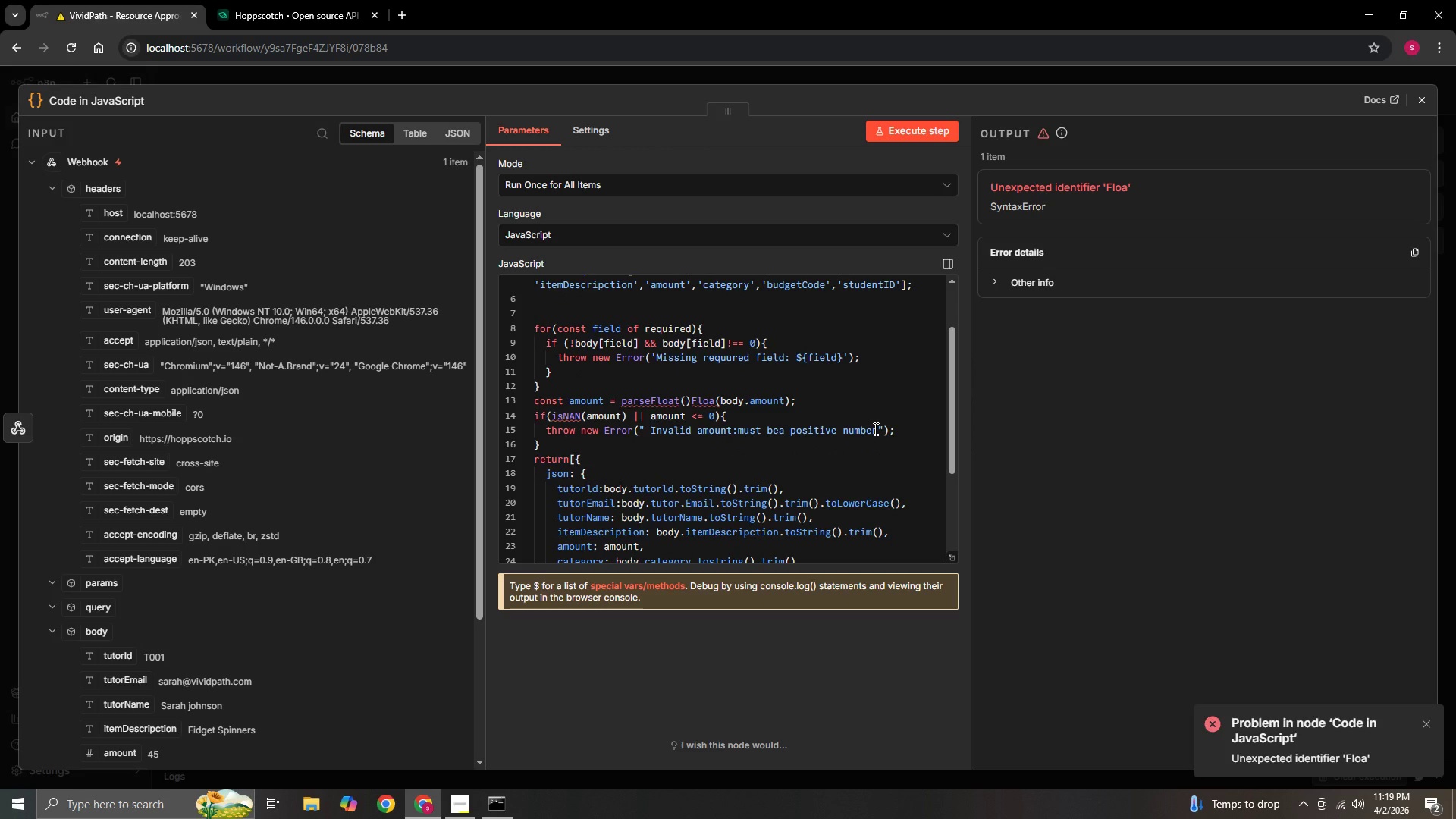 
wait(11.24)
 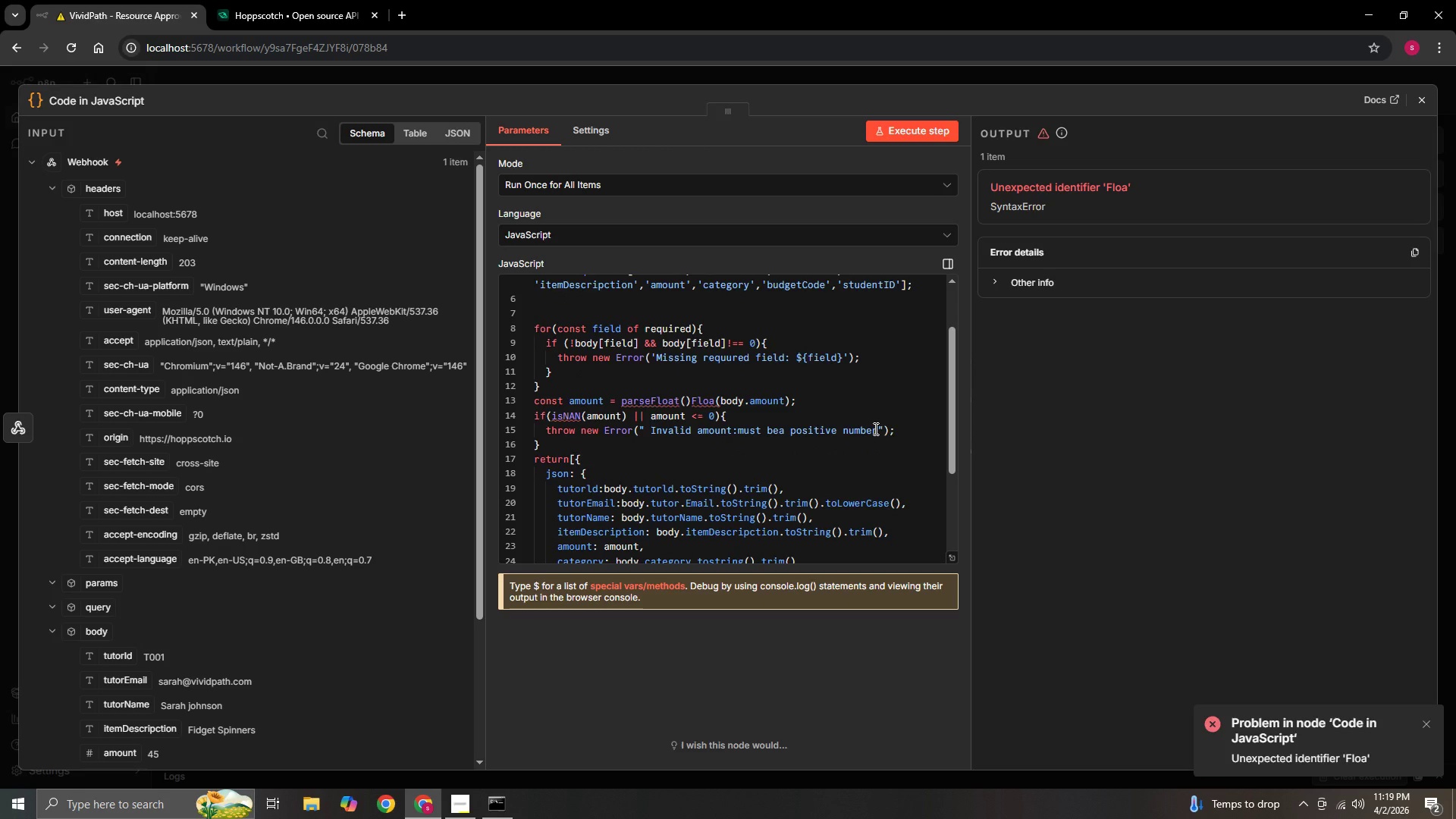 
scroll: coordinate [676, 473], scroll_direction: down, amount: 1.0
 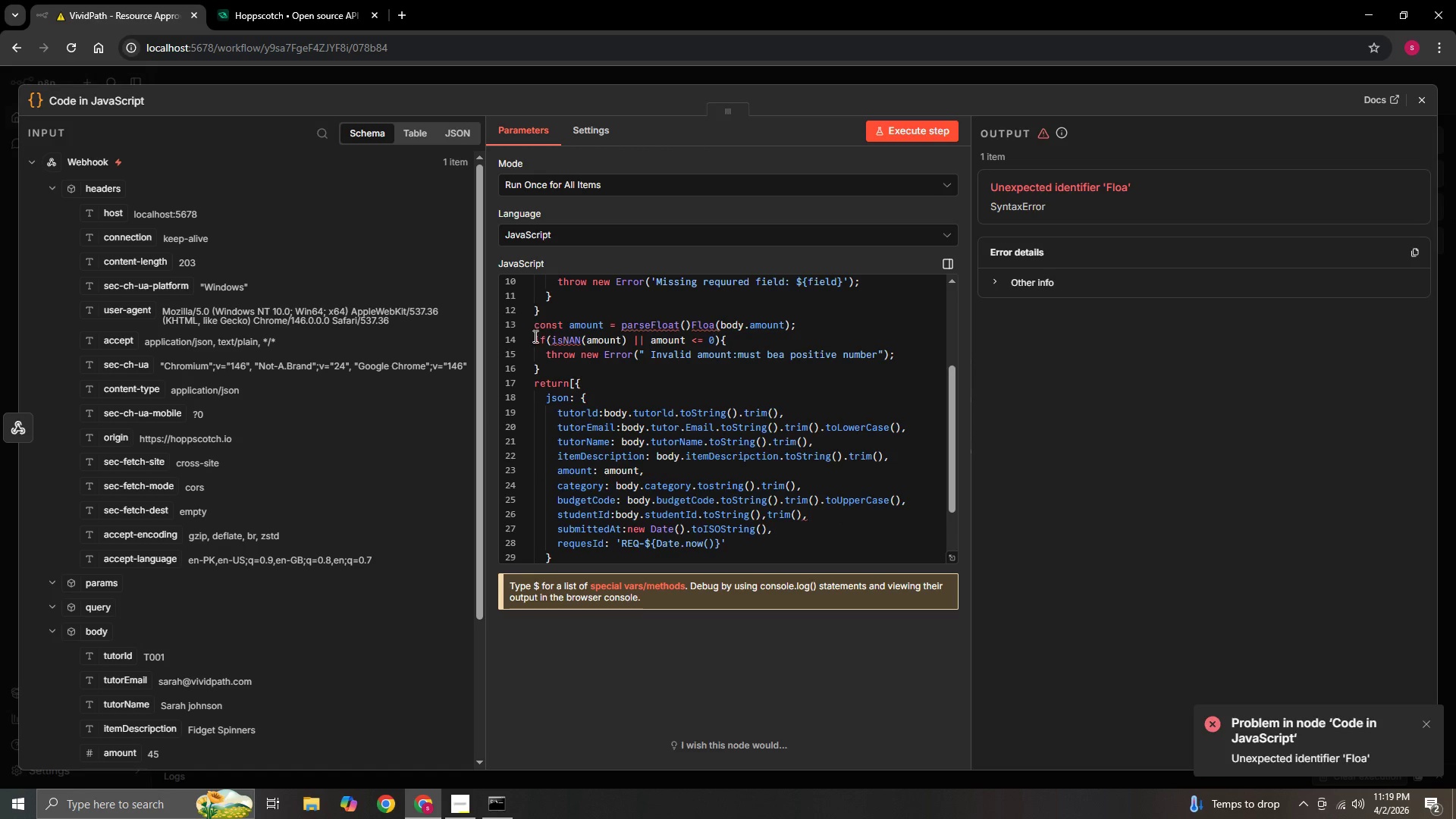 
scroll: coordinate [534, 339], scroll_direction: up, amount: 1.0
 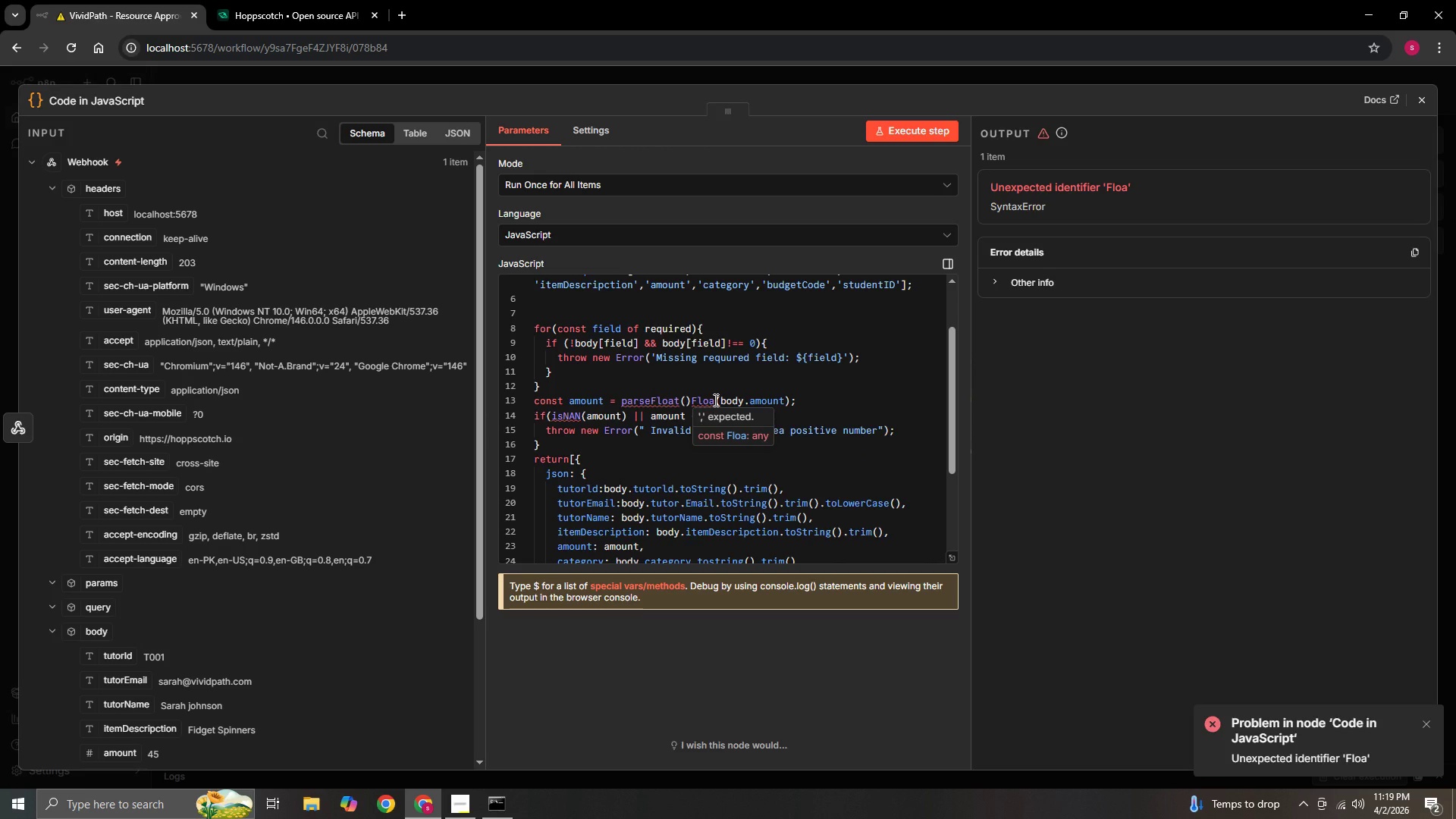 
left_click([714, 400])
 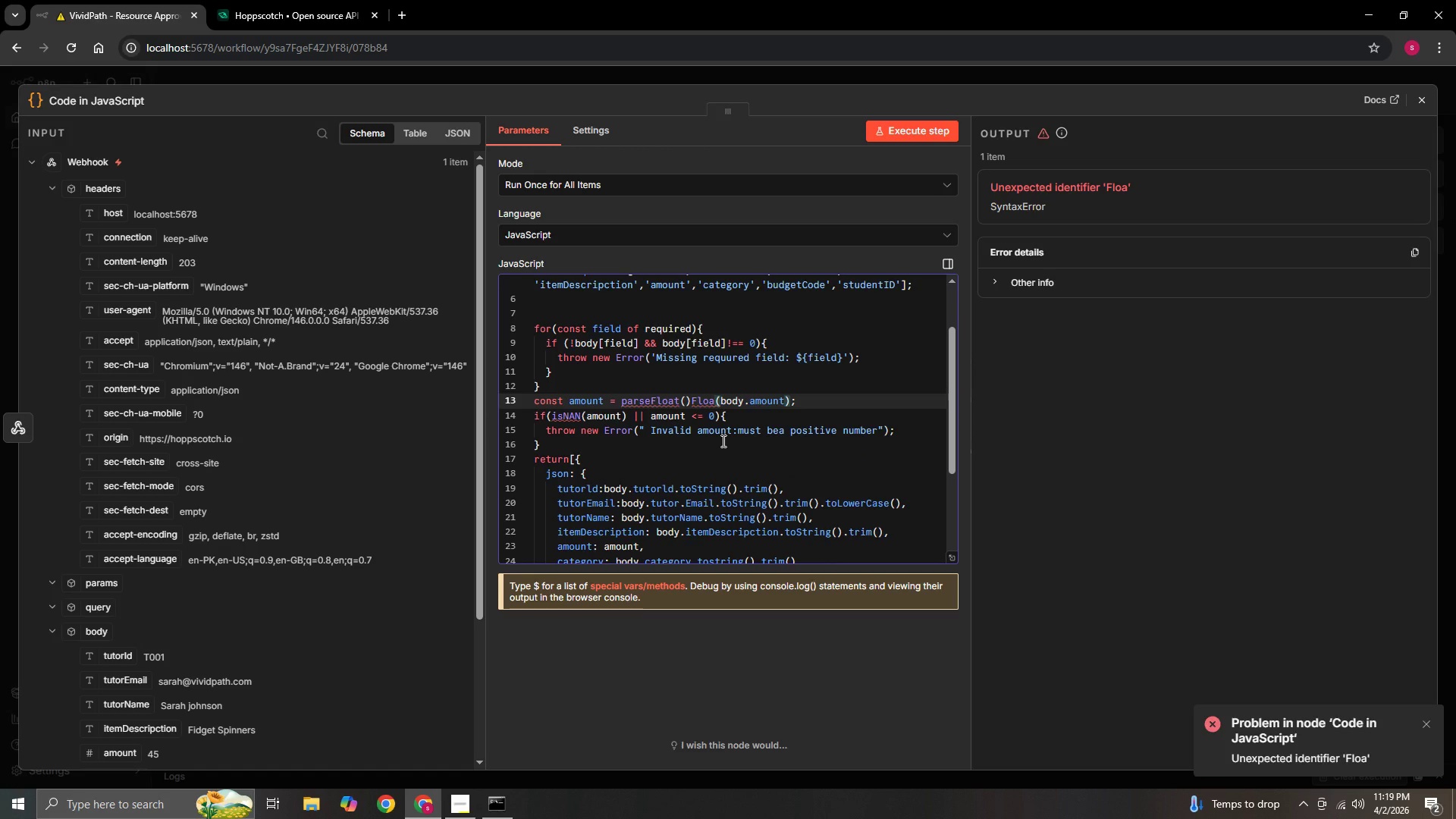 
wait(9.69)
 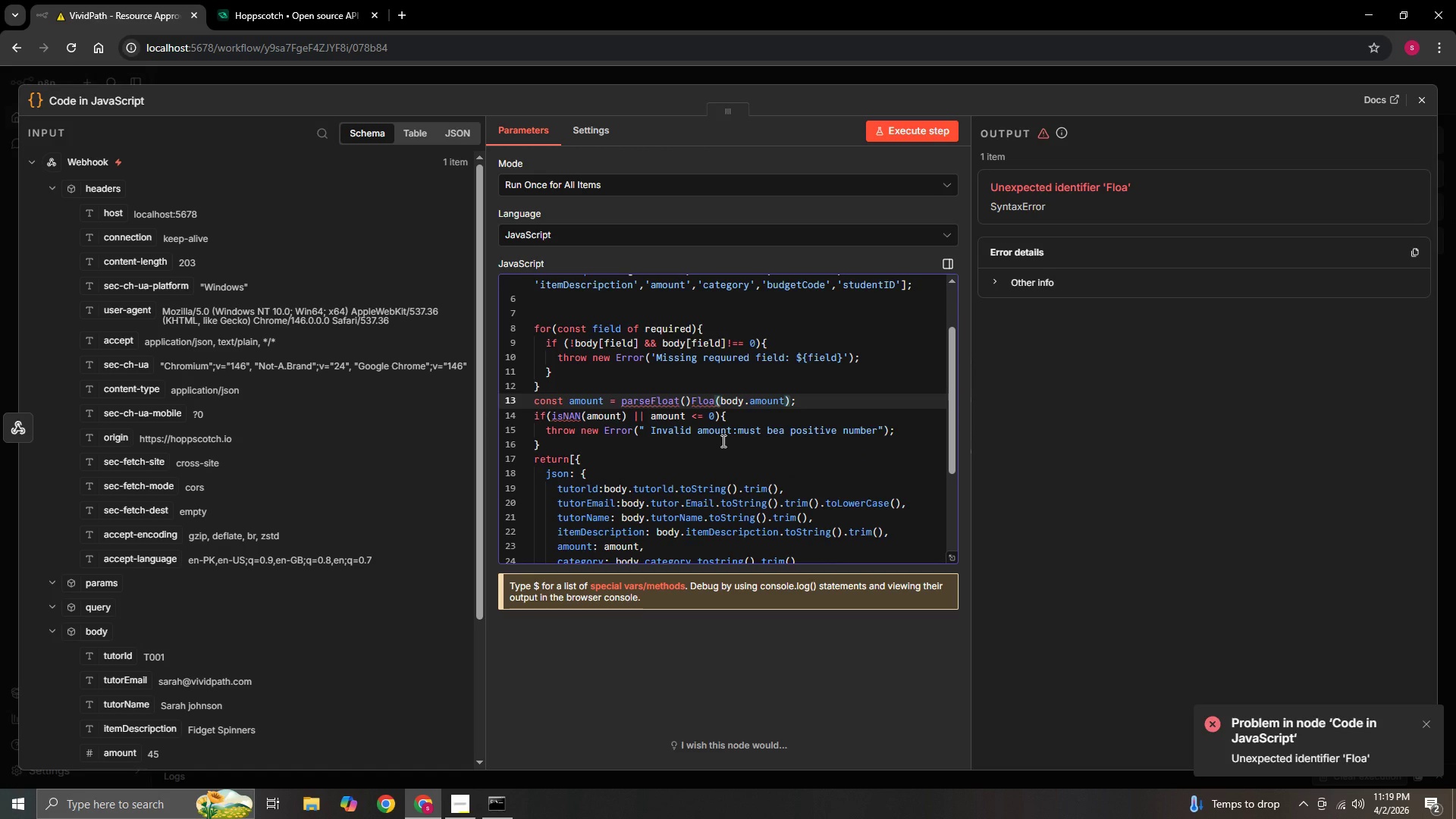 
key(Backspace)
 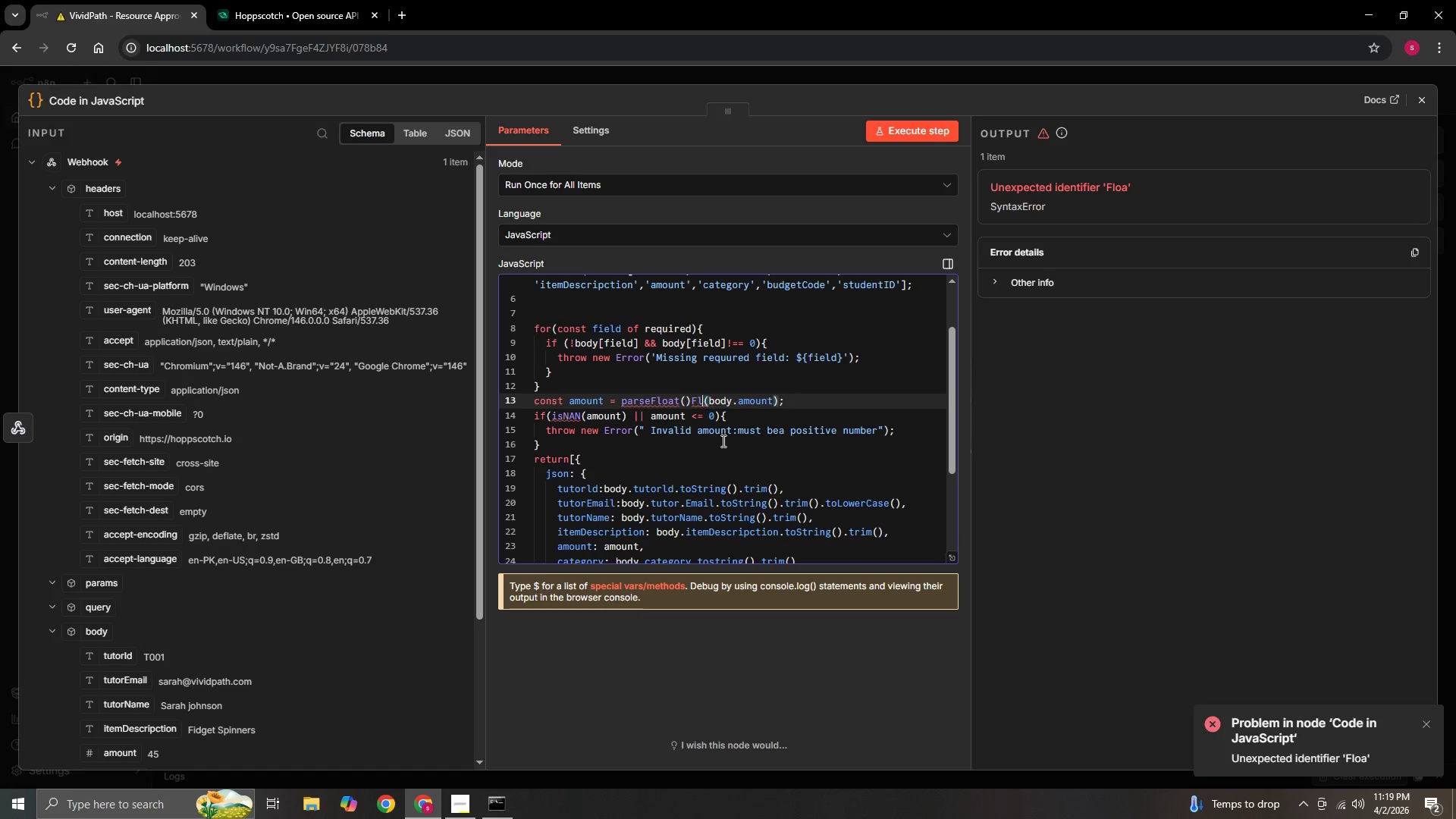 
key(Backspace)
 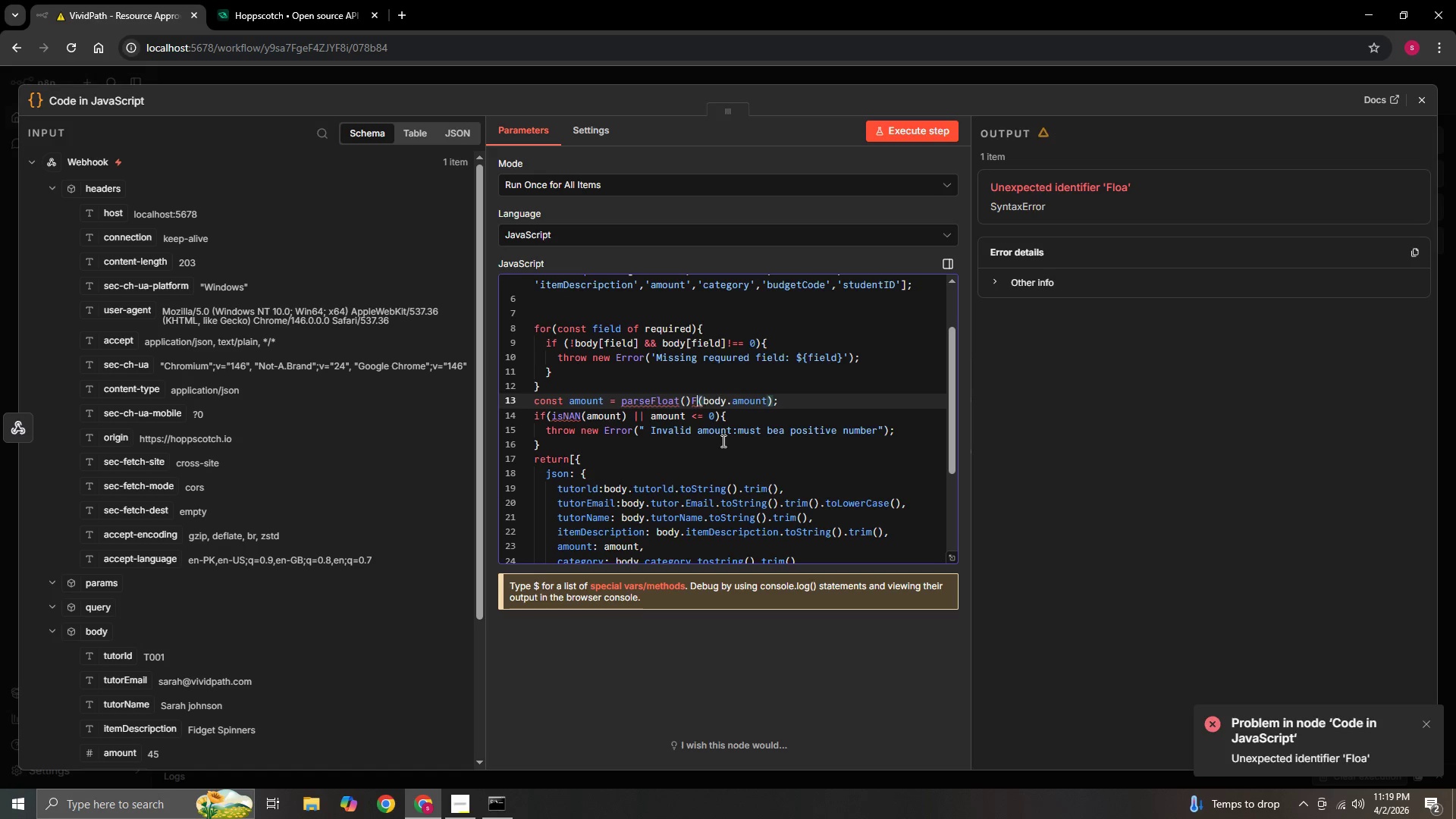 
key(Backspace)
 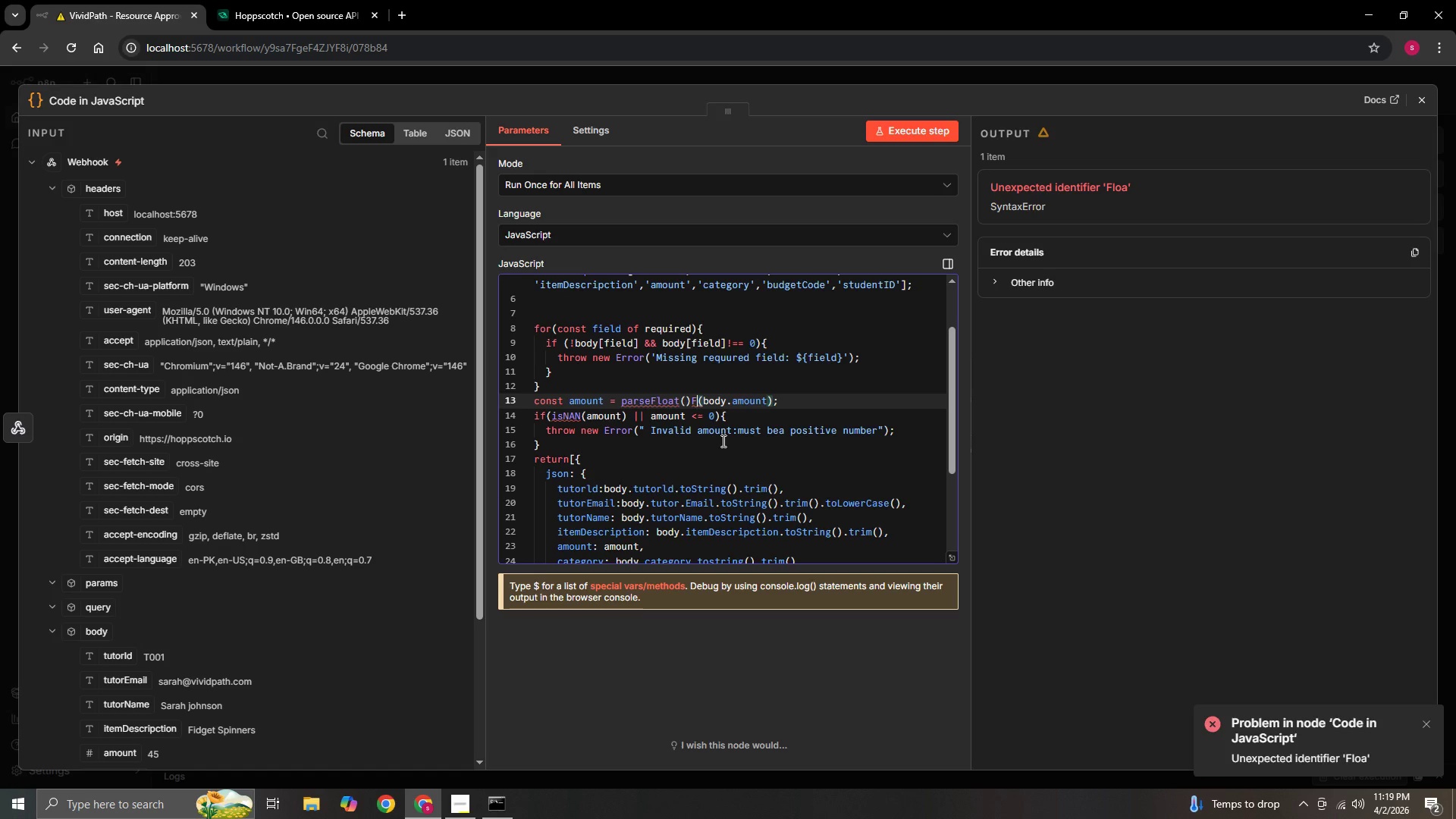 
key(Backspace)
 